 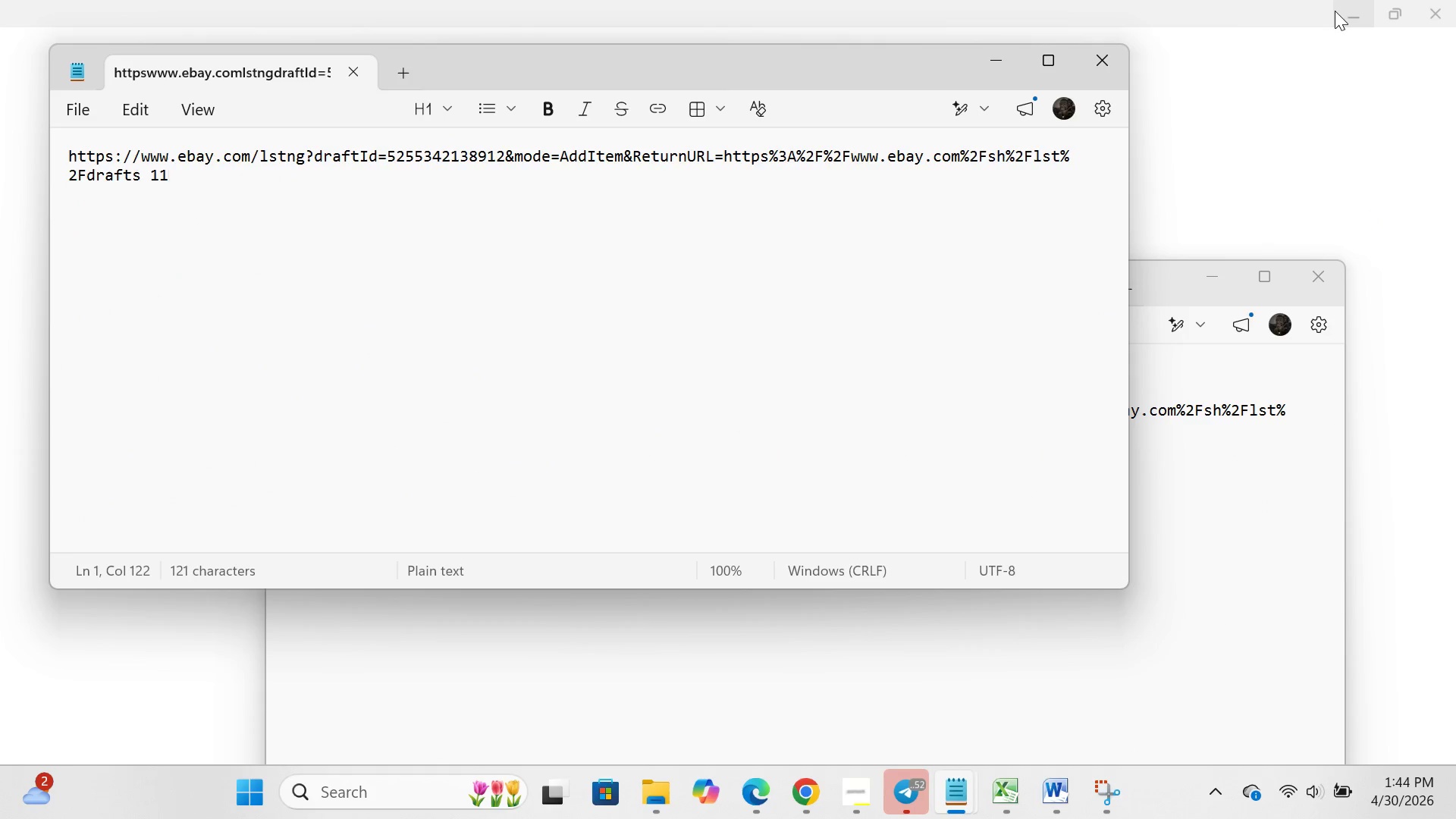 
left_click([1004, 58])
 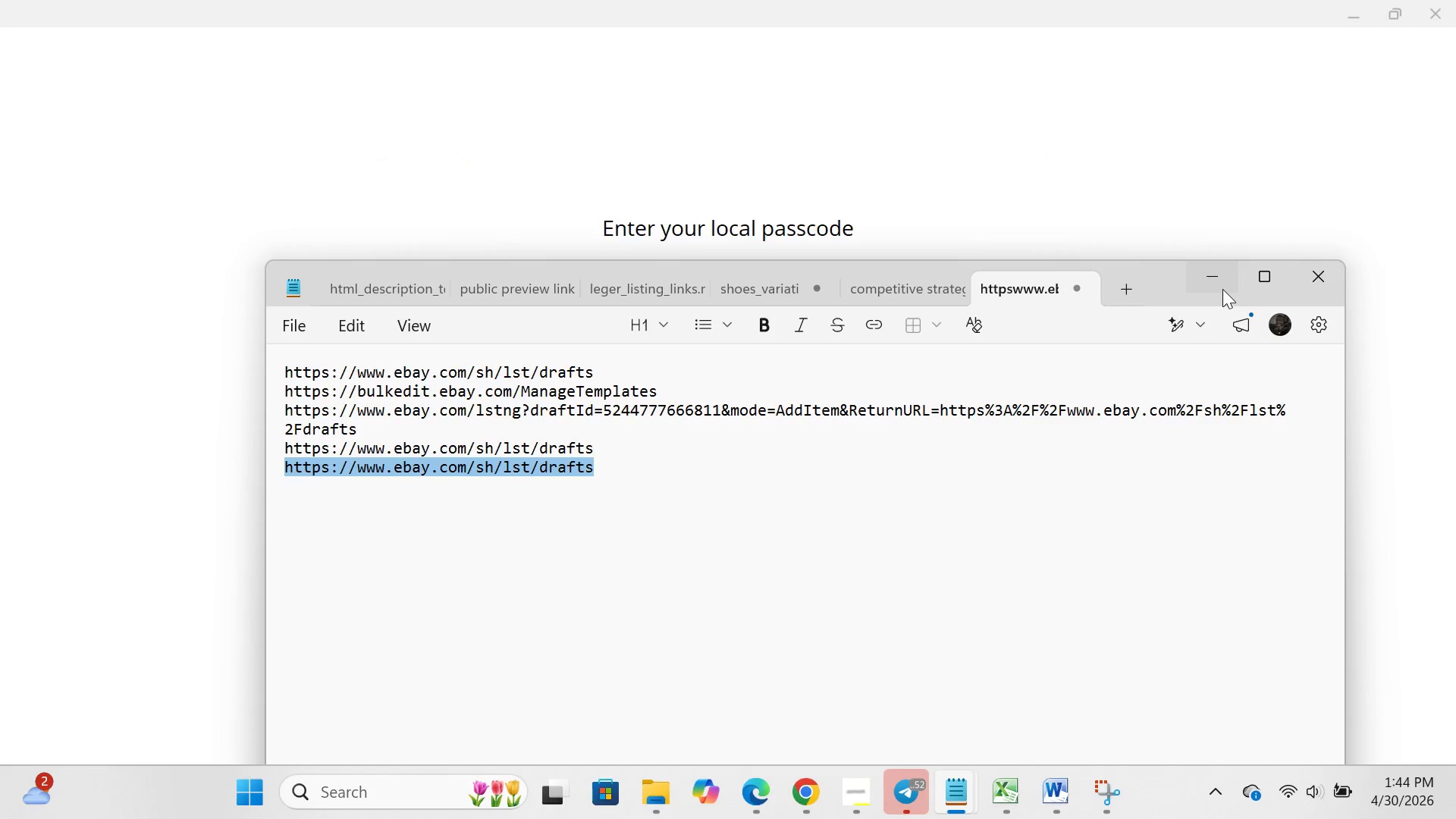 
left_click([1222, 289])
 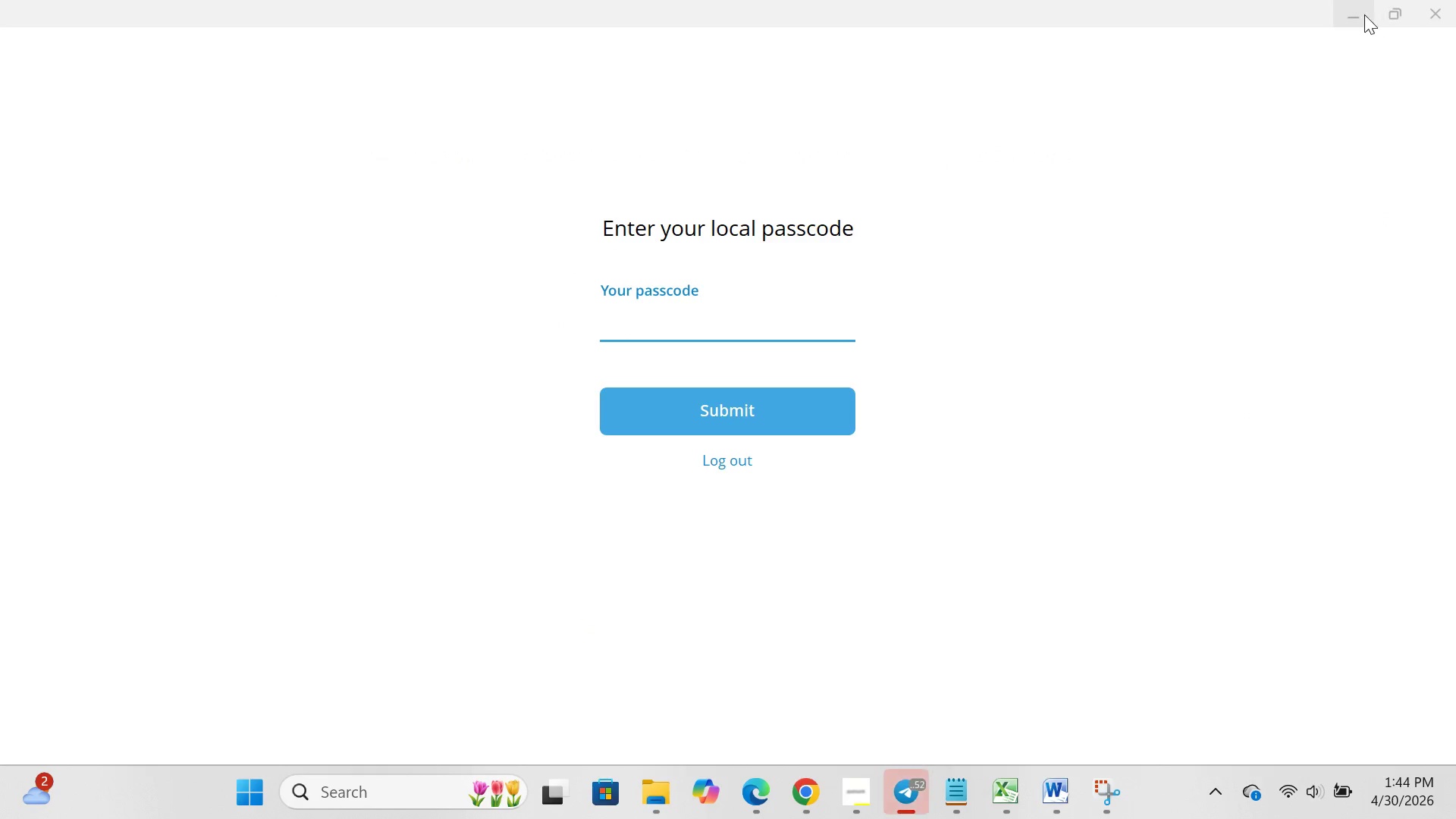 
left_click([1360, 14])
 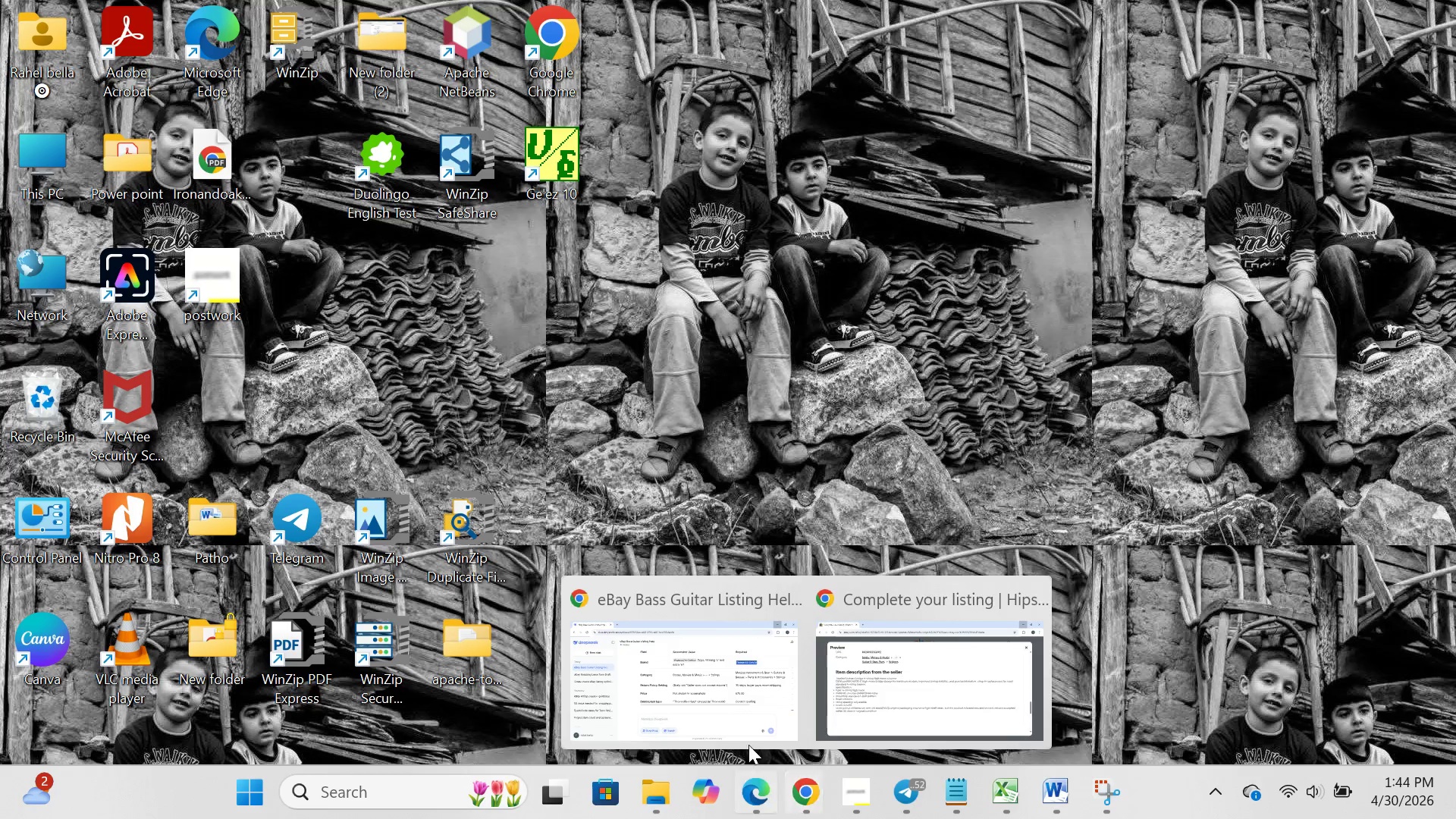 
left_click([696, 717])
 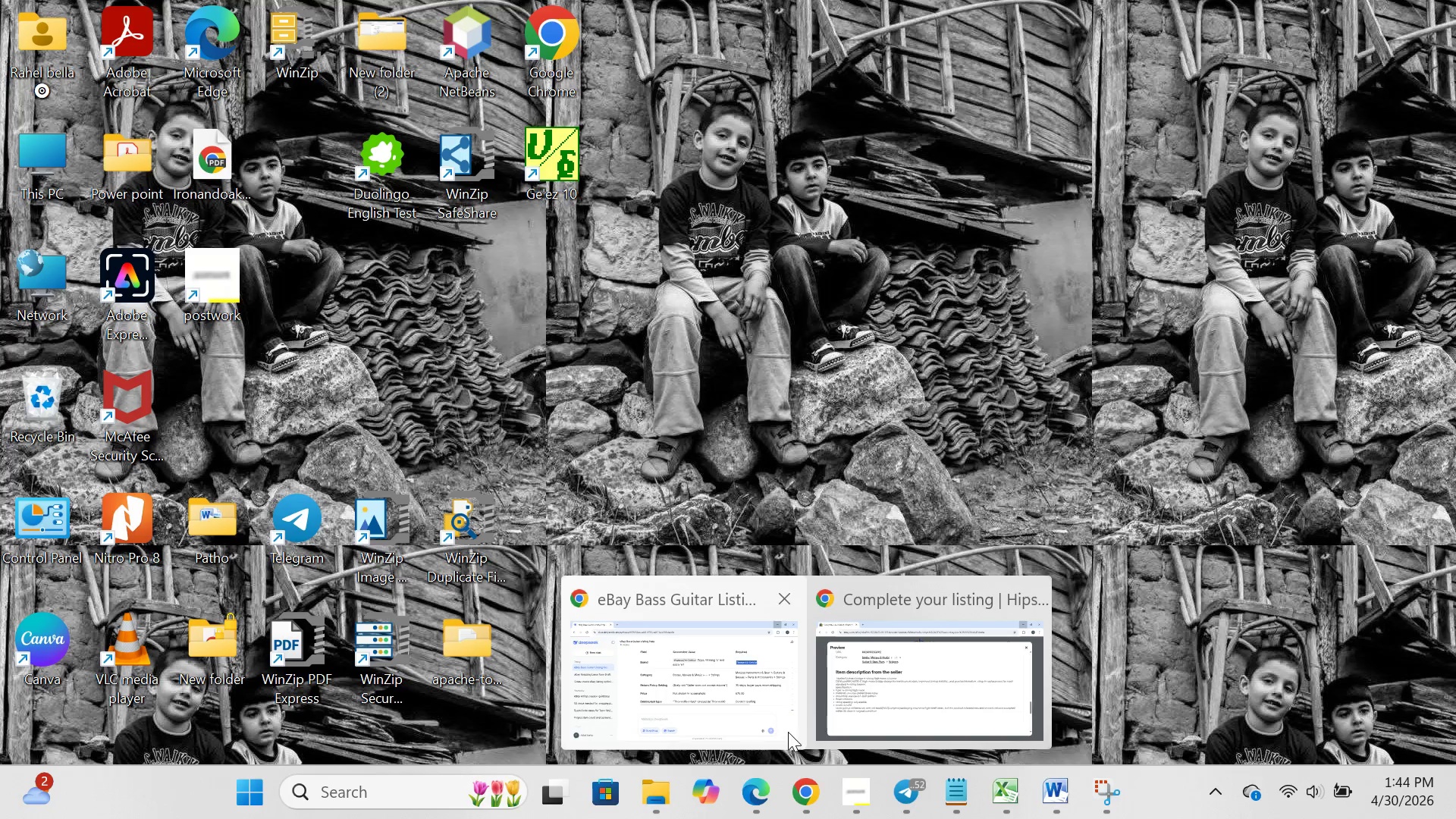 
left_click([788, 730])
 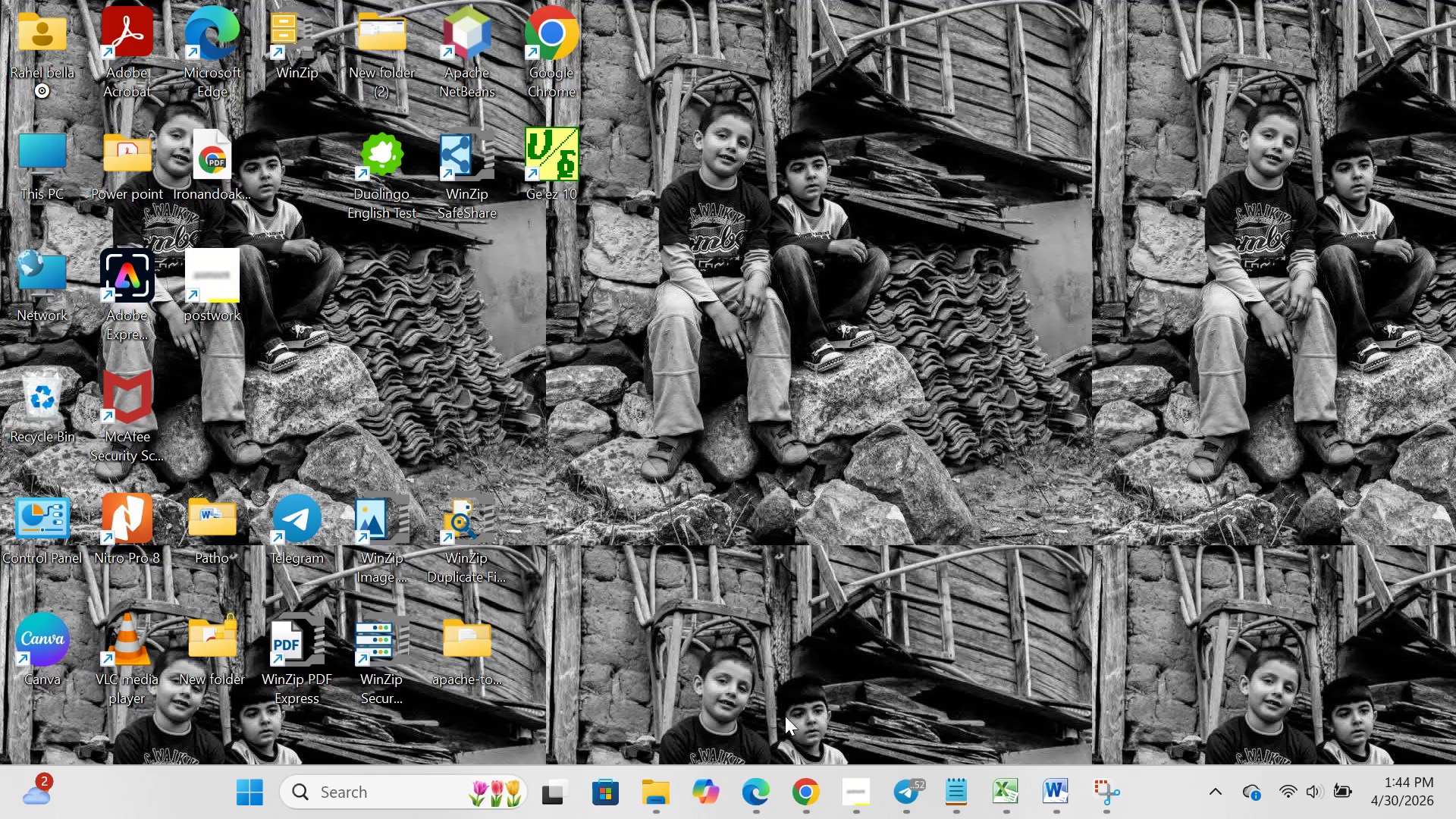 
mouse_move([781, 739])
 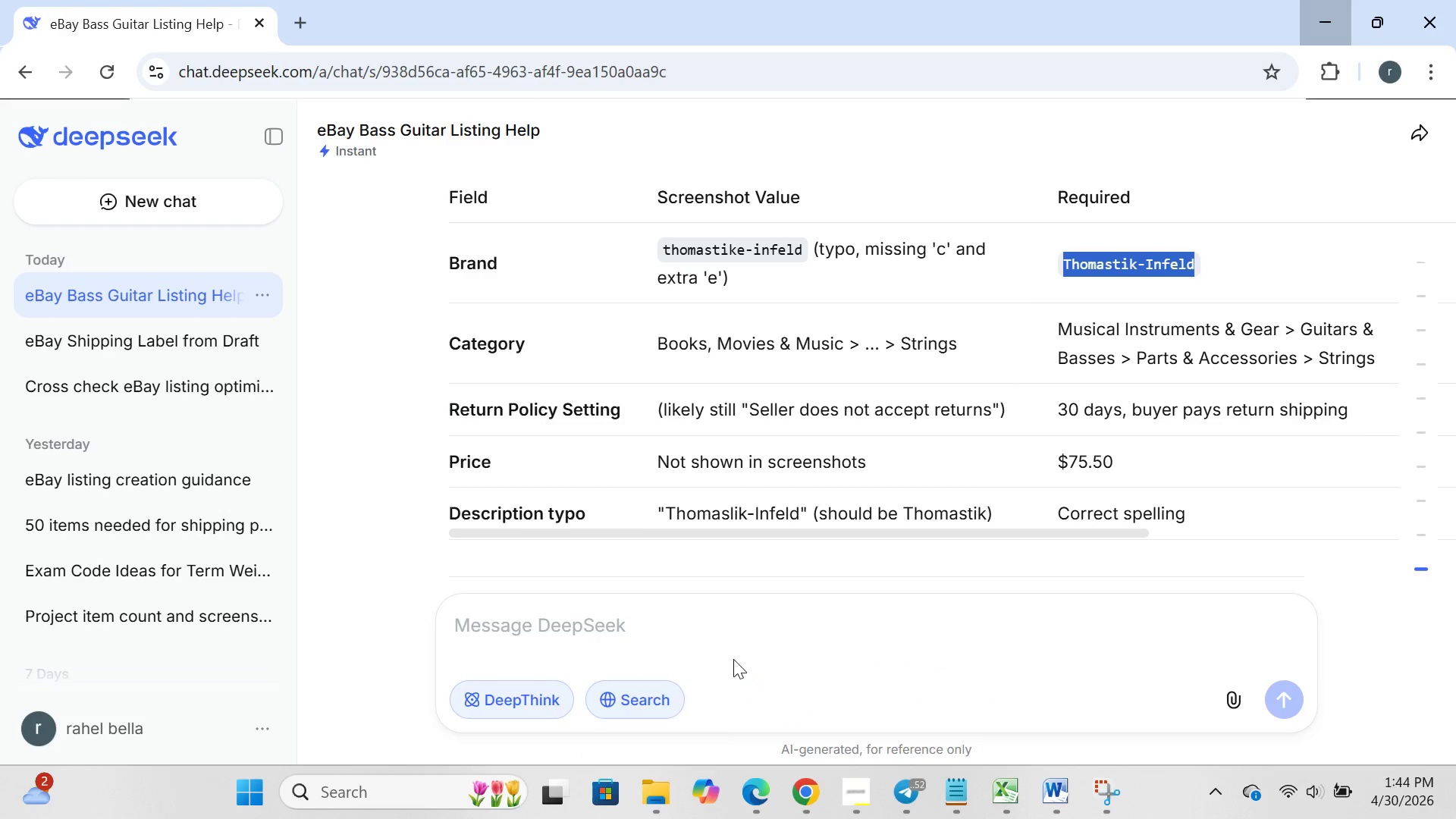 
left_click([733, 659])
 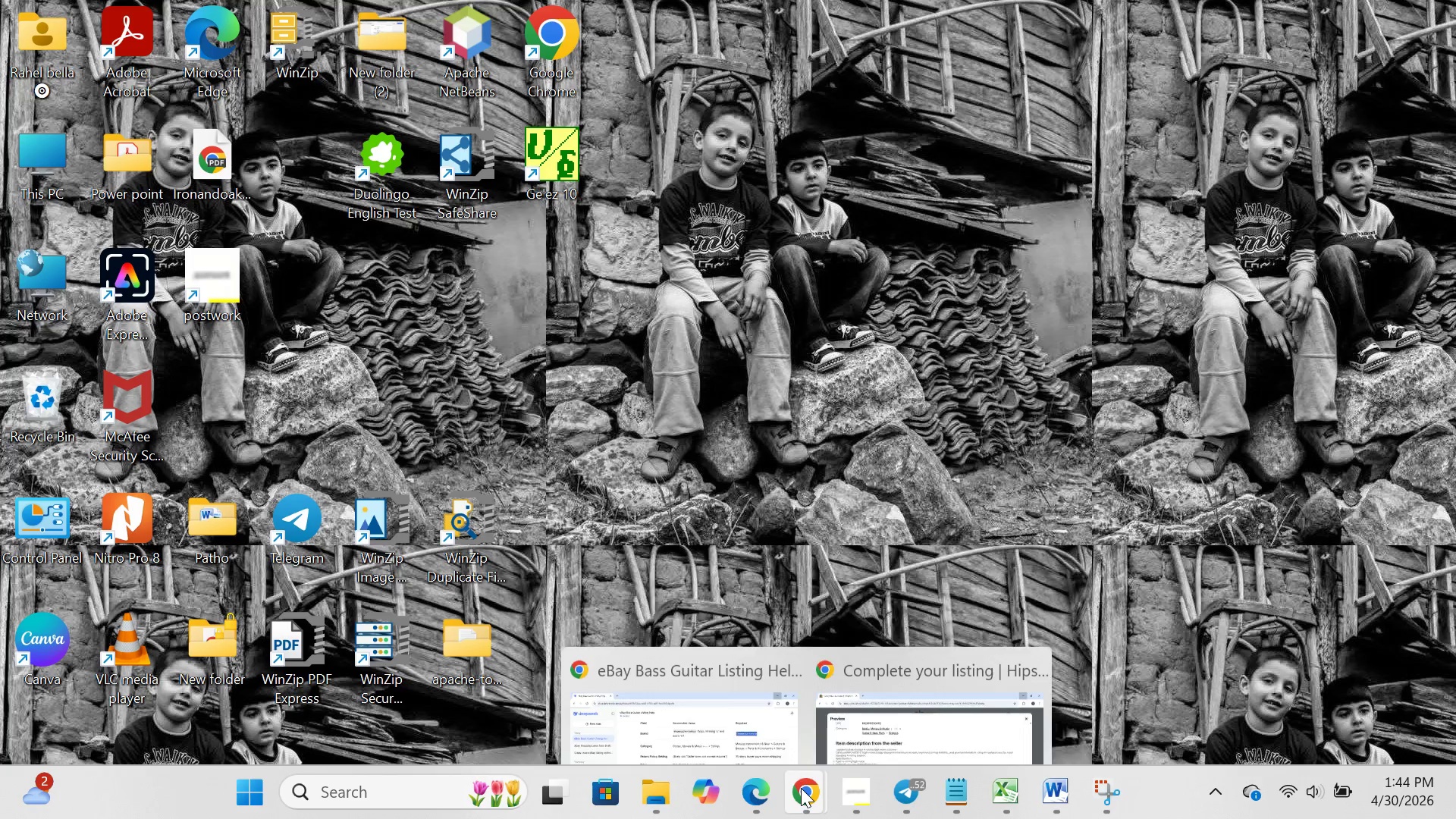 
left_click([801, 788])
 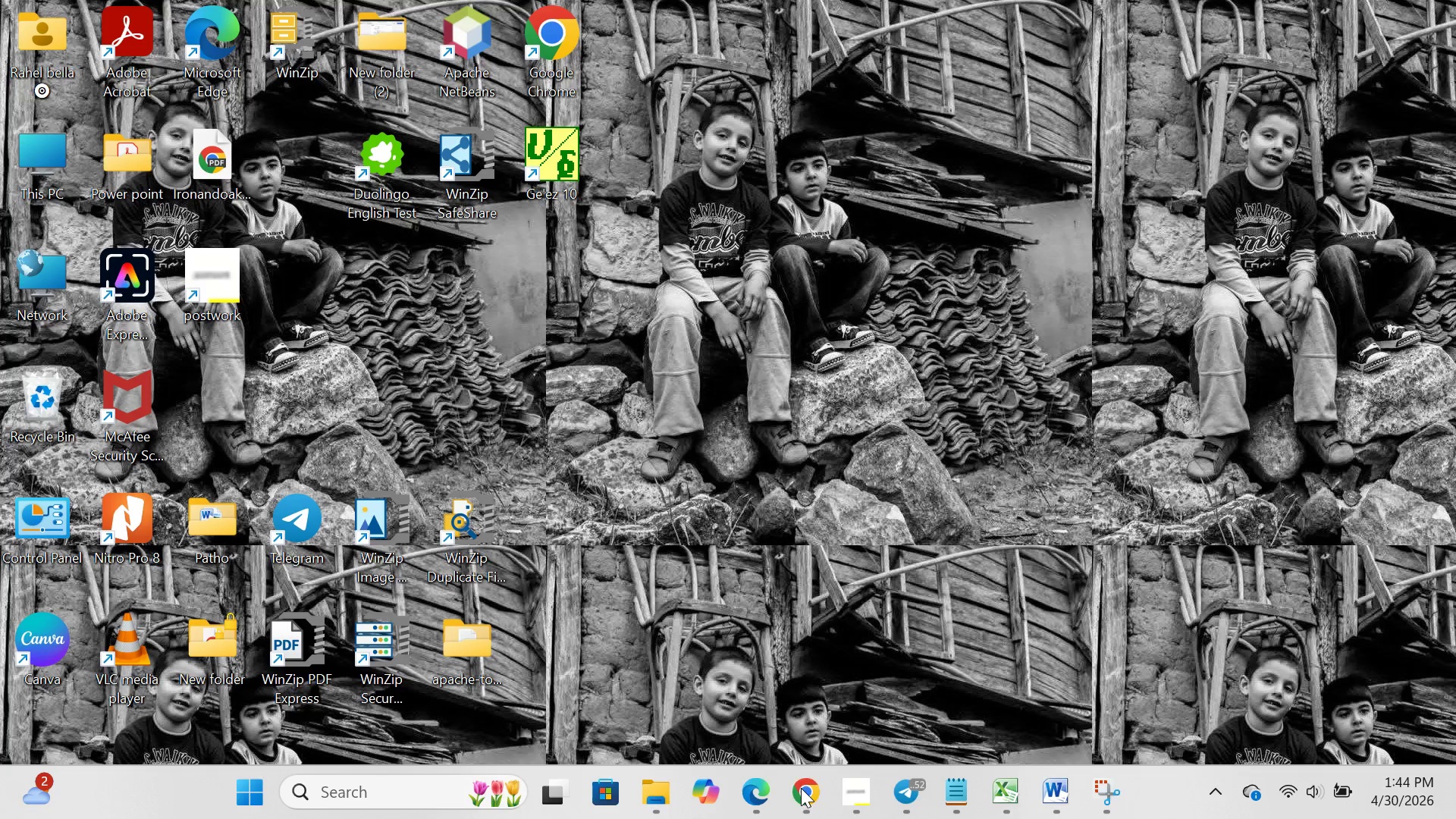 
left_click([801, 788])
 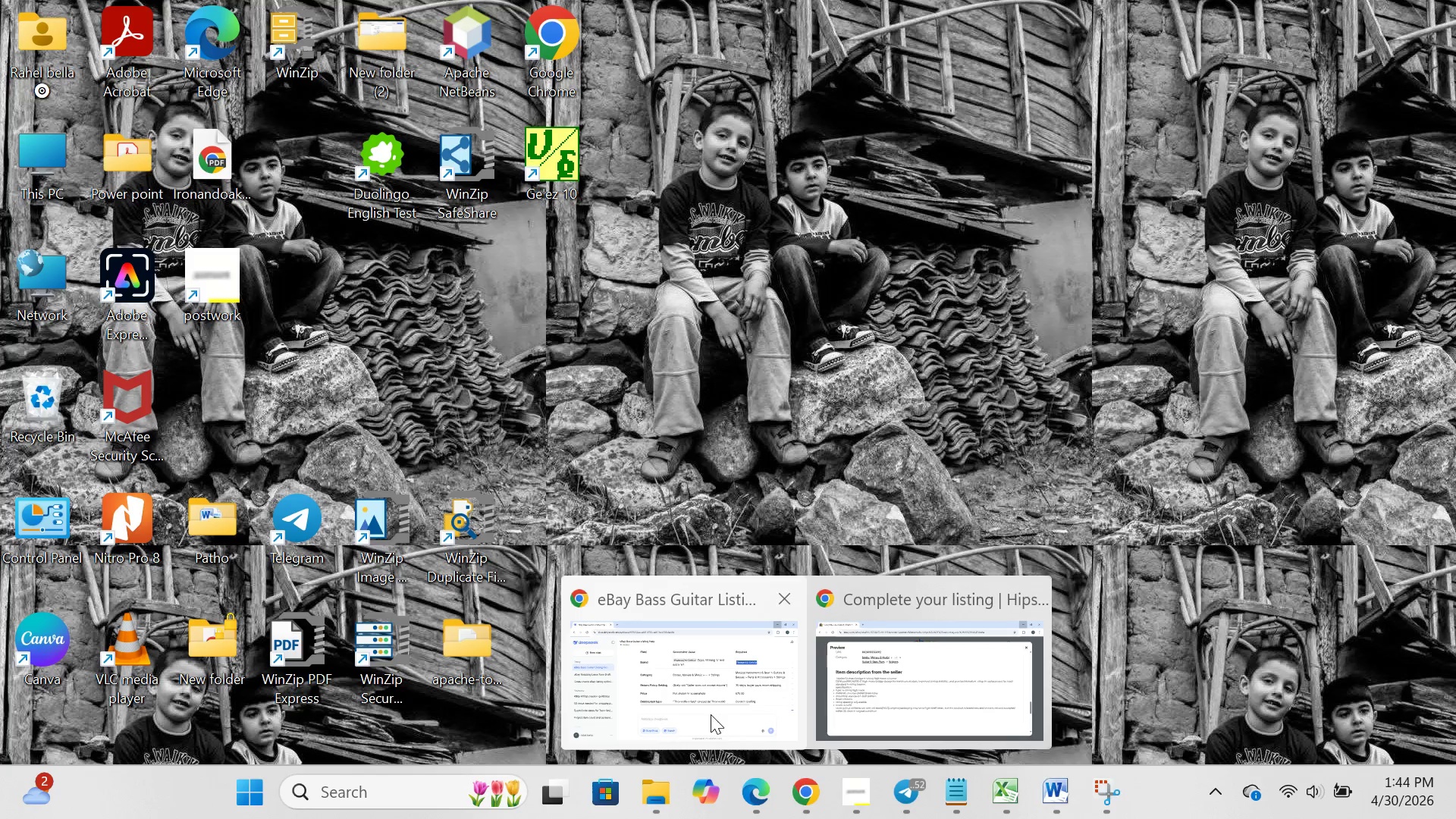 
left_click([711, 714])
 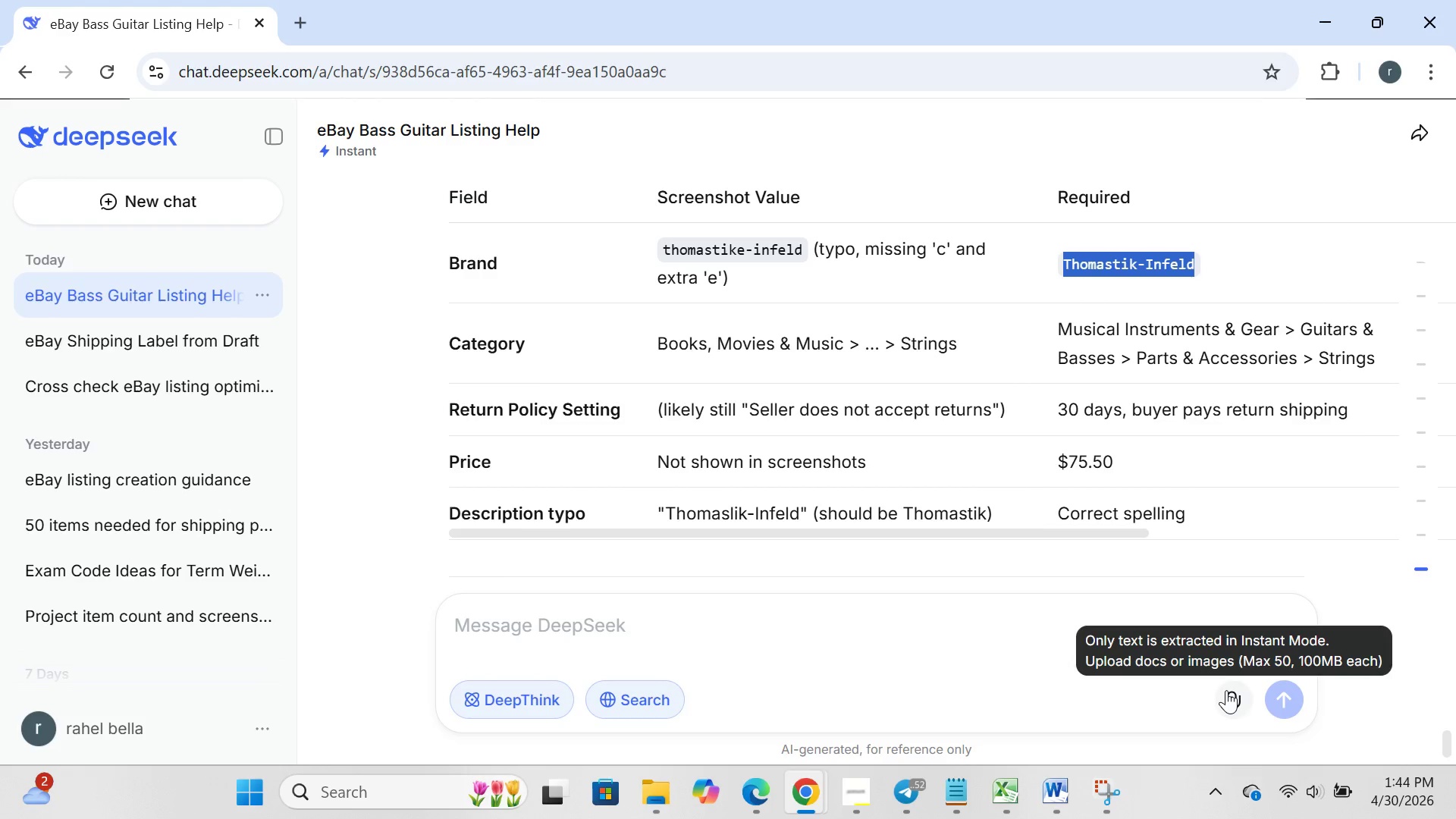 
left_click([1226, 690])
 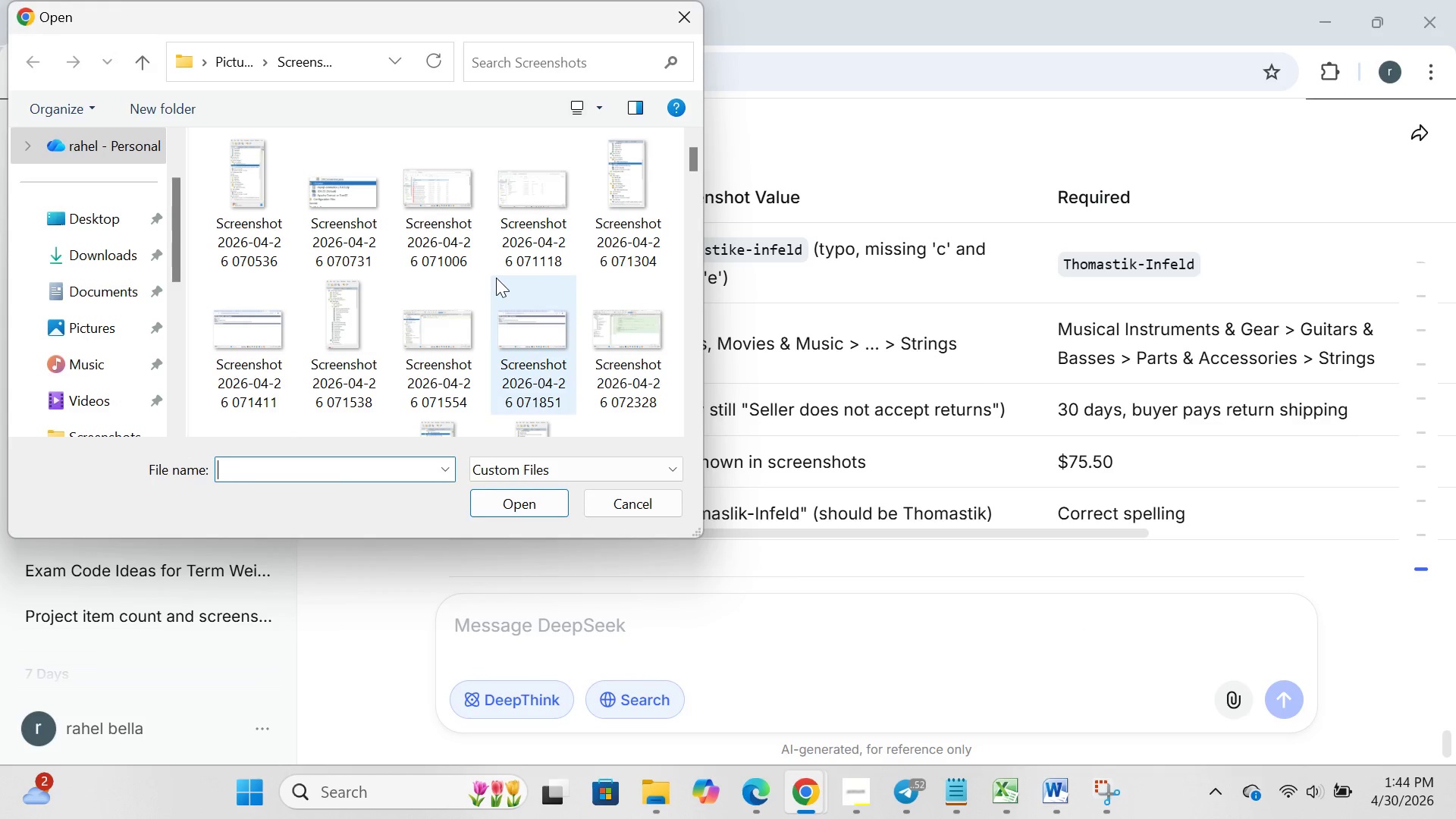 
scroll: coordinate [496, 278], scroll_direction: down, amount: 158.0
 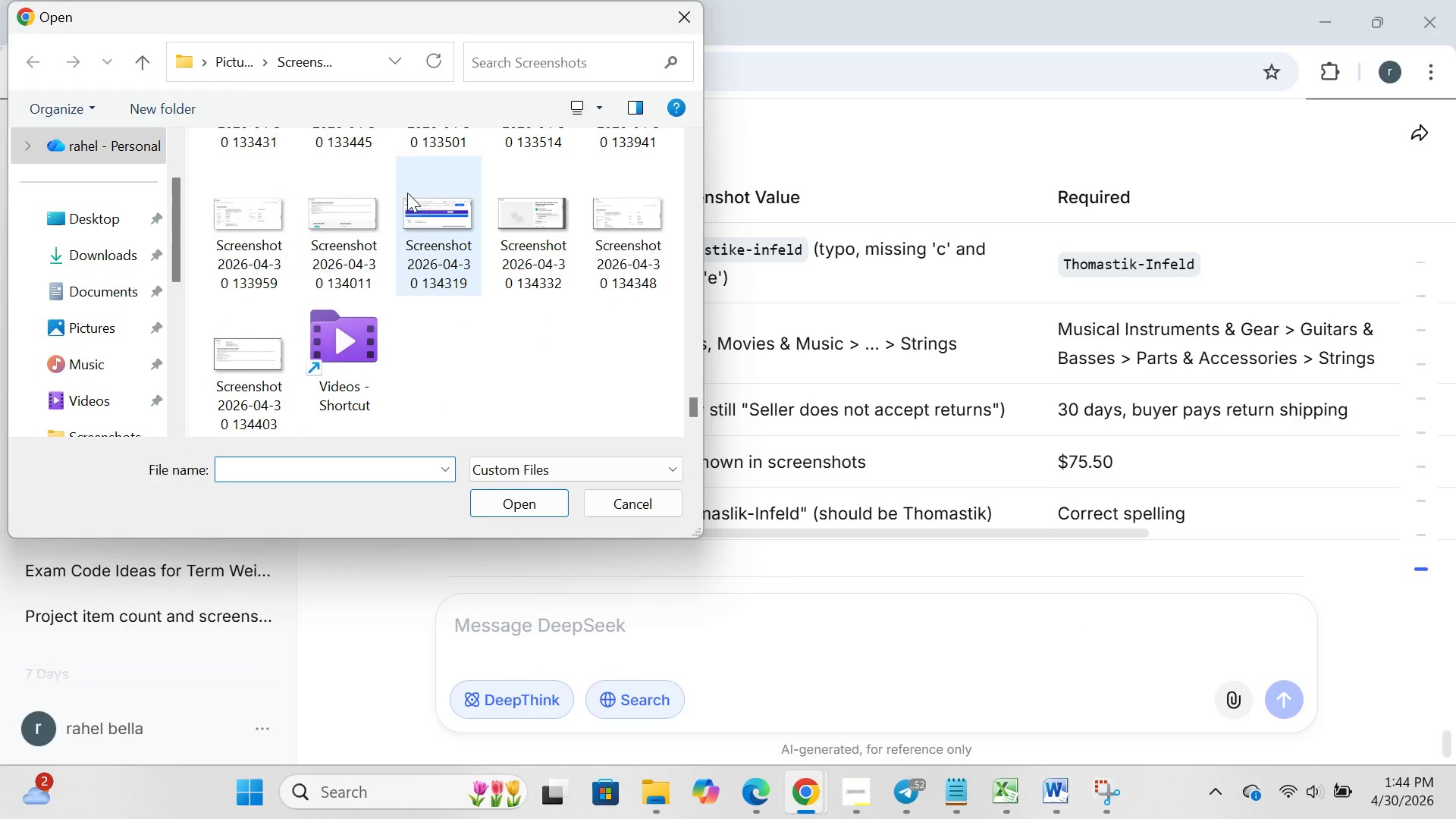 
left_click_drag(start_coordinate=[406, 178], to_coordinate=[721, 312])
 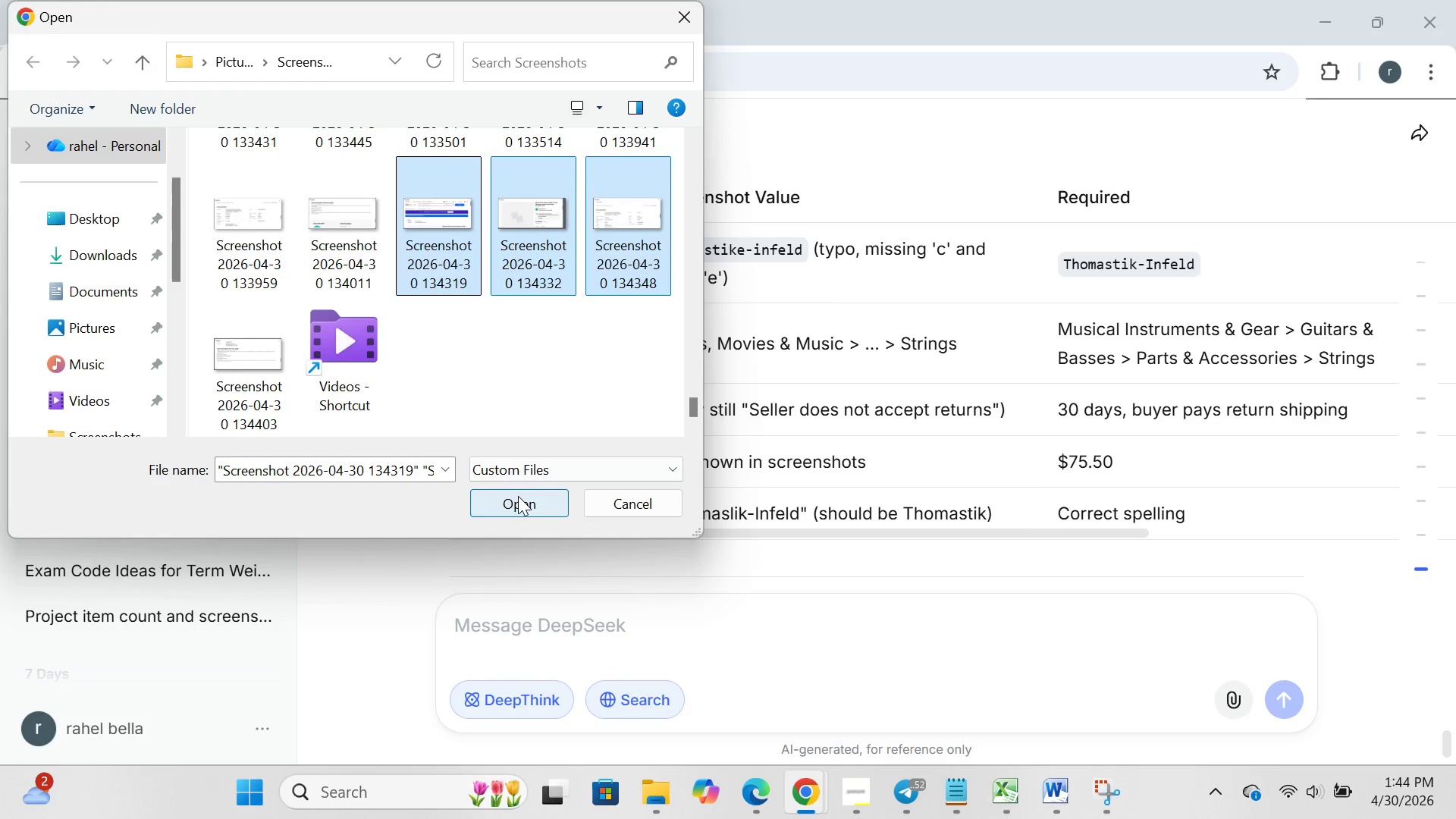 
left_click([518, 496])
 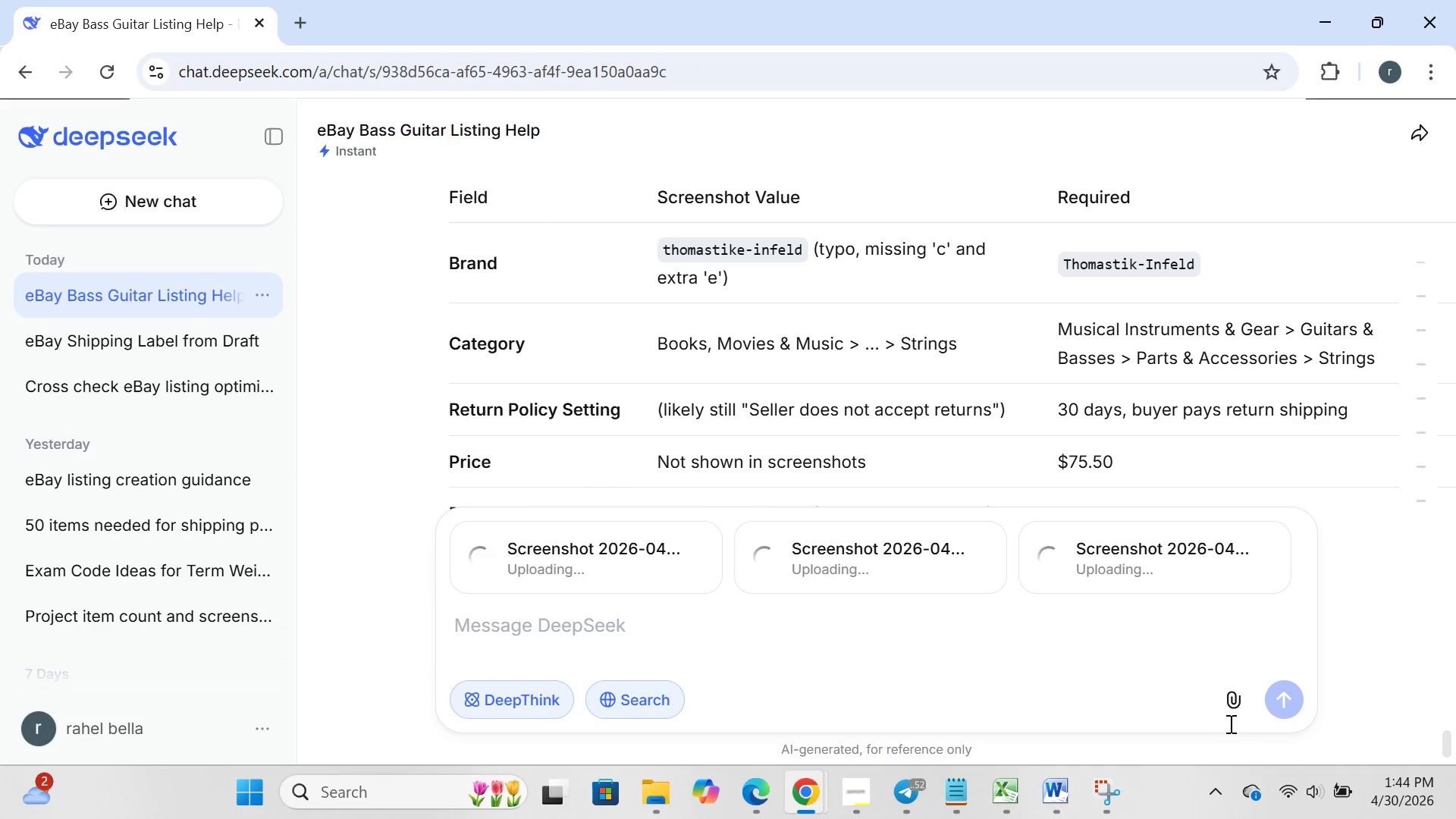 
left_click_drag(start_coordinate=[1220, 723], to_coordinate=[1238, 692])
 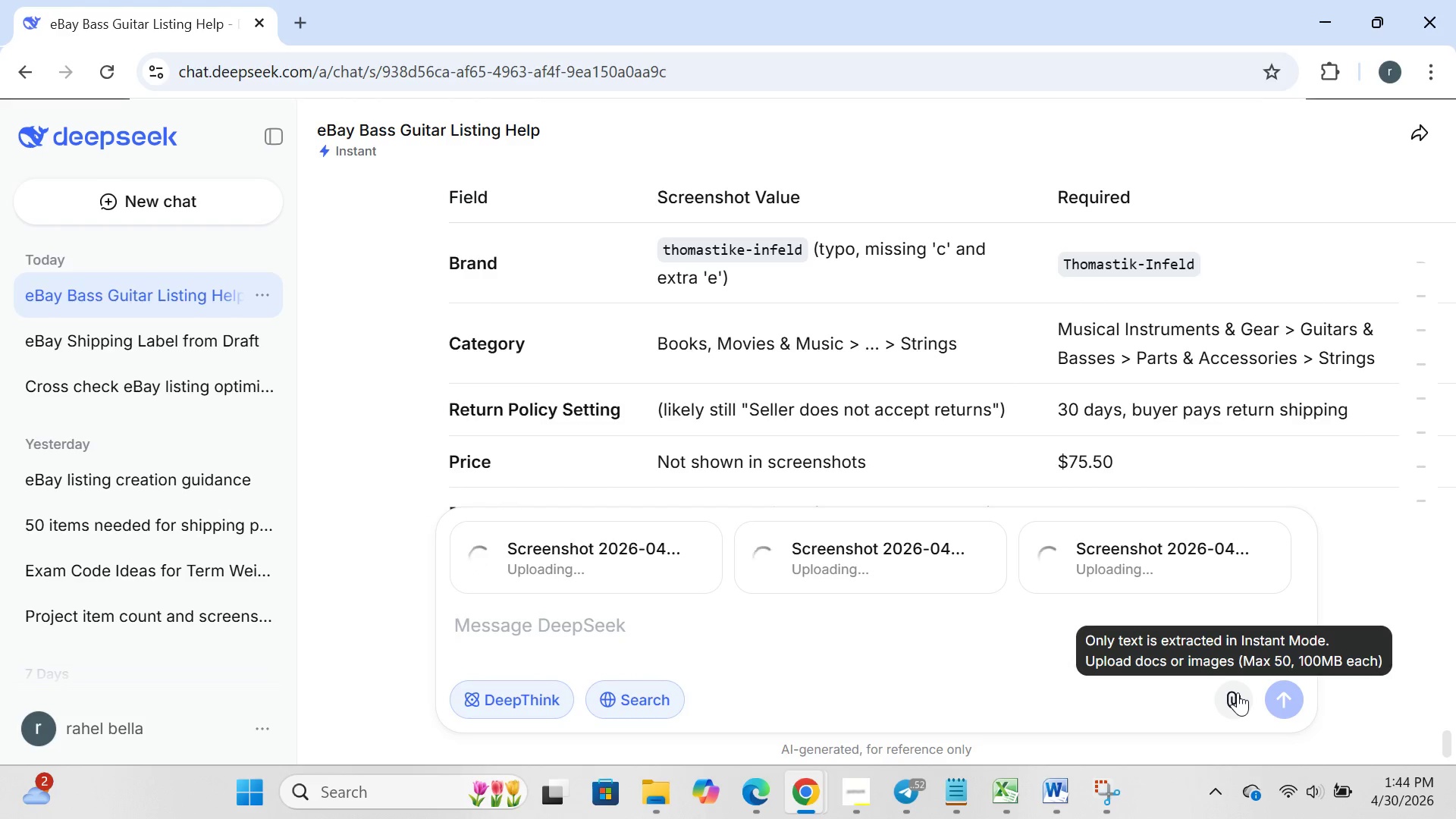 
left_click([1238, 692])
 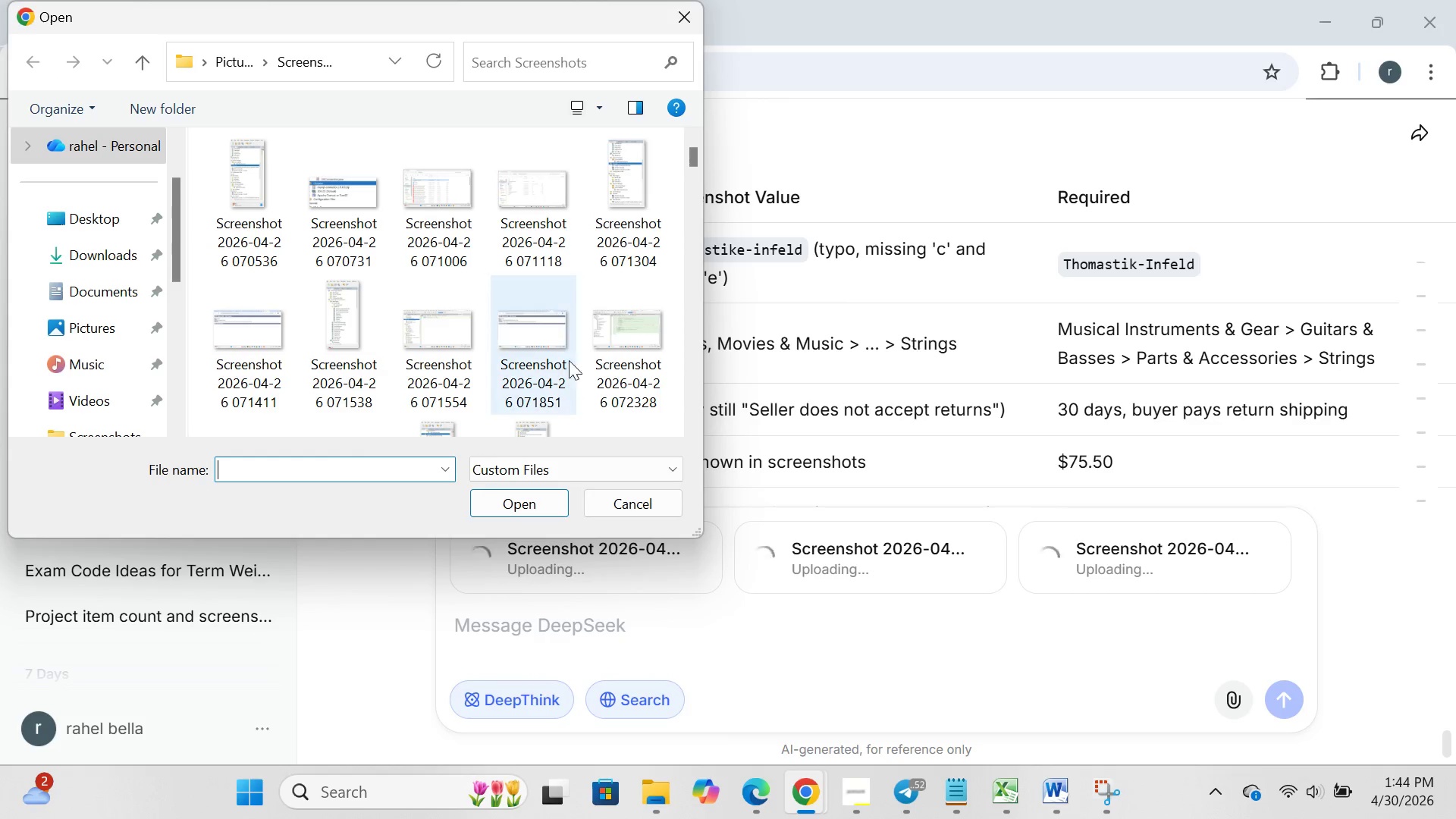 
scroll: coordinate [462, 323], scroll_direction: down, amount: 215.0
 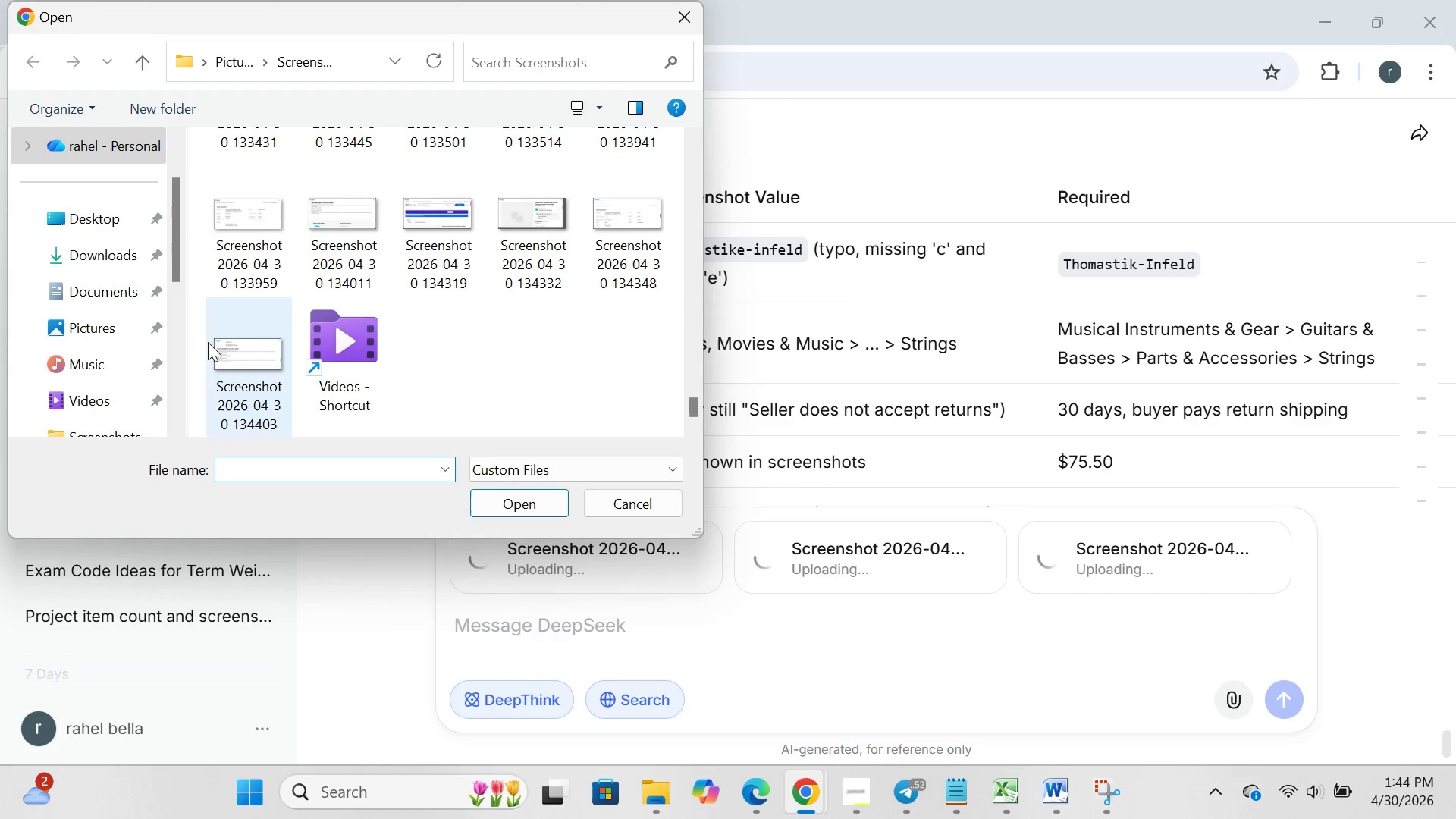 
left_click([208, 342])
 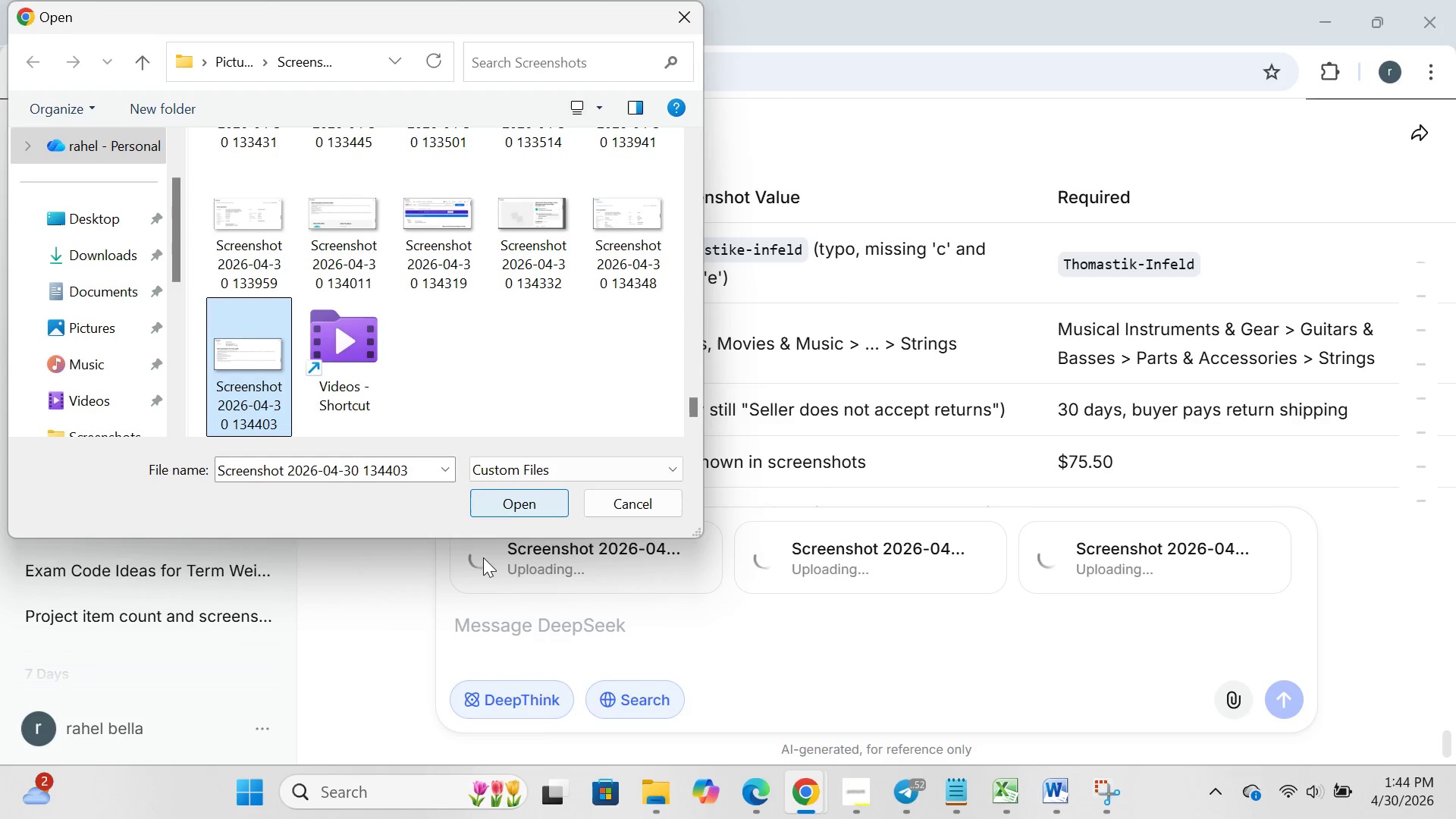 
left_click([482, 557])
 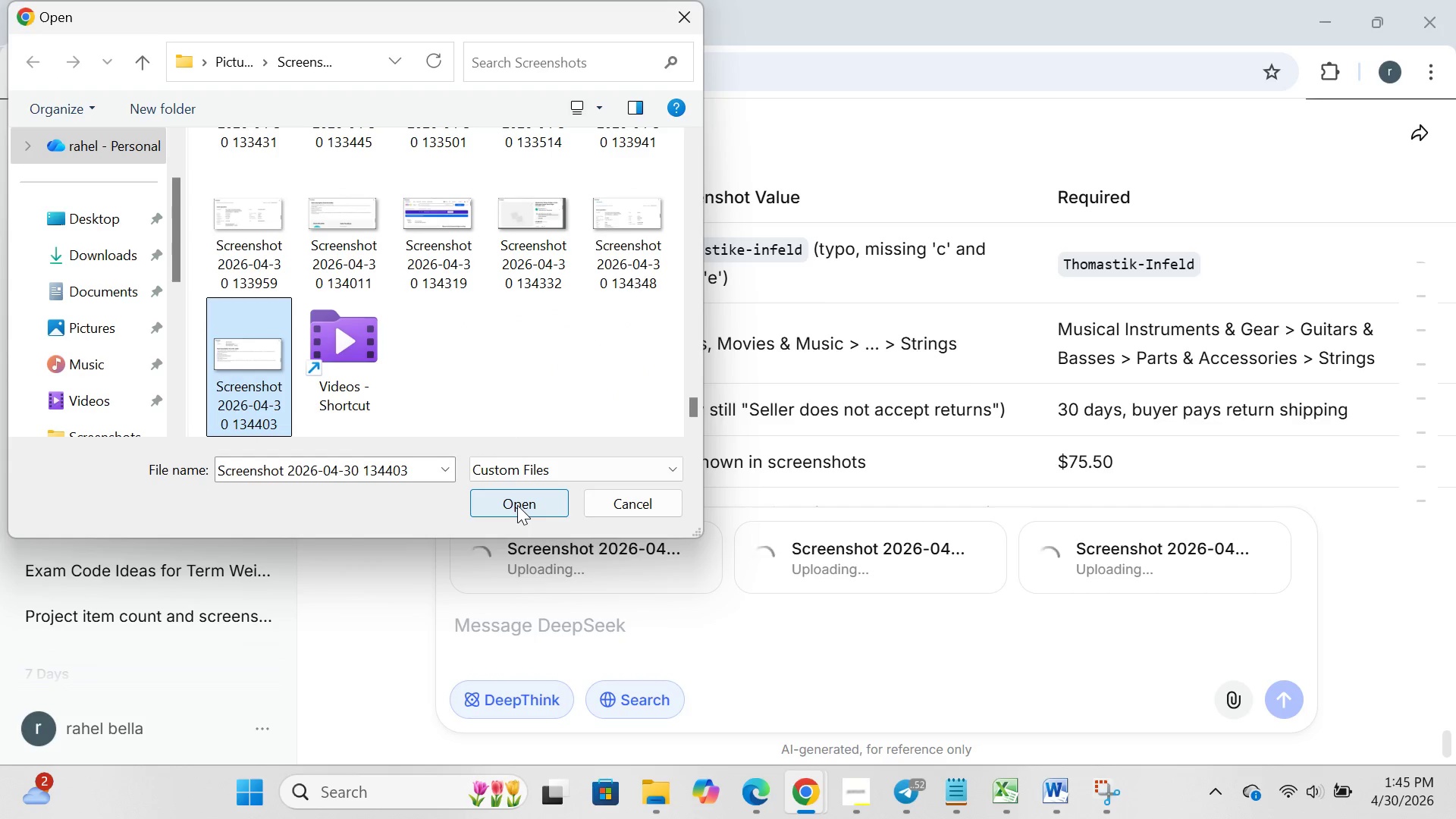 
left_click([517, 505])
 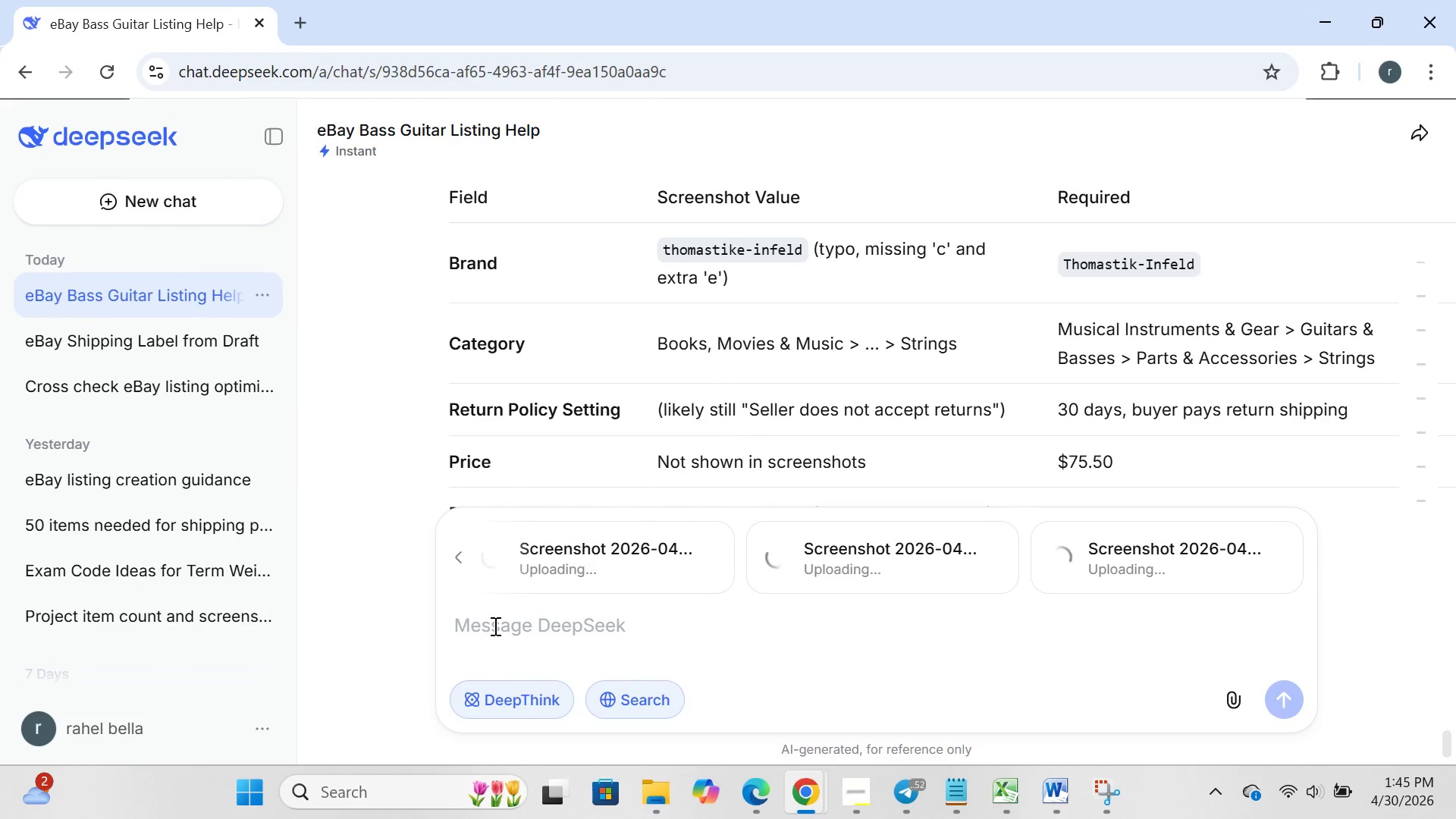 
hold_key(key=C, duration=0.31)
 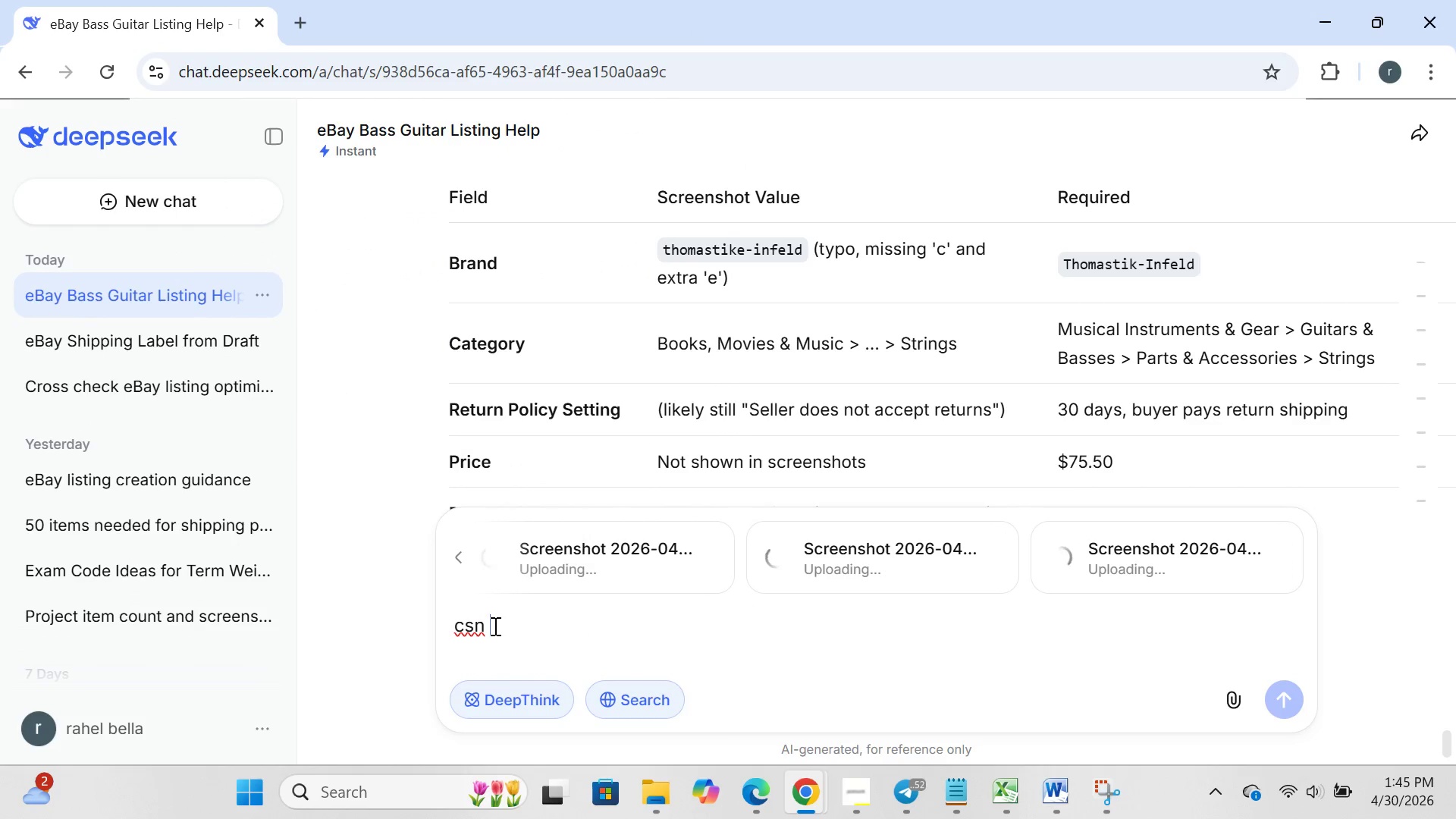 
type(sn )
key(Backspace)
key(Backspace)
key(Backspace)
type(an u cross check it pls)
 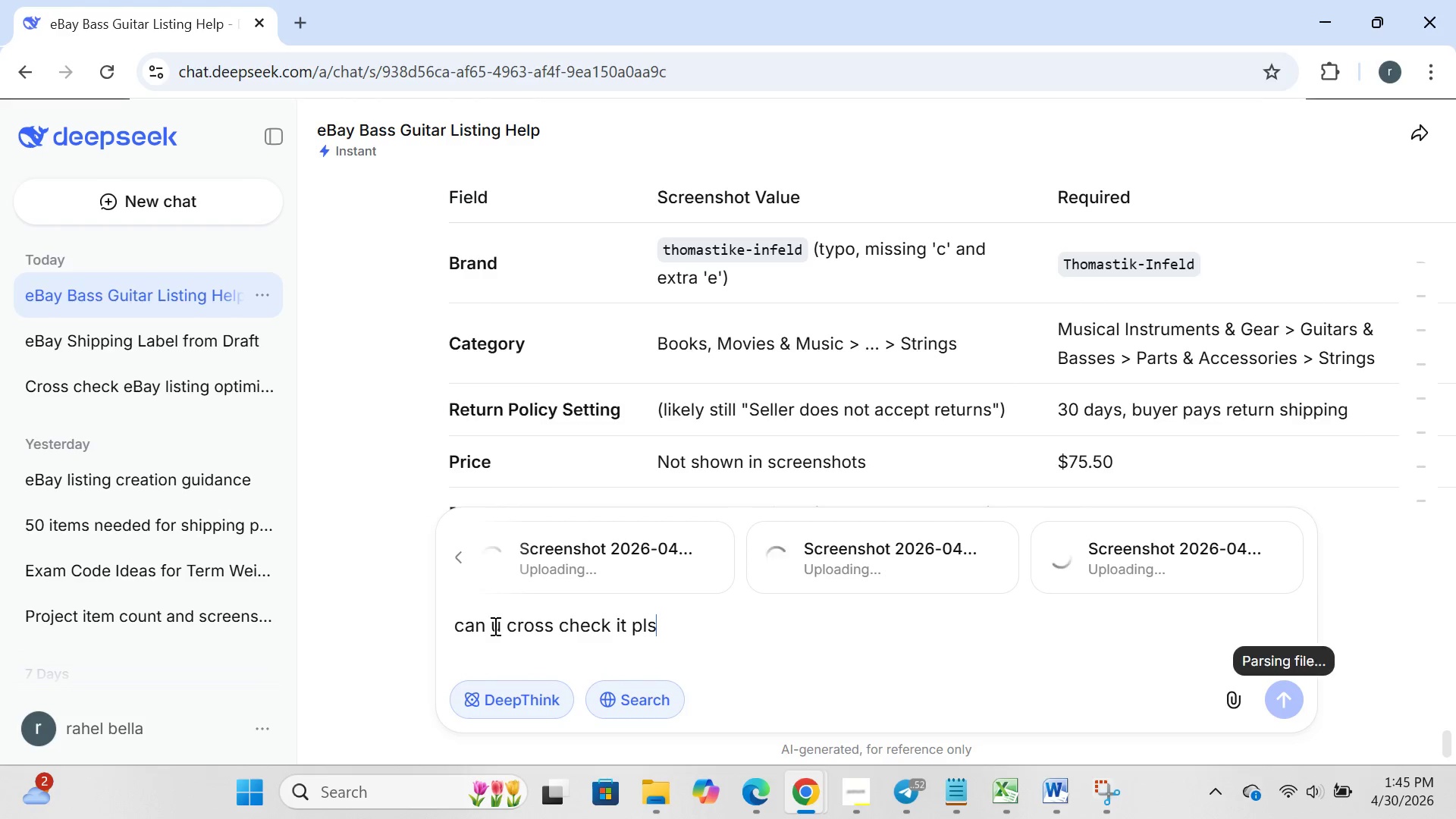 
key(Enter)
 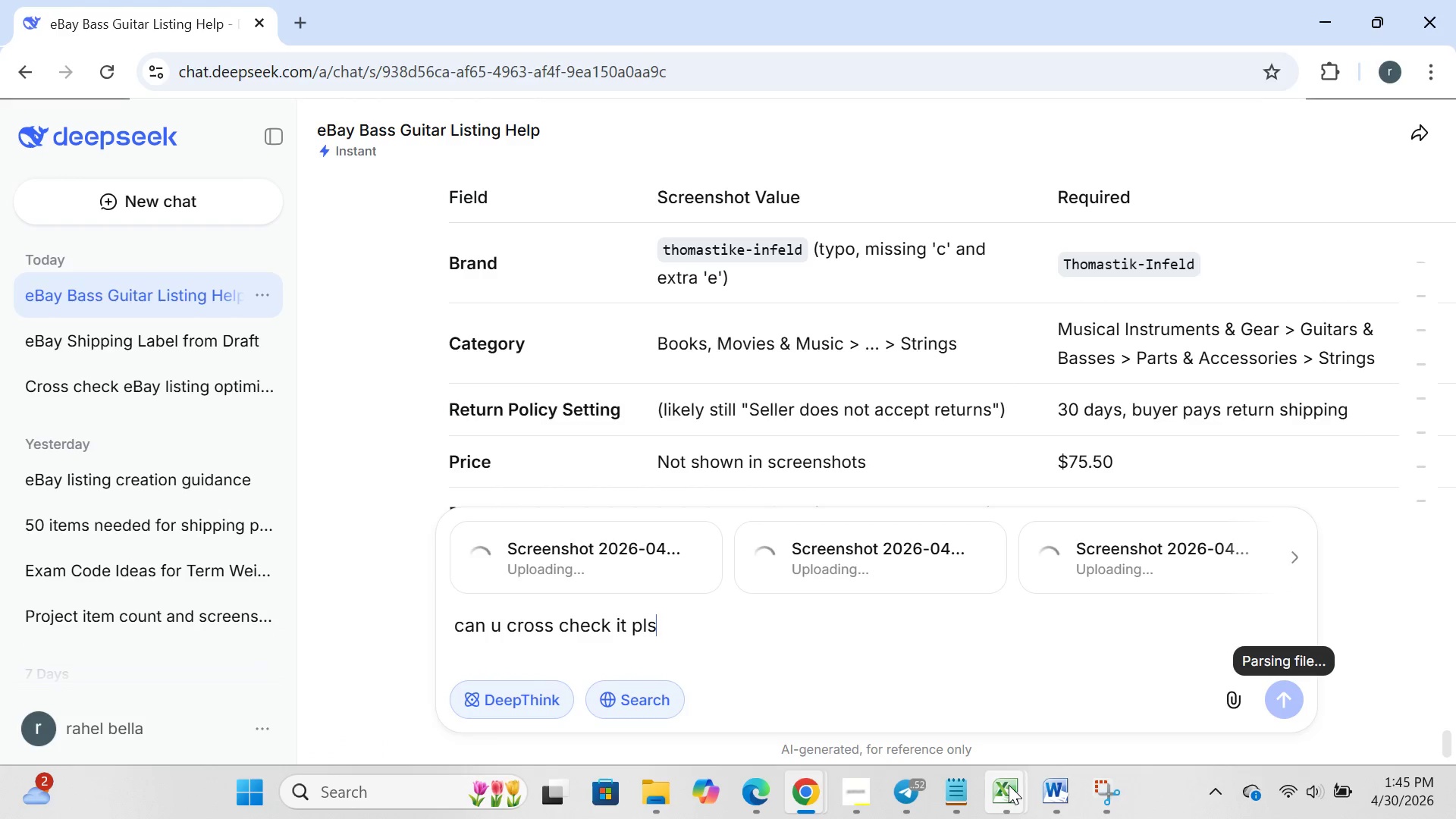 
wait(5.61)
 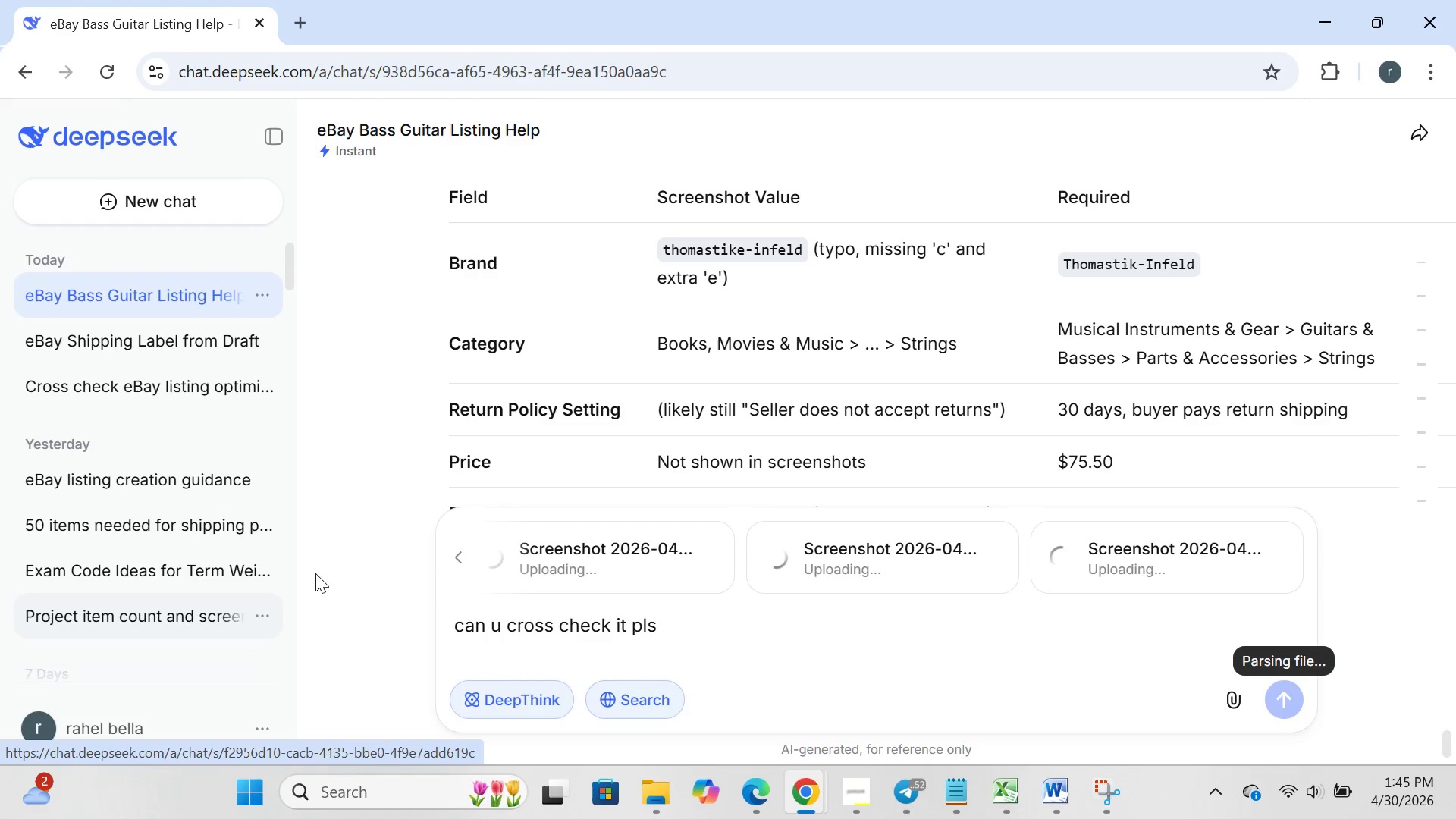 
left_click([1090, 670])
 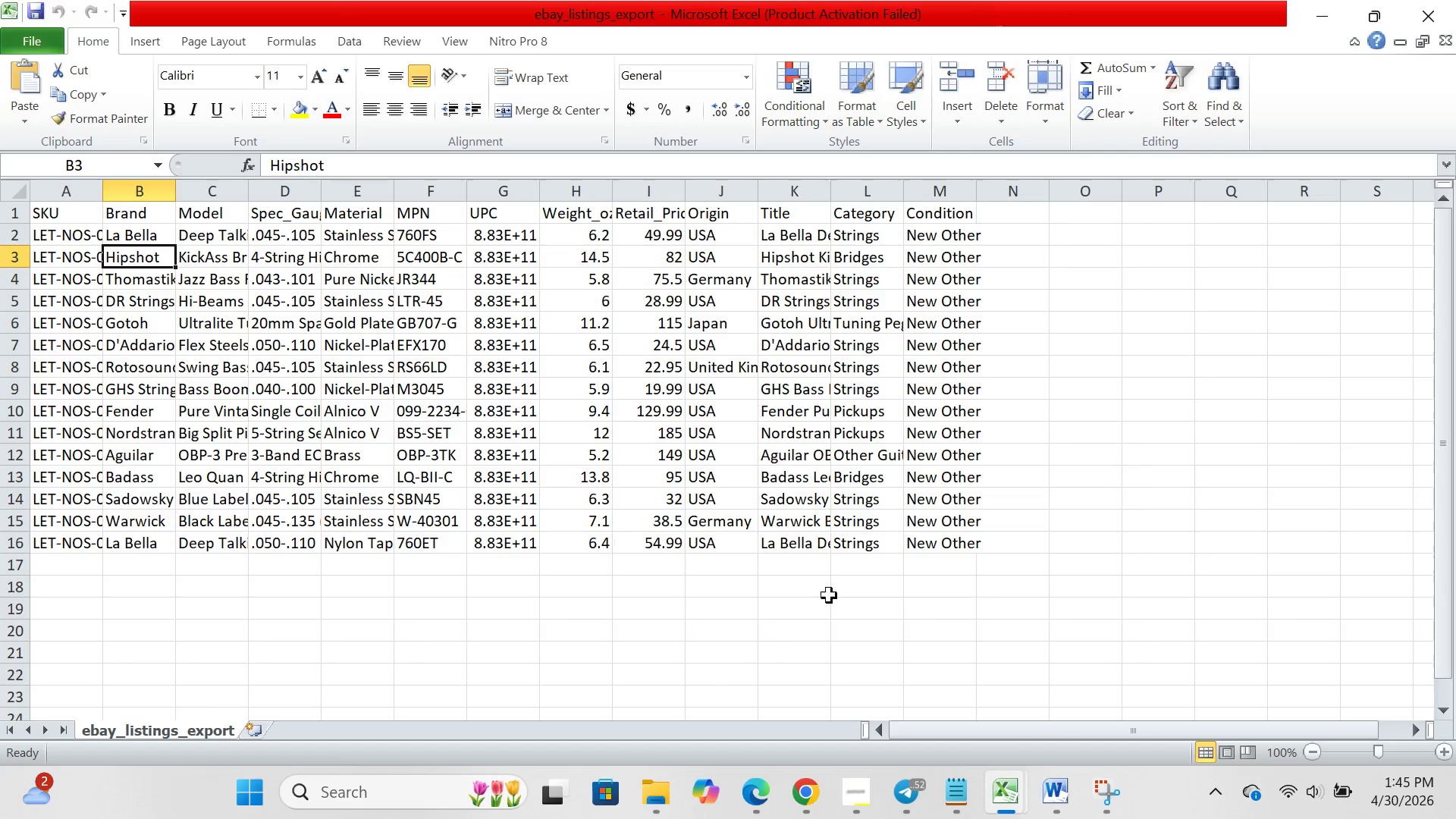 
mouse_move([796, 794])
 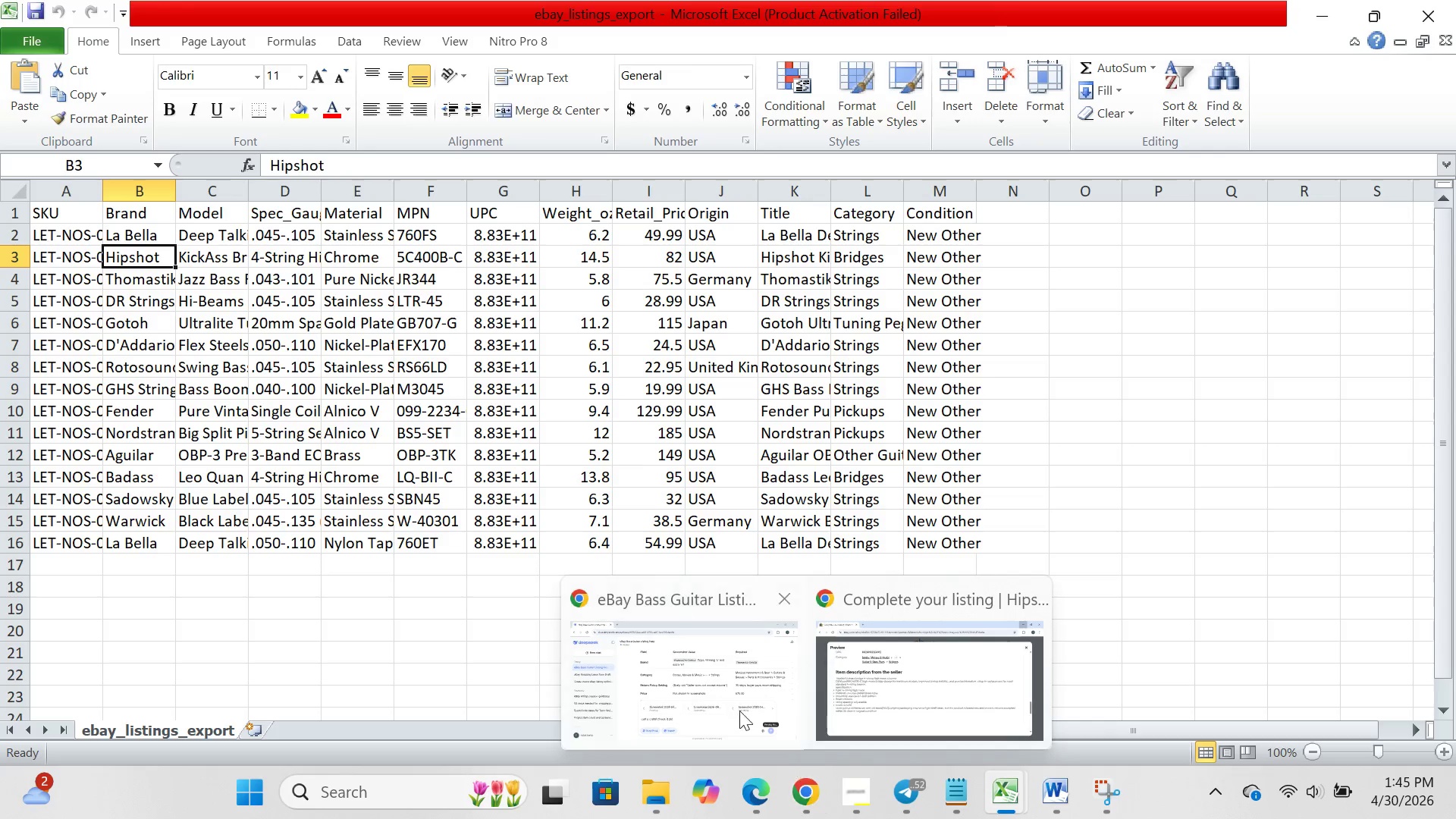 
left_click([739, 708])
 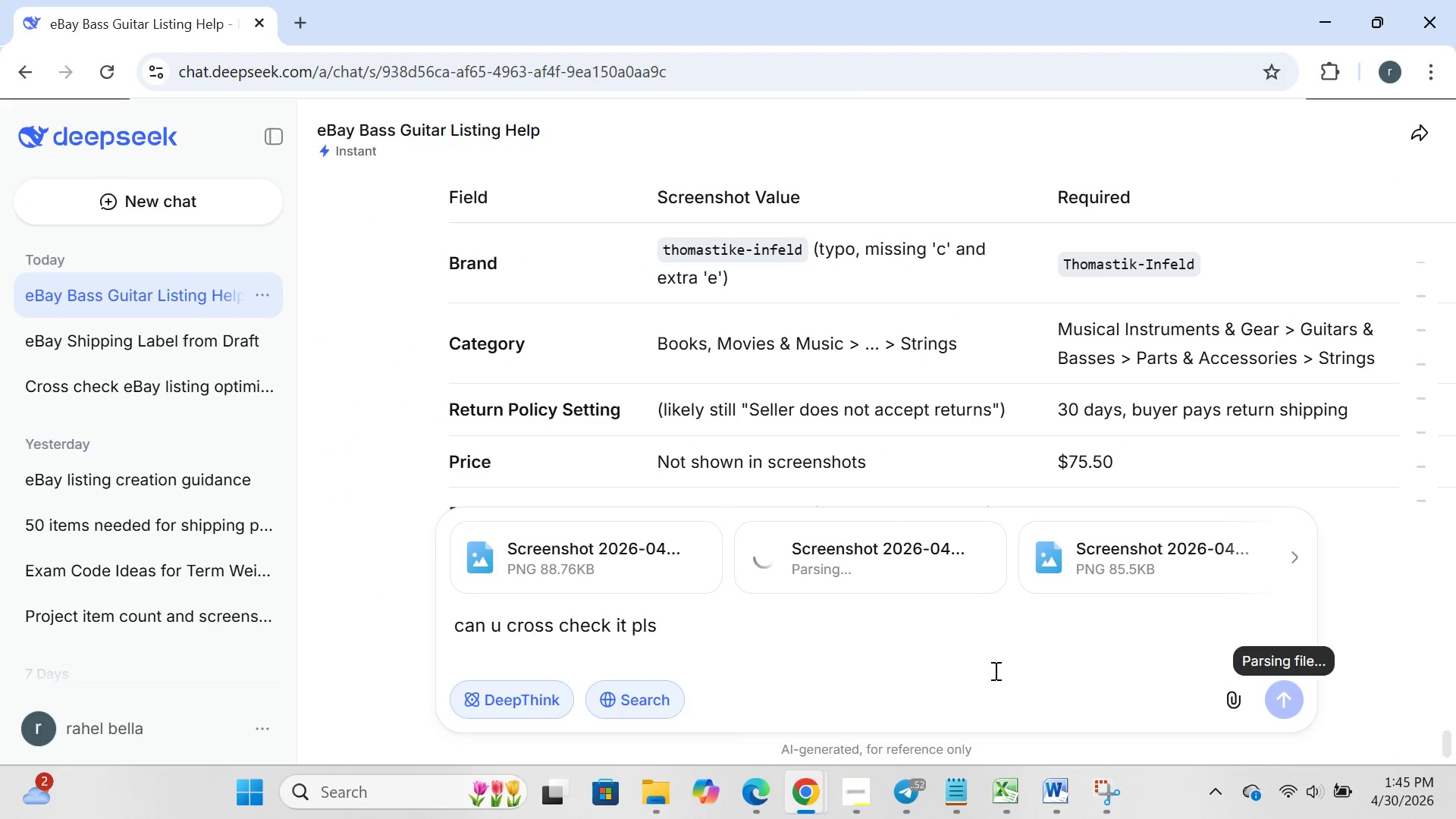 
wait(5.72)
 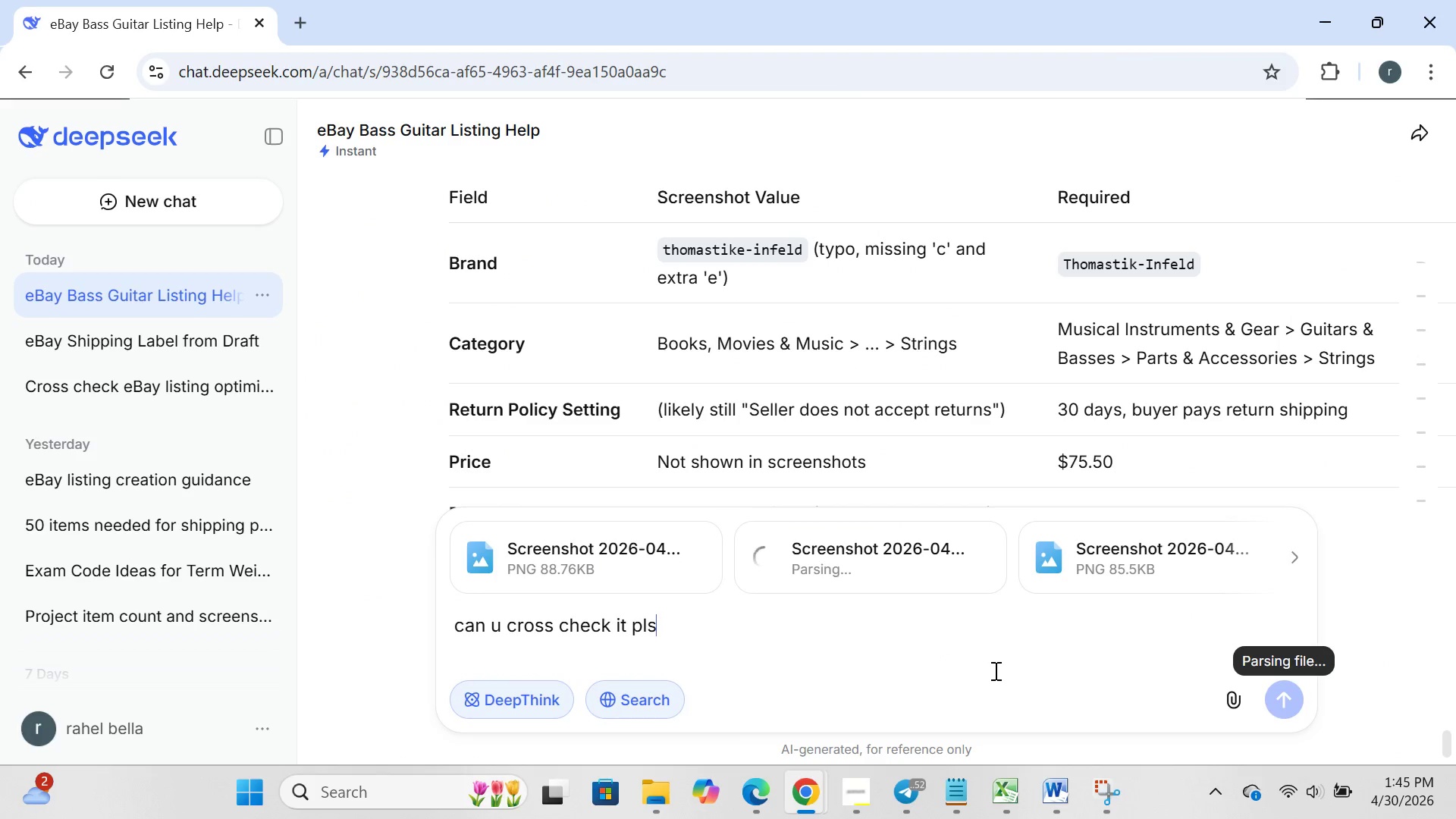 
key(Enter)
 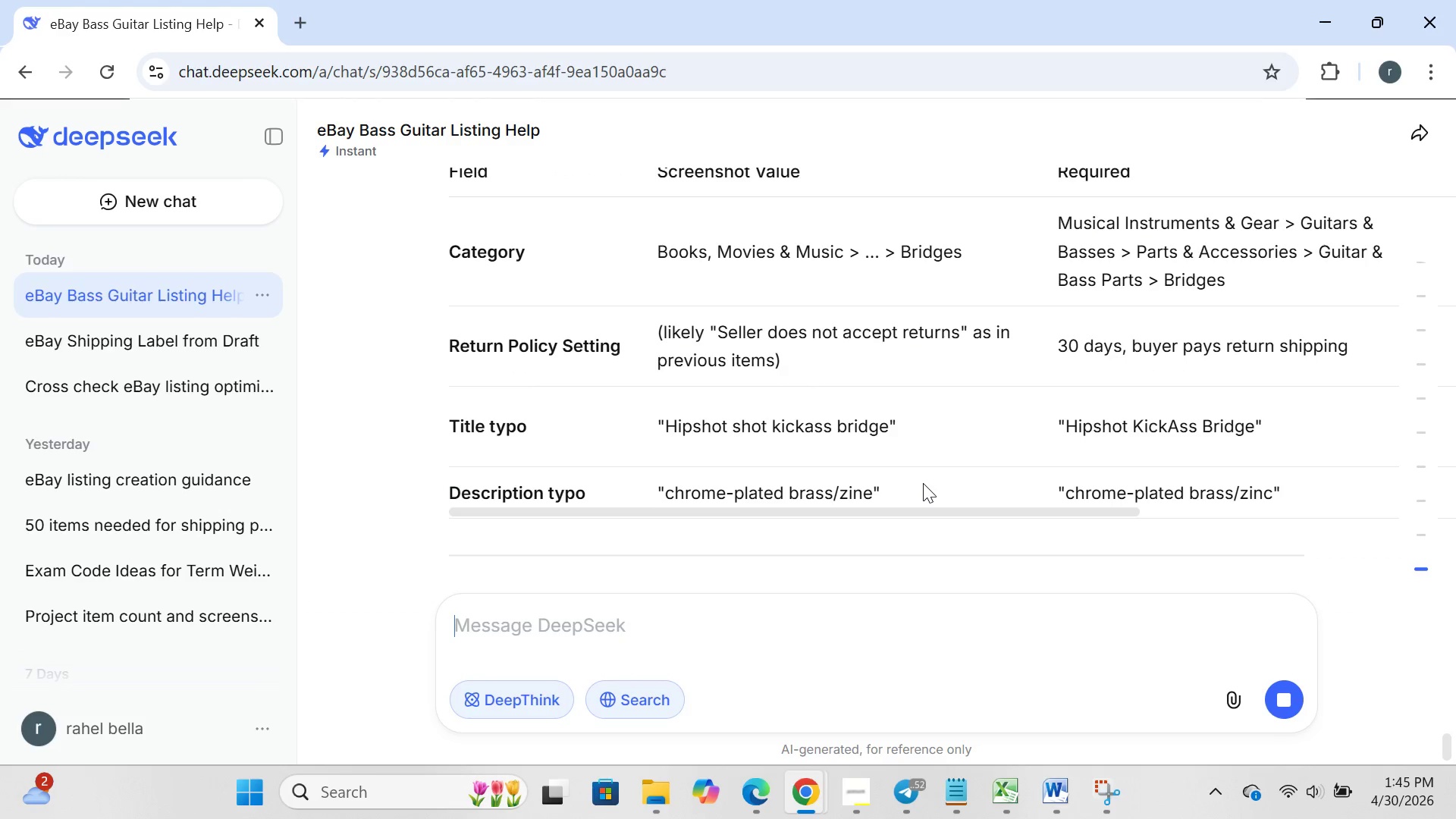 
wait(30.25)
 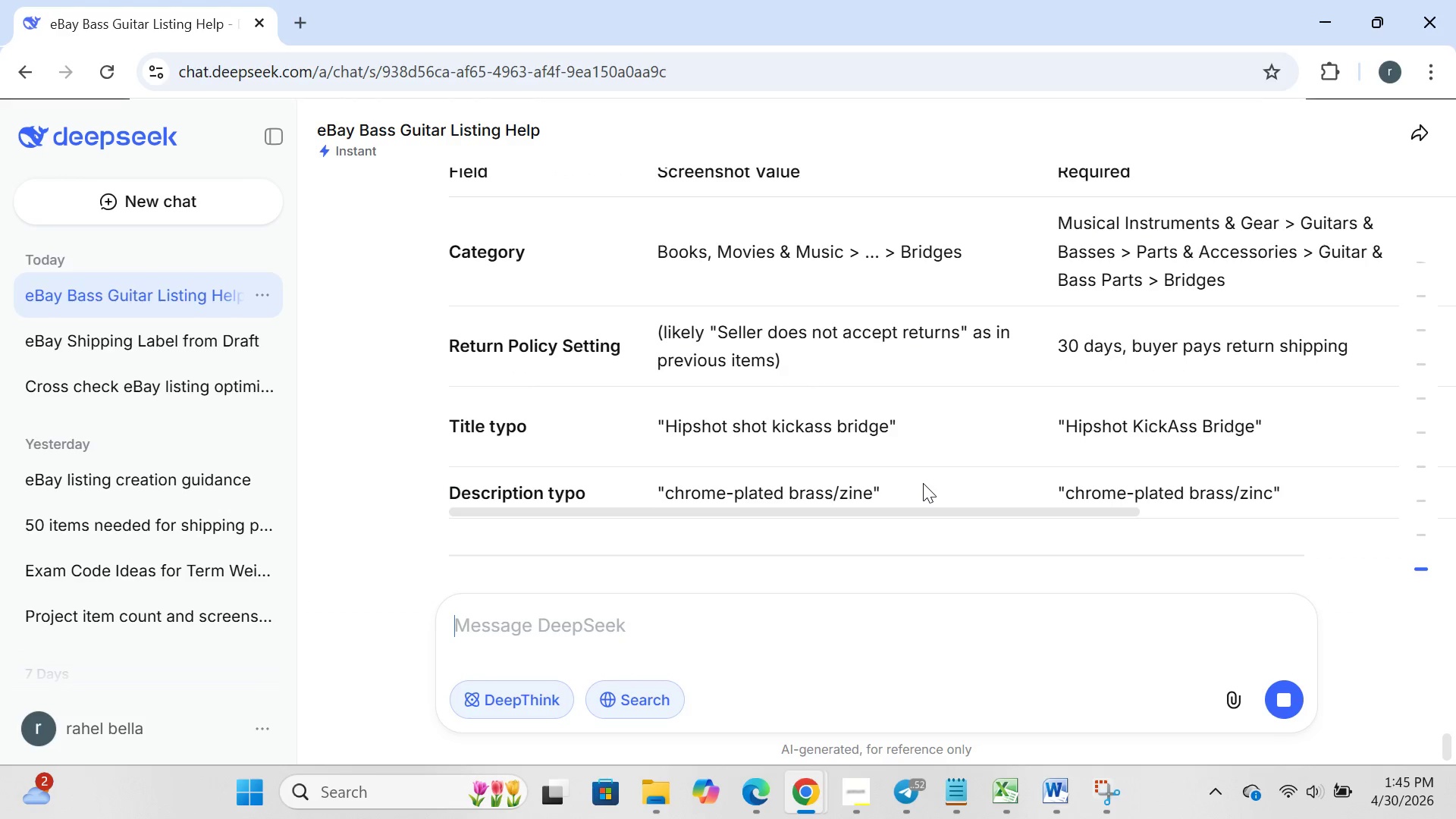 
left_click_drag(start_coordinate=[913, 427], to_coordinate=[1088, 439])
 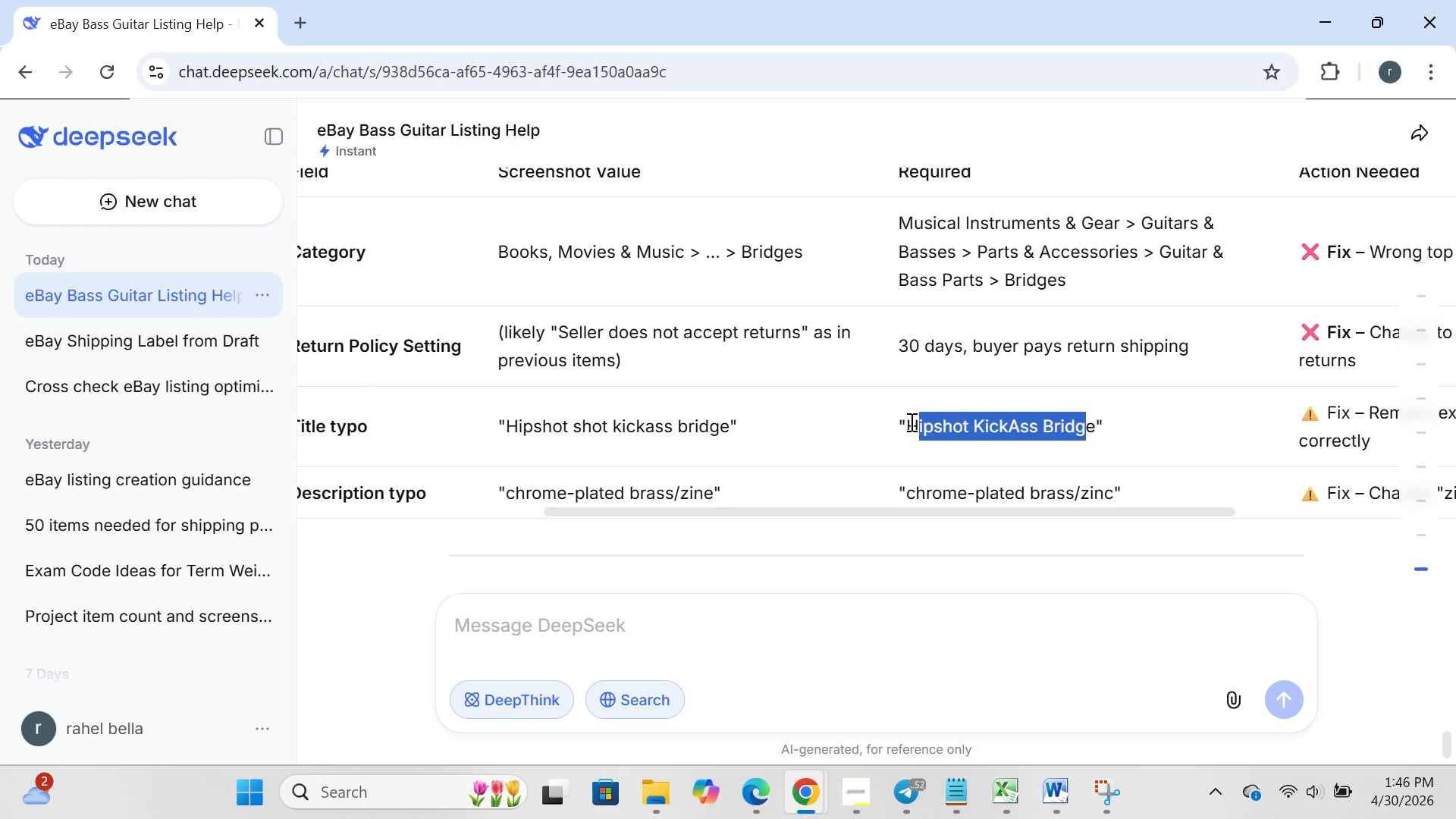 
left_click_drag(start_coordinate=[910, 422], to_coordinate=[1097, 431])
 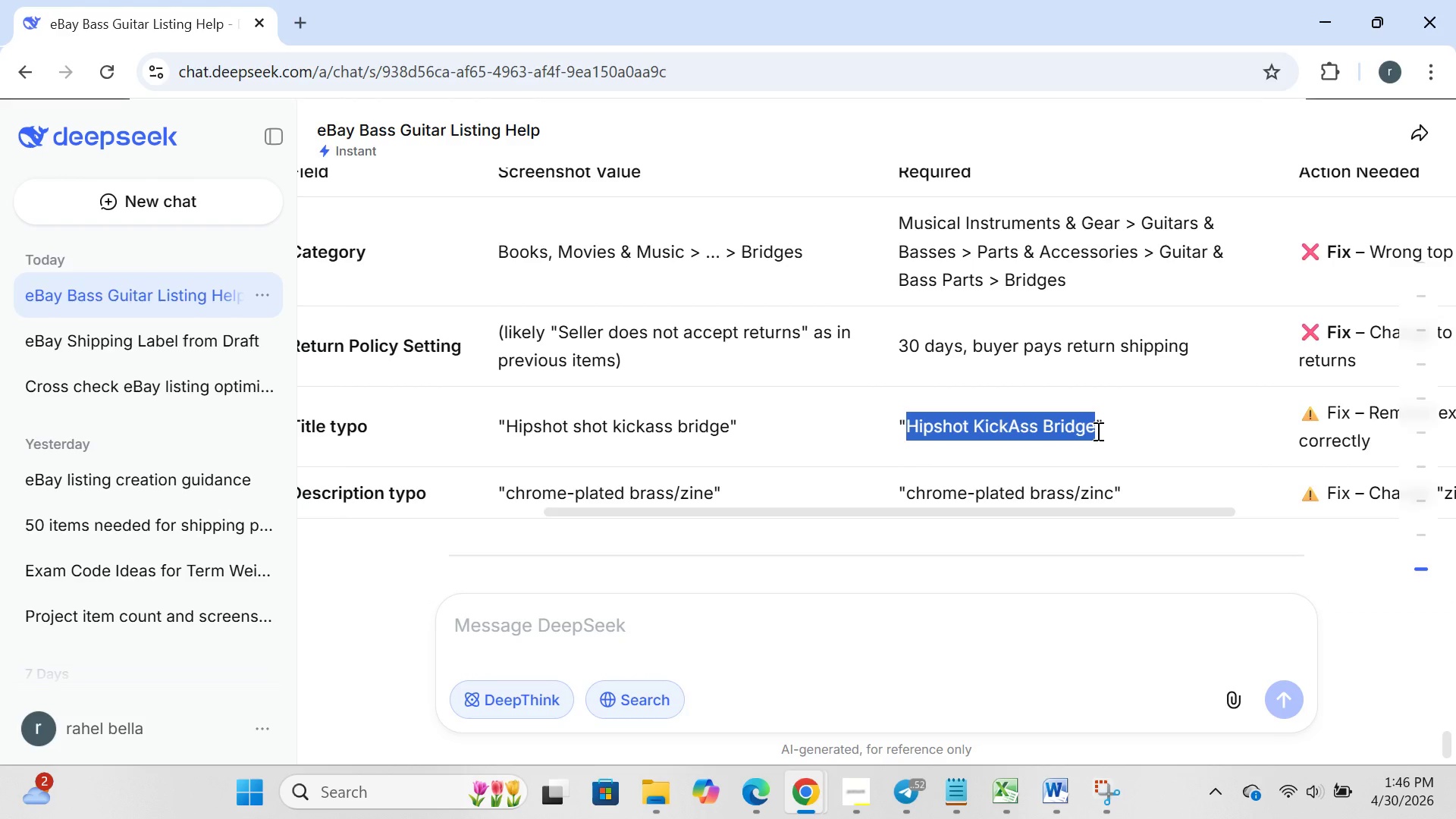 
key(Control+C)
 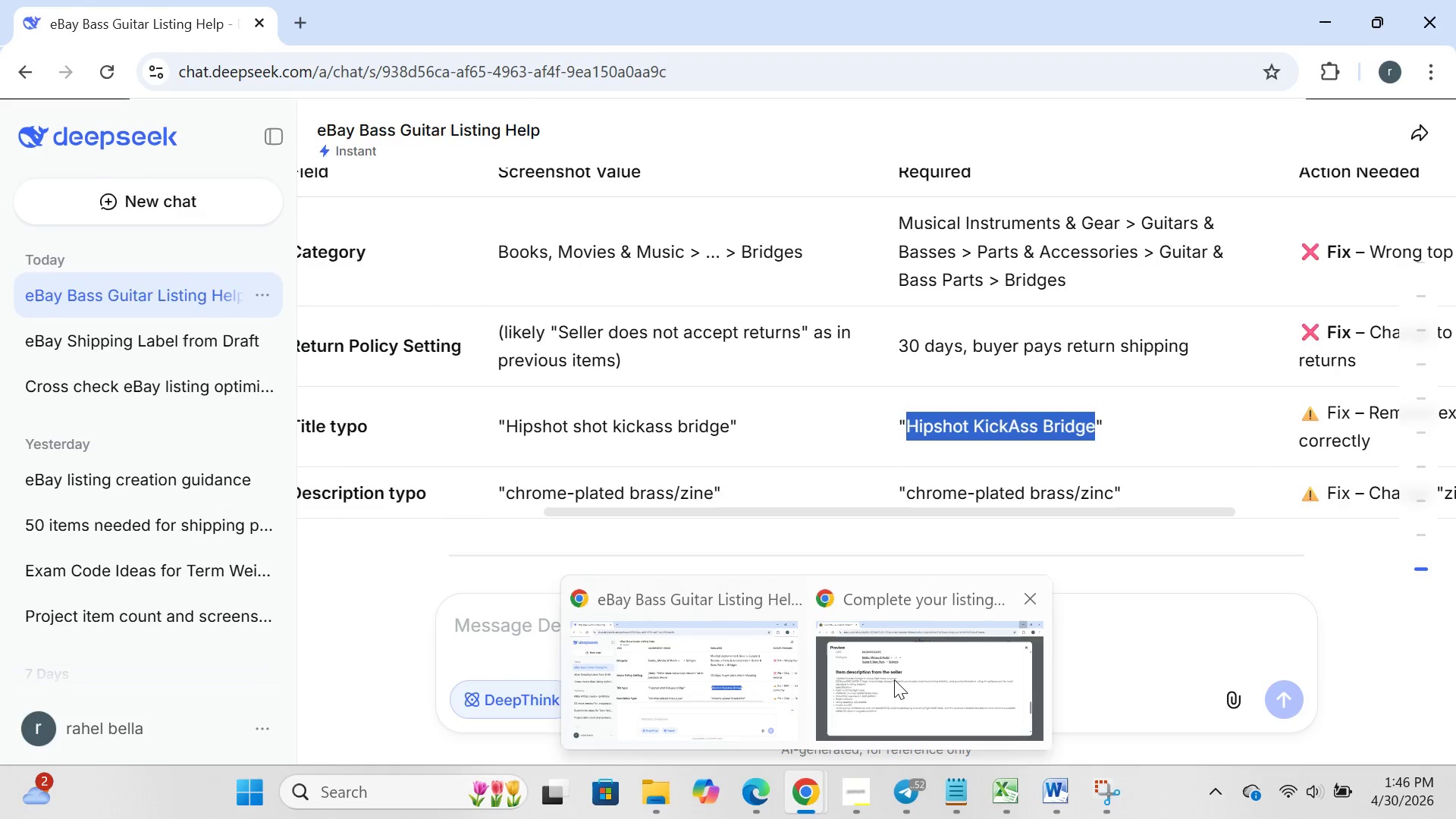 
left_click([895, 679])
 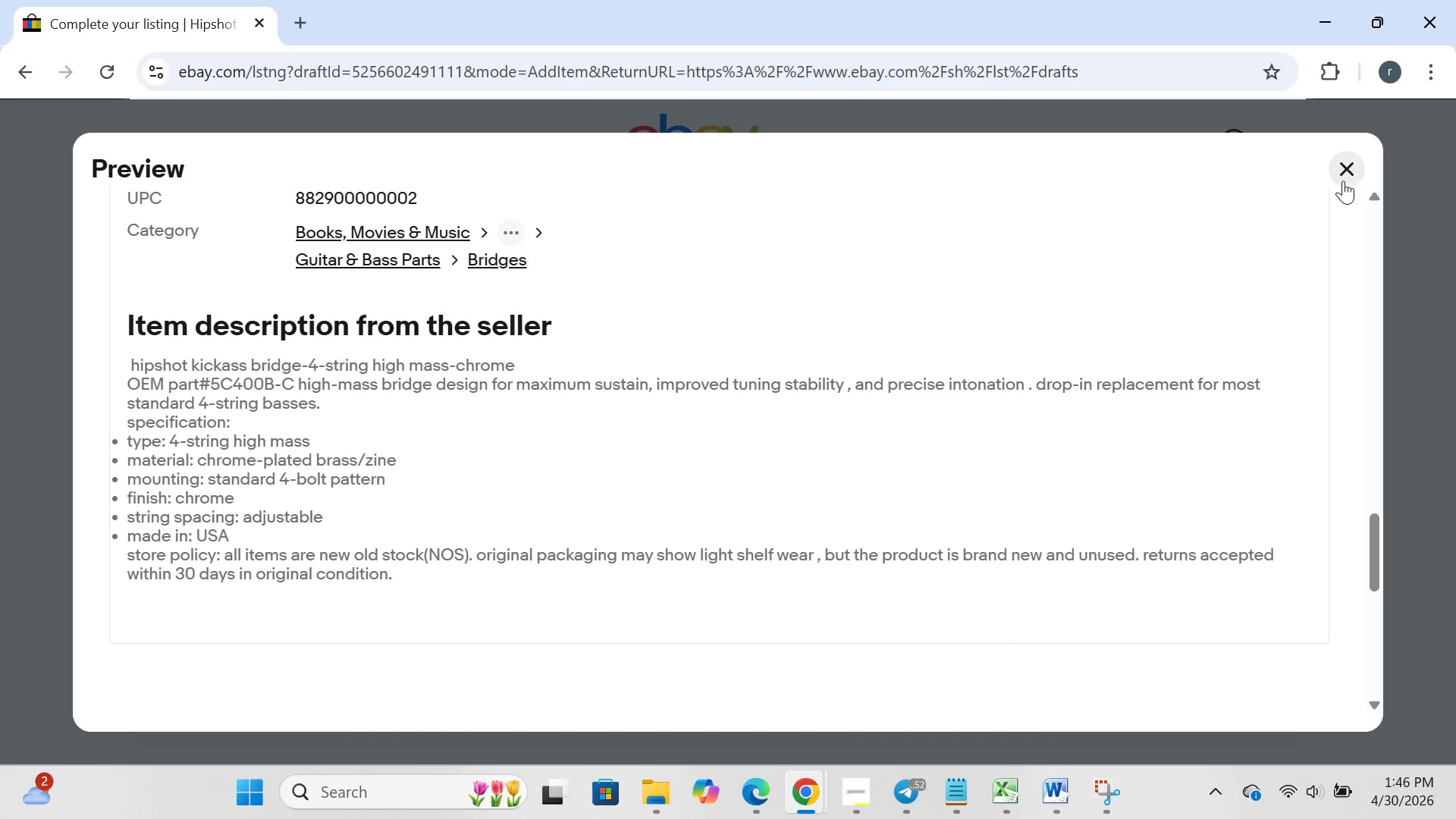 
left_click([1343, 180])
 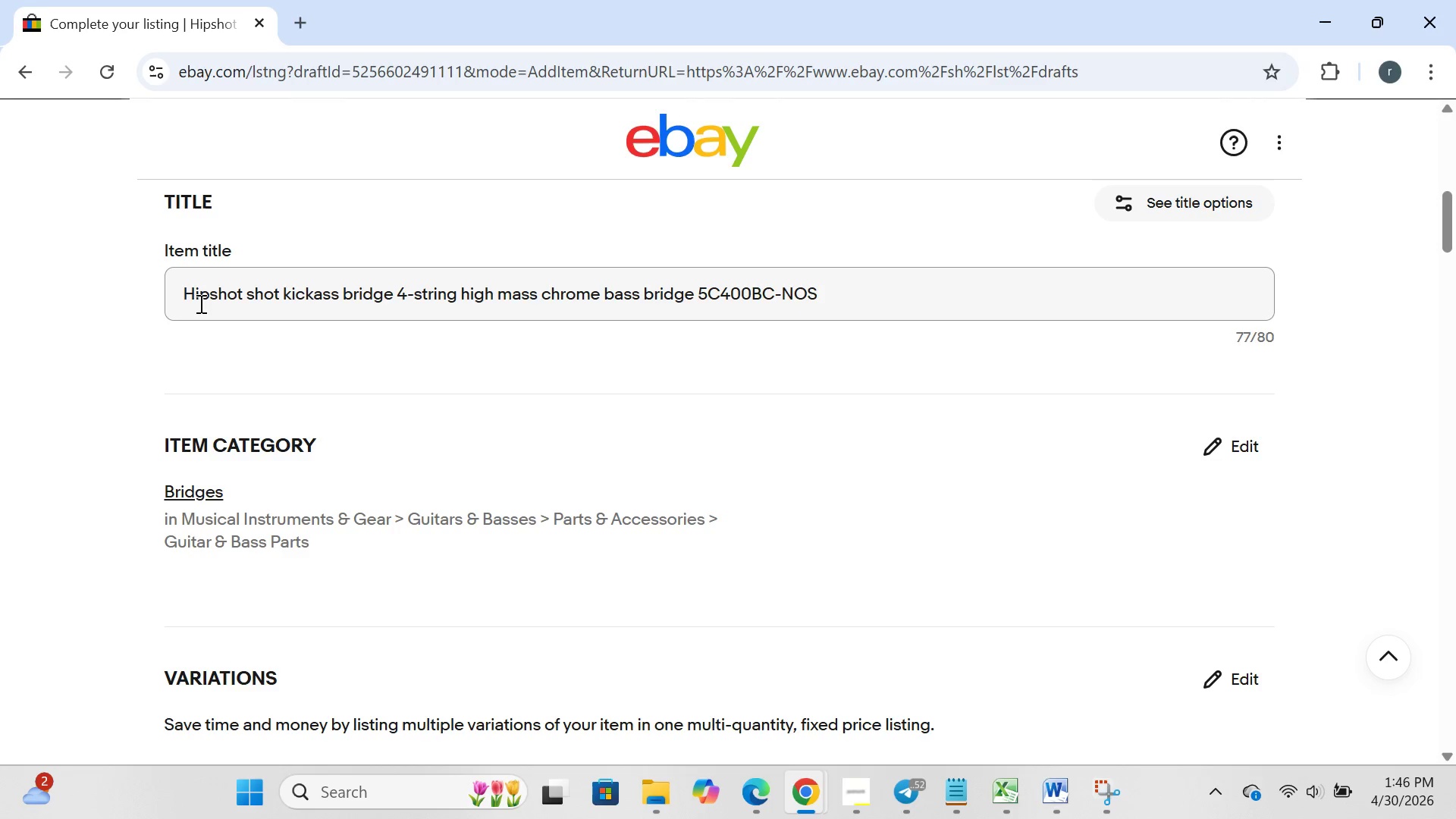 
wait(6.81)
 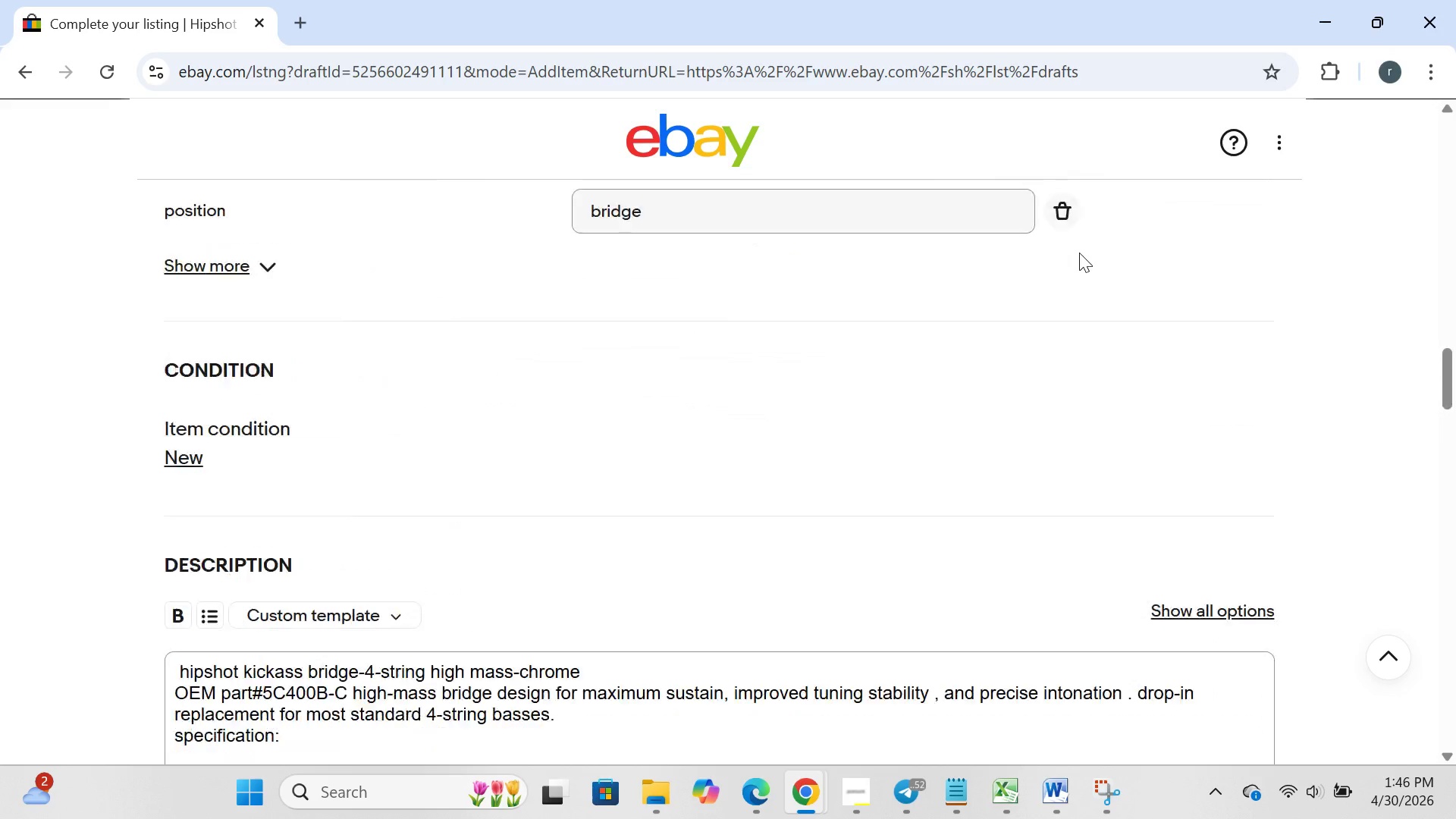 
left_click_drag(start_coordinate=[182, 290], to_coordinate=[399, 297])
 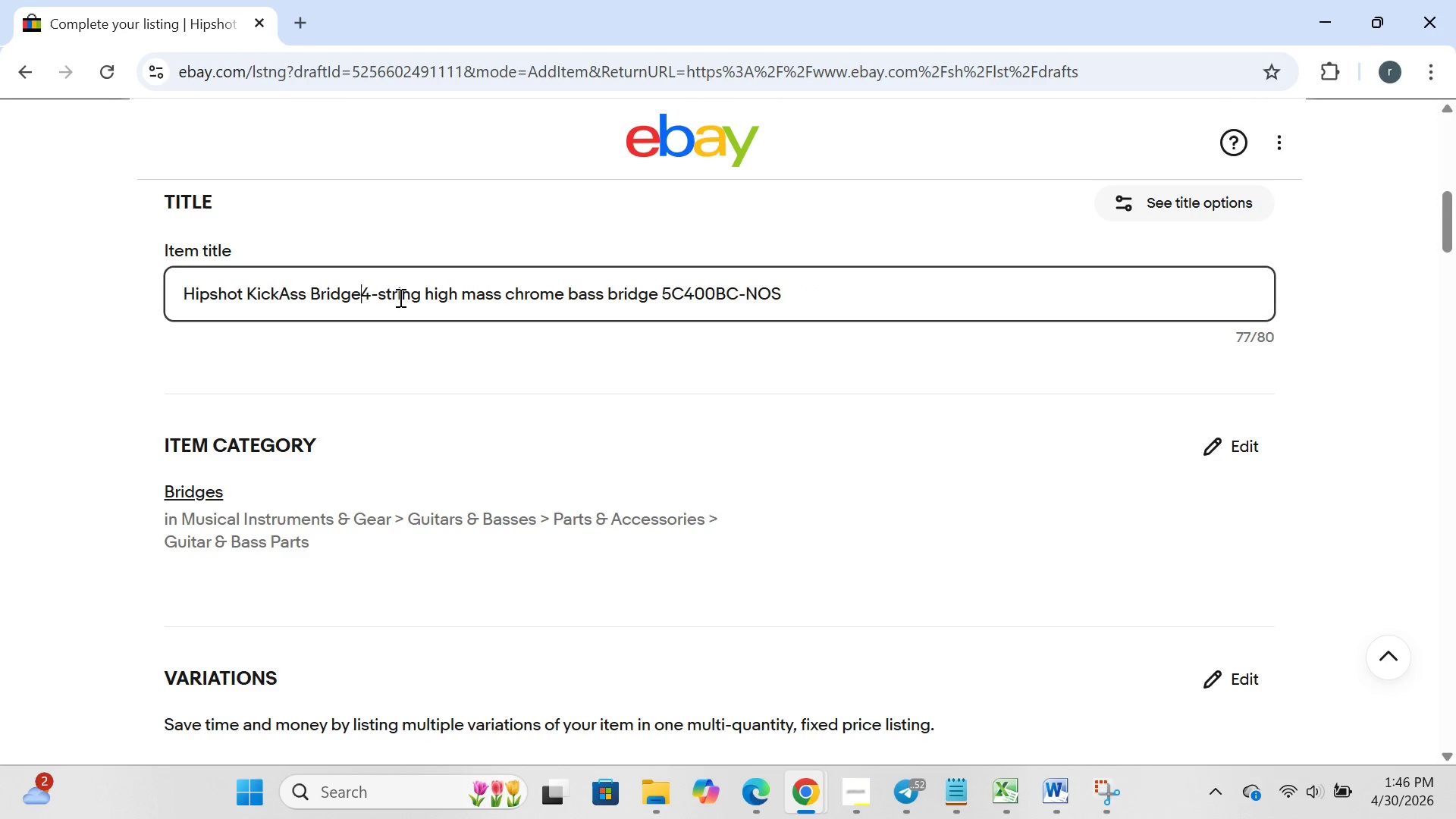 
key(Control+ControlLeft)
 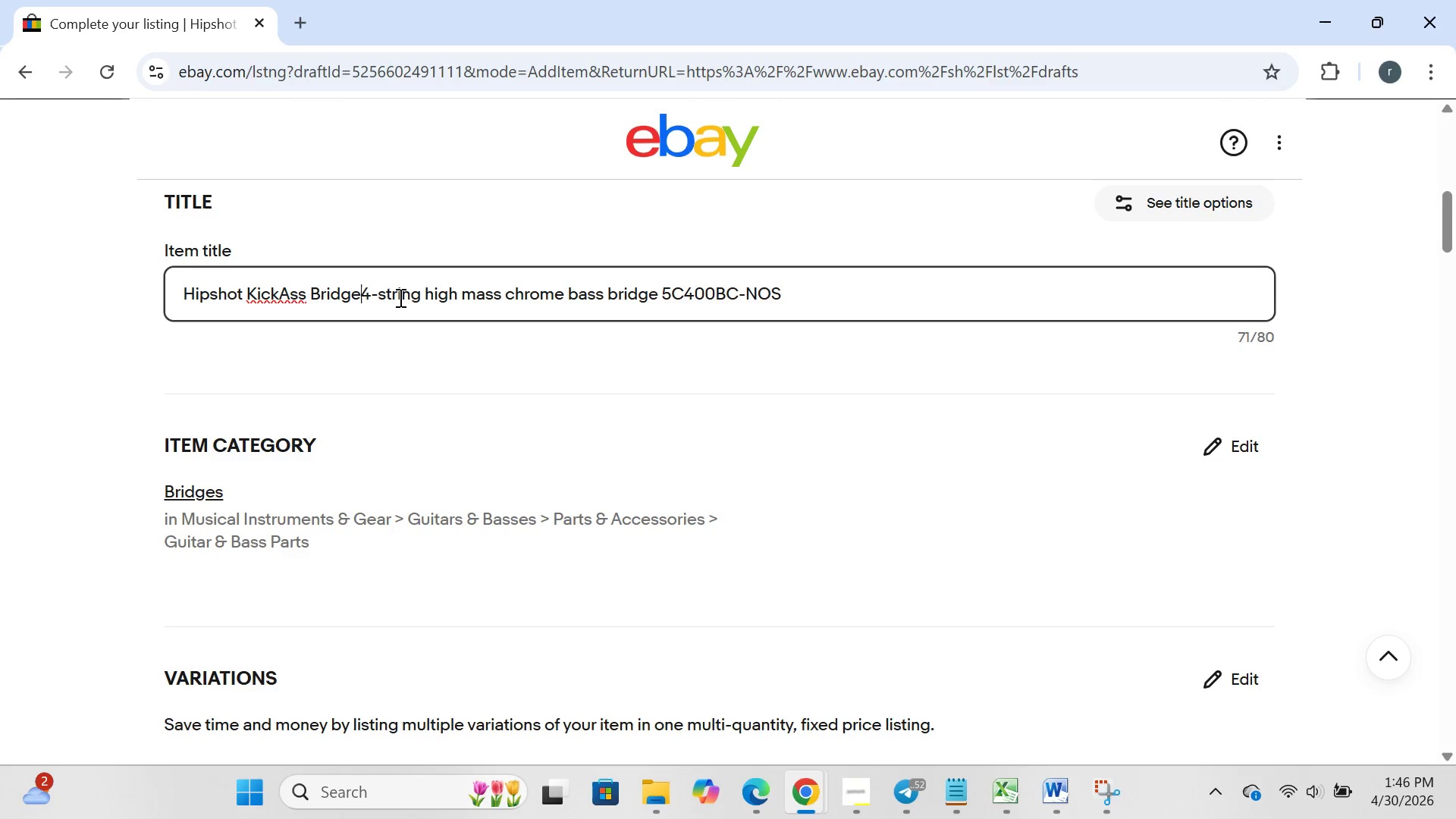 
key(Control+V)
 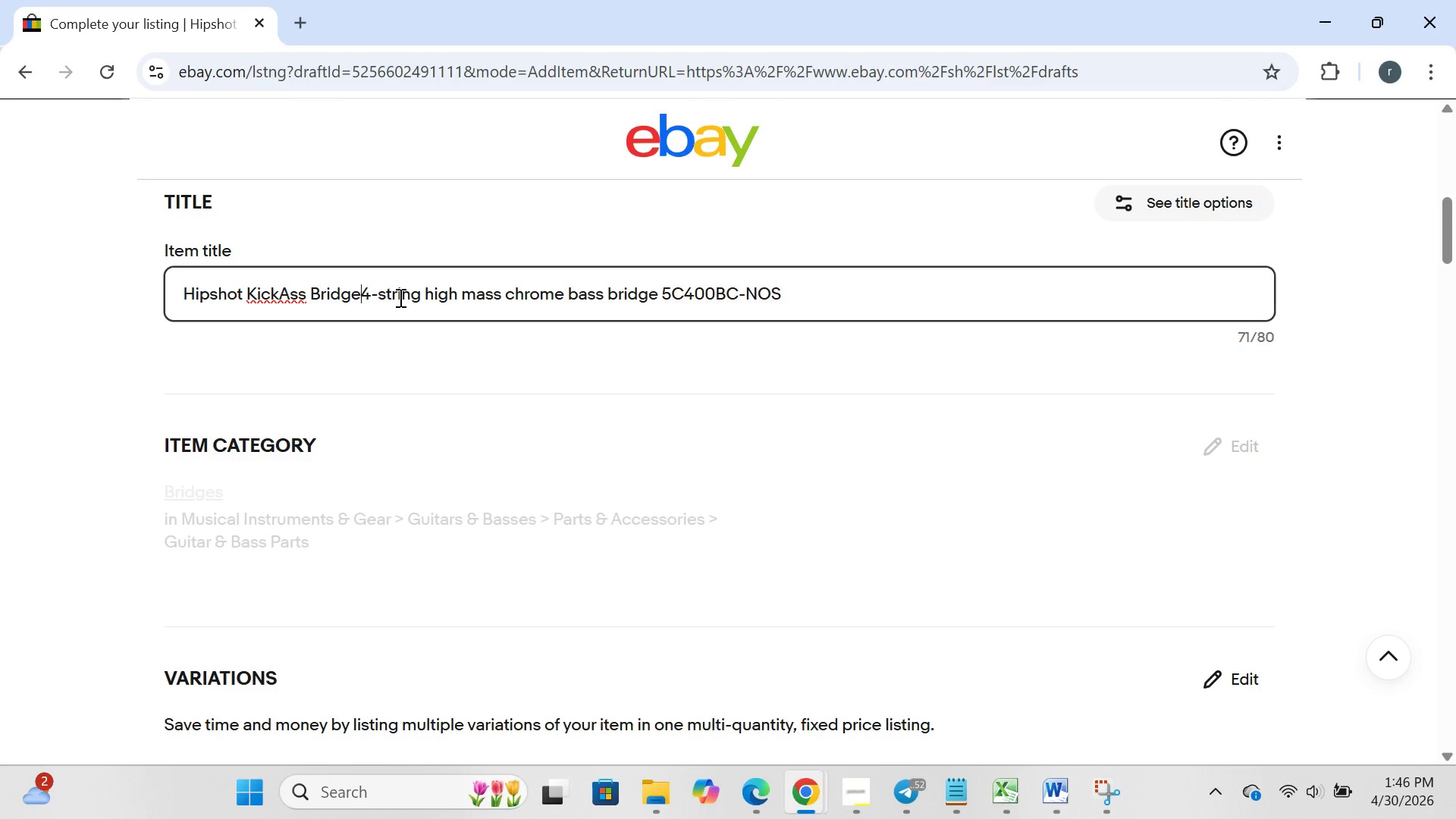 
key(Control+Z)
 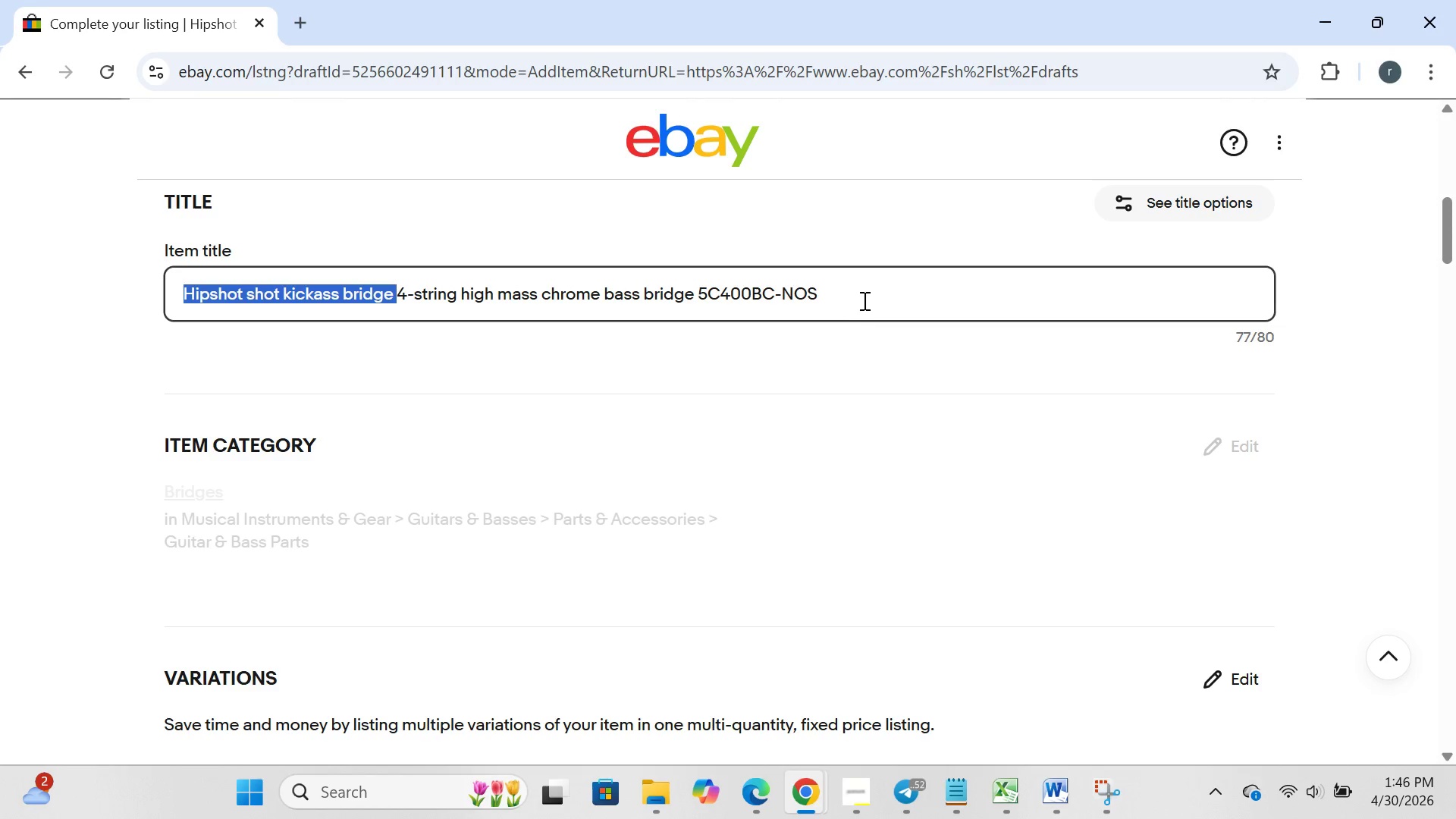 
left_click([863, 299])
 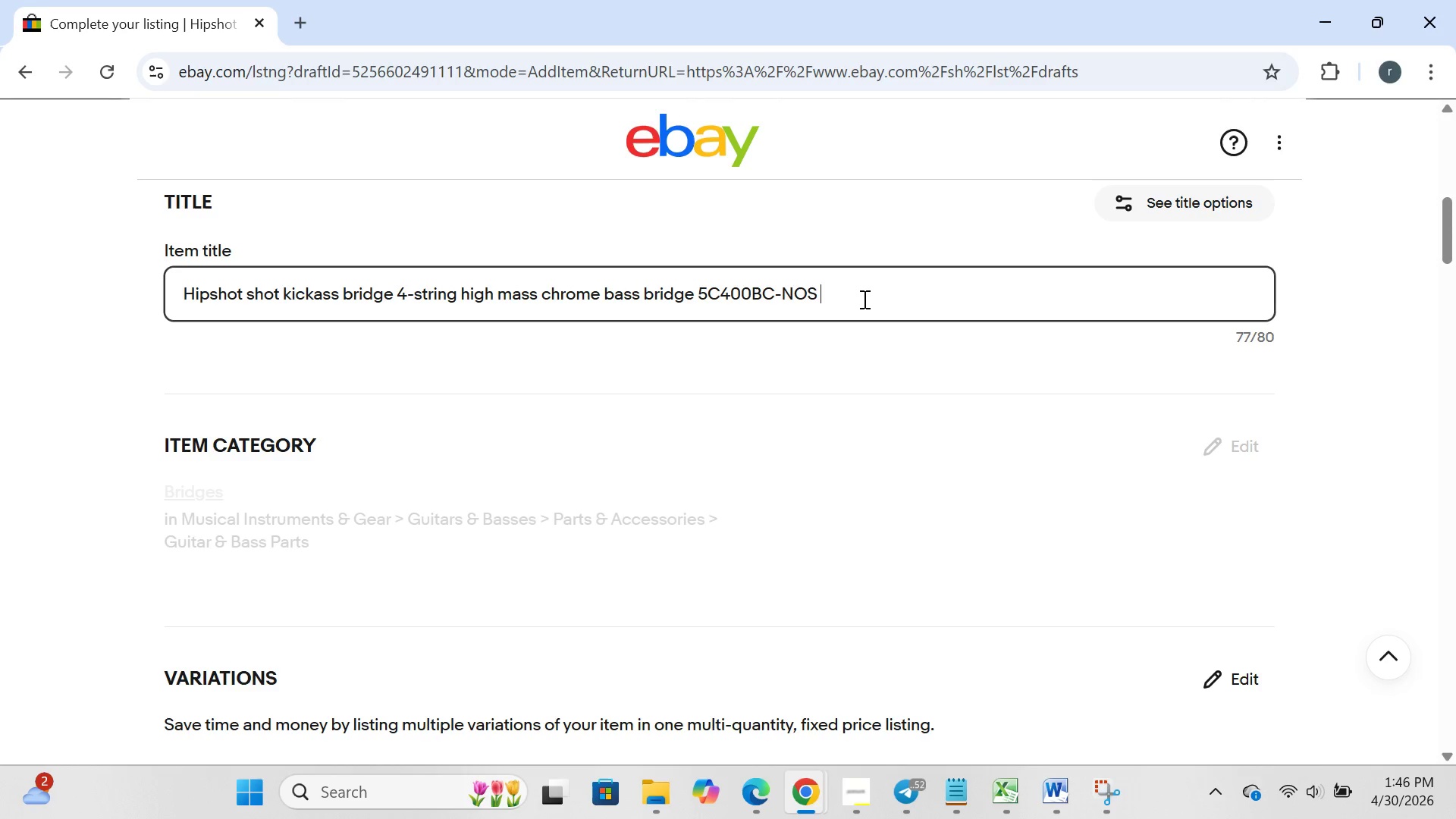 
key(Space)
 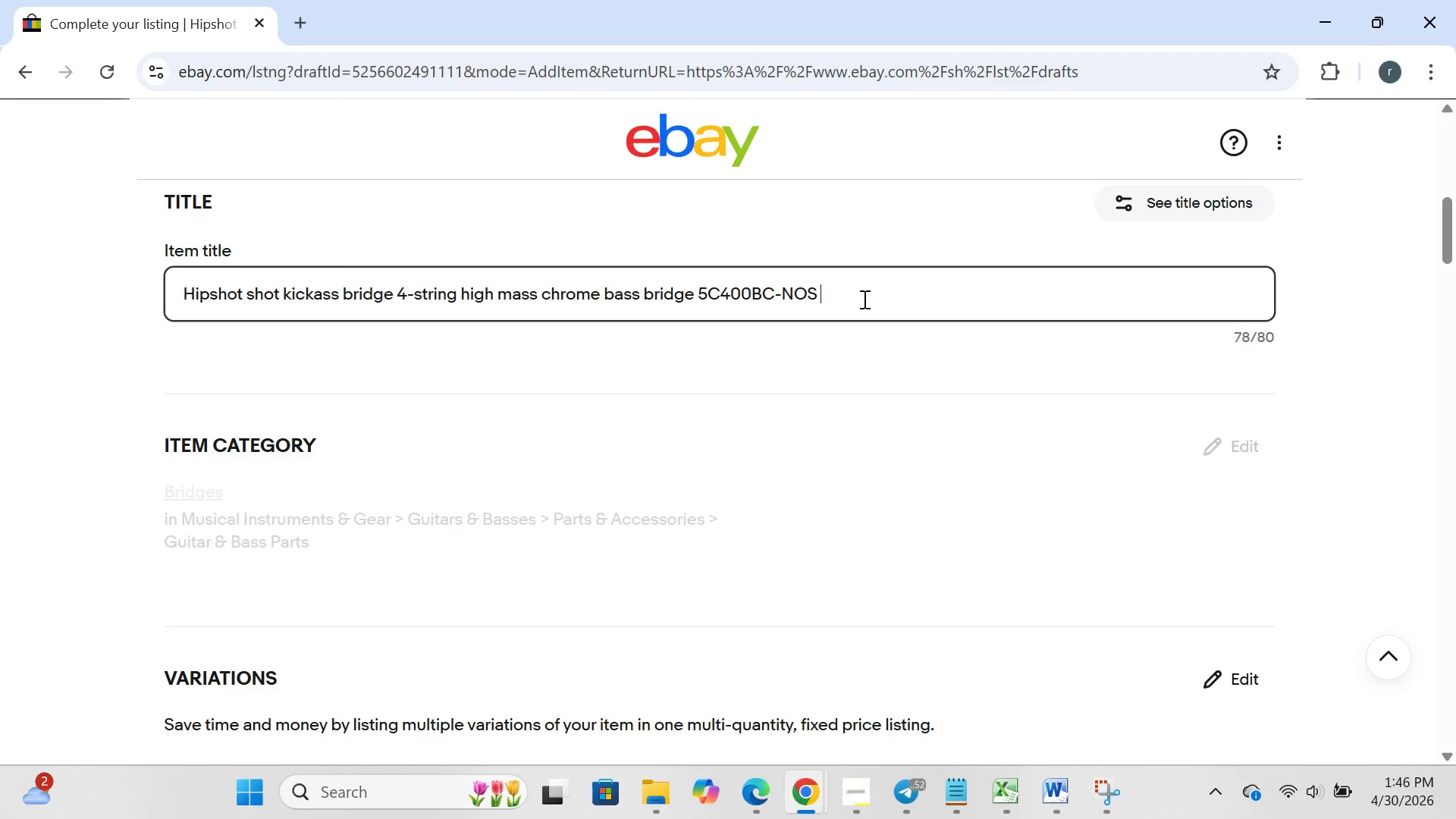 
key(Control+ControlLeft)
 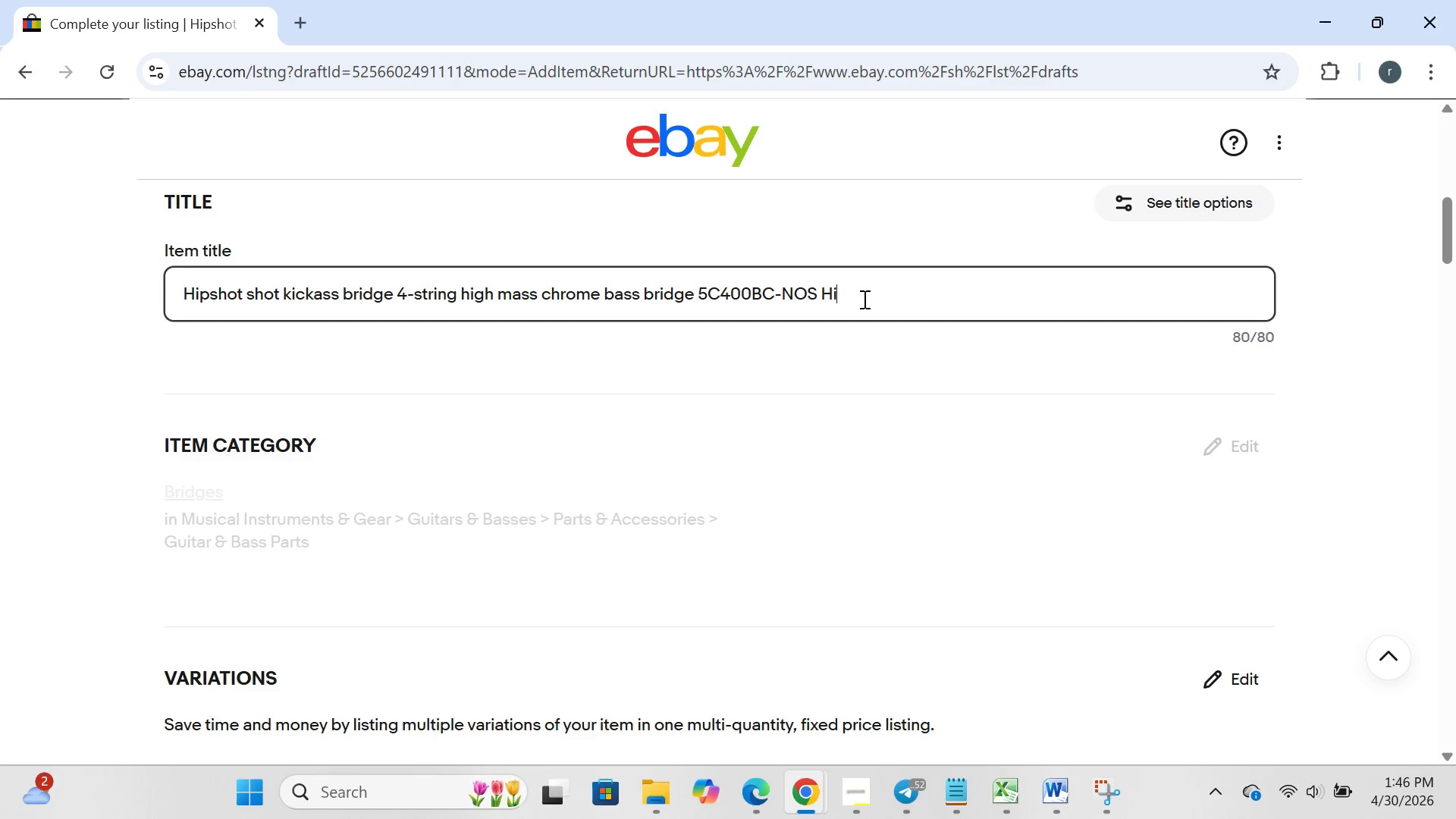 
key(Control+V)
 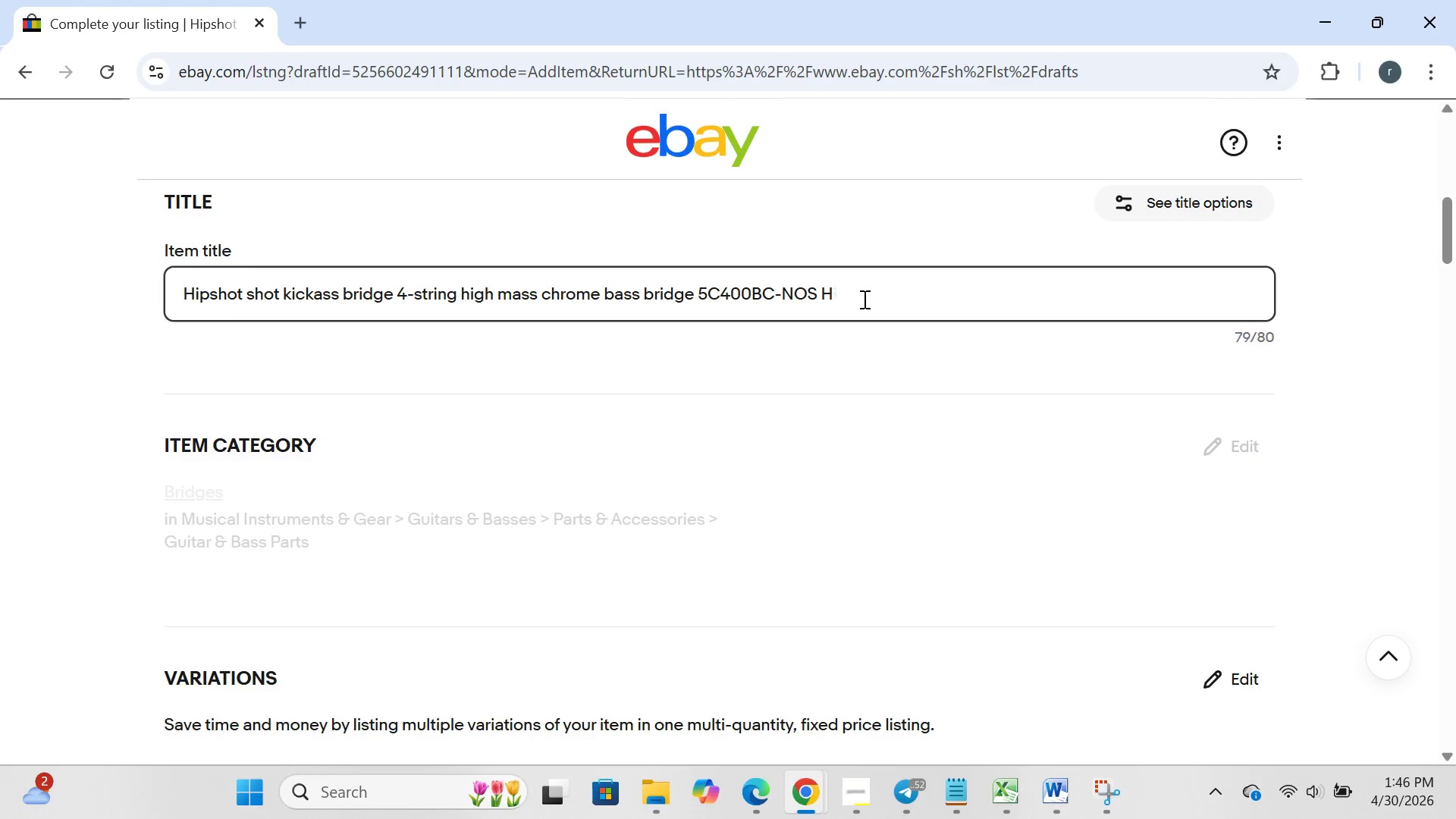 
key(Backspace)
 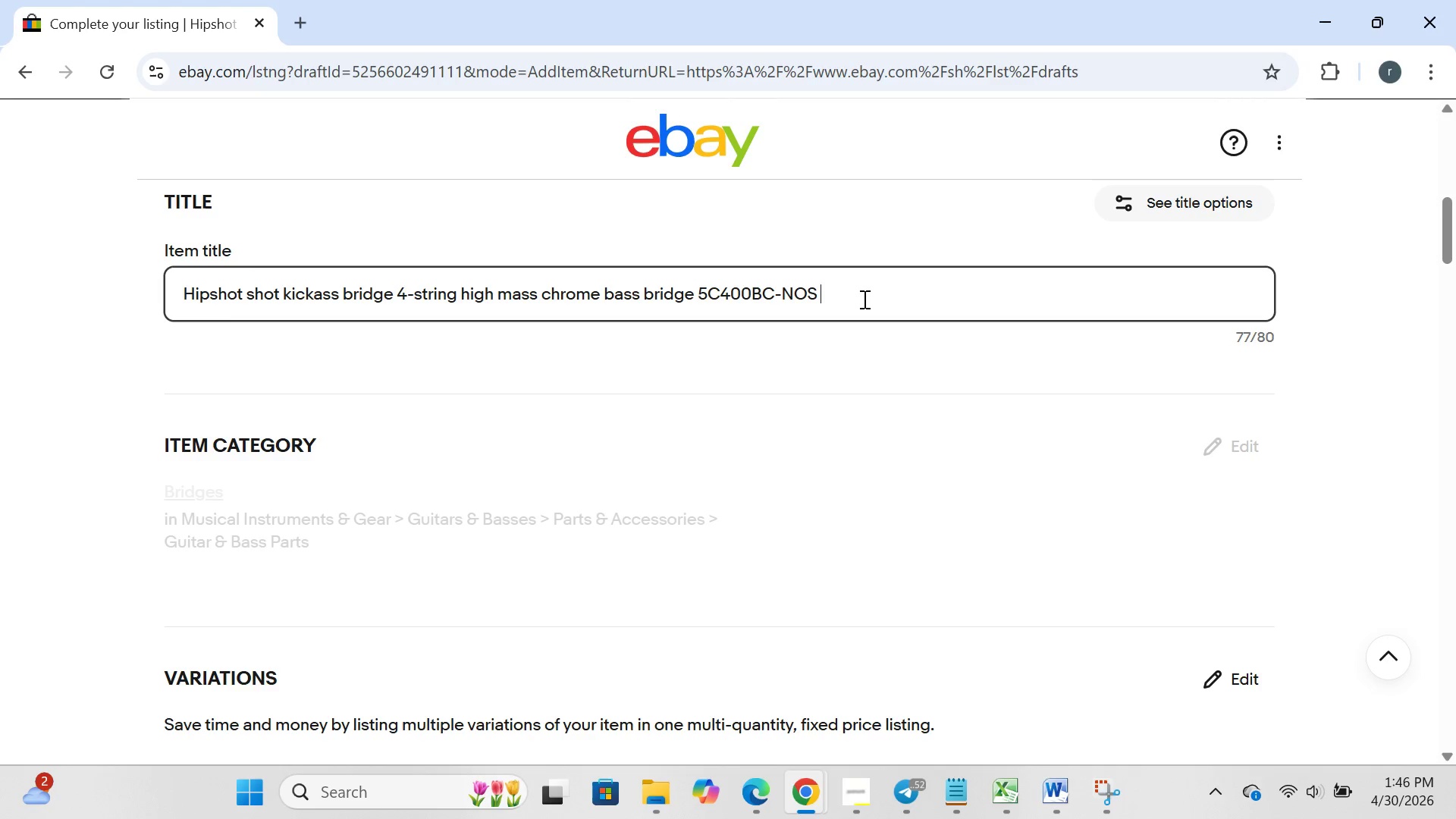 
key(Backspace)
 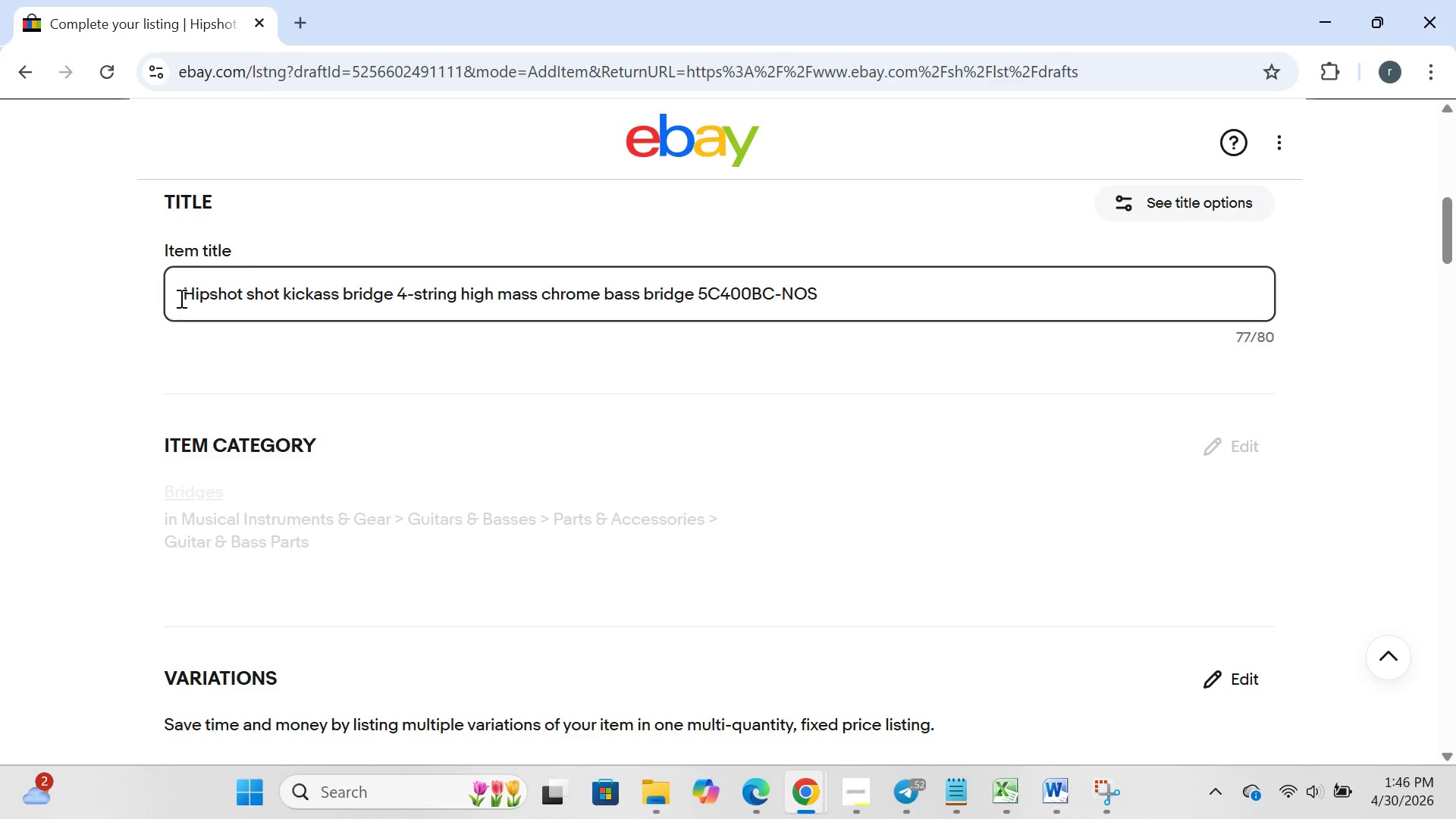 
left_click_drag(start_coordinate=[177, 289], to_coordinate=[340, 305])
 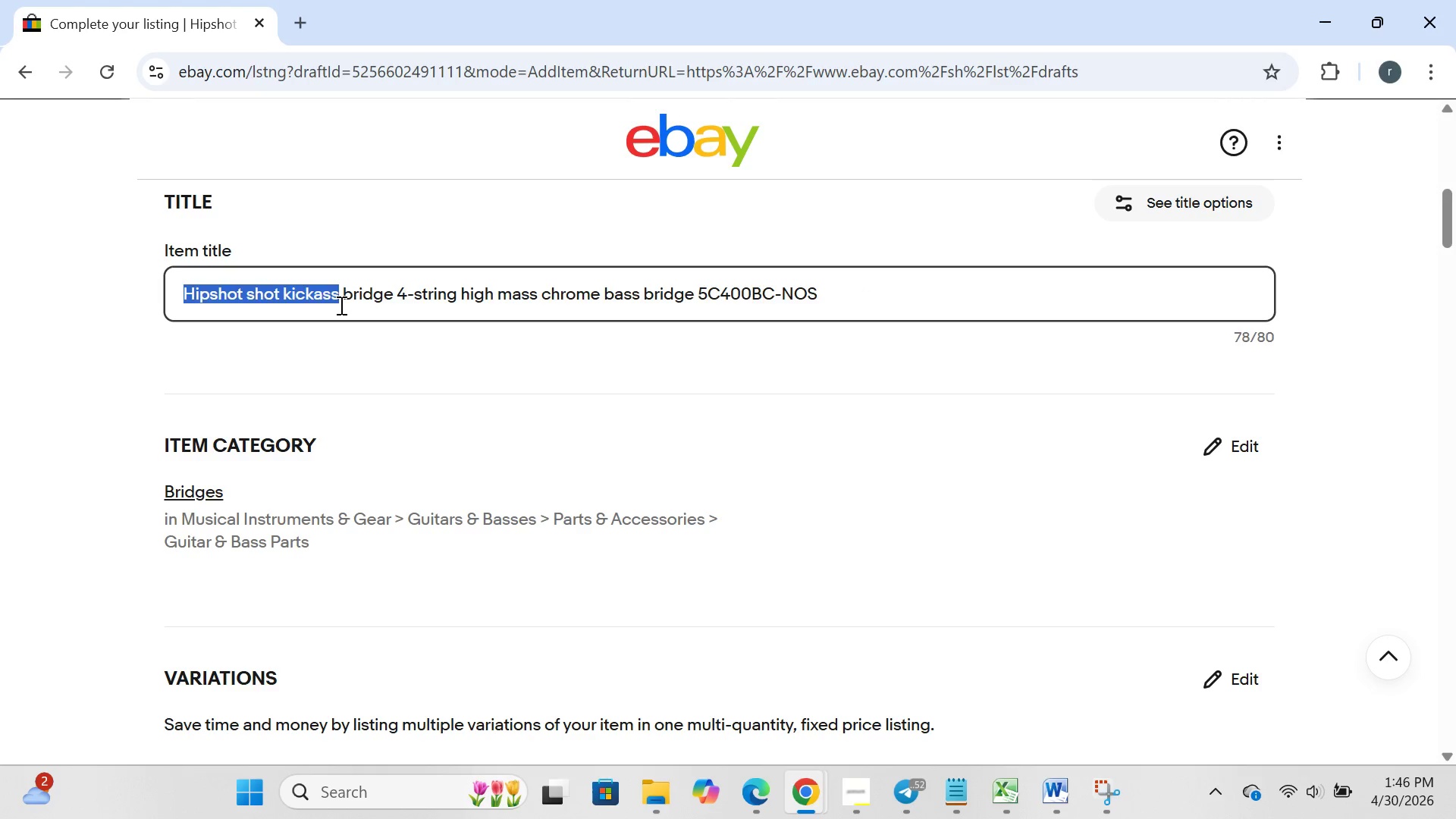 
key(Control+V)
 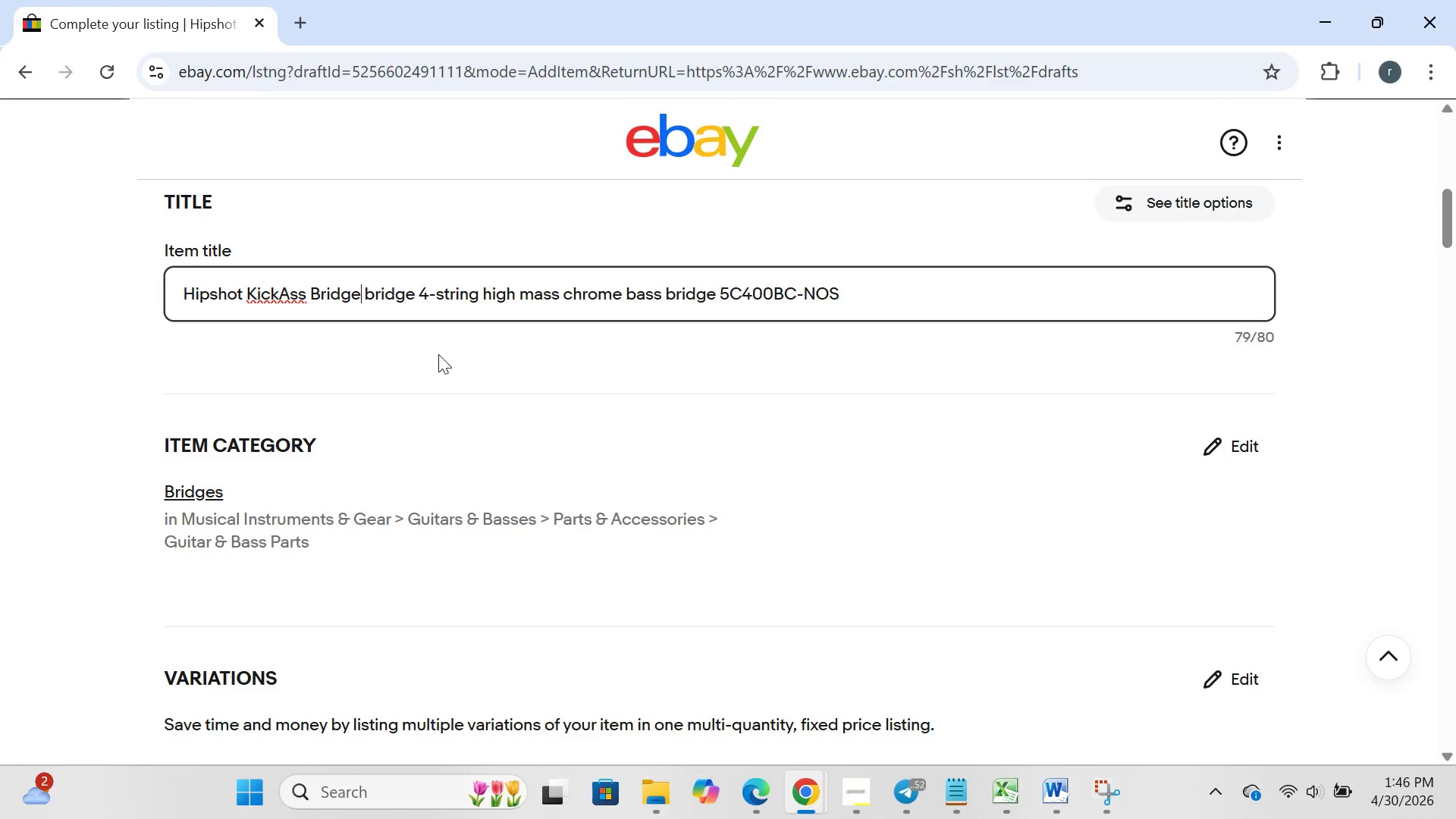 
key(Control+Z)
 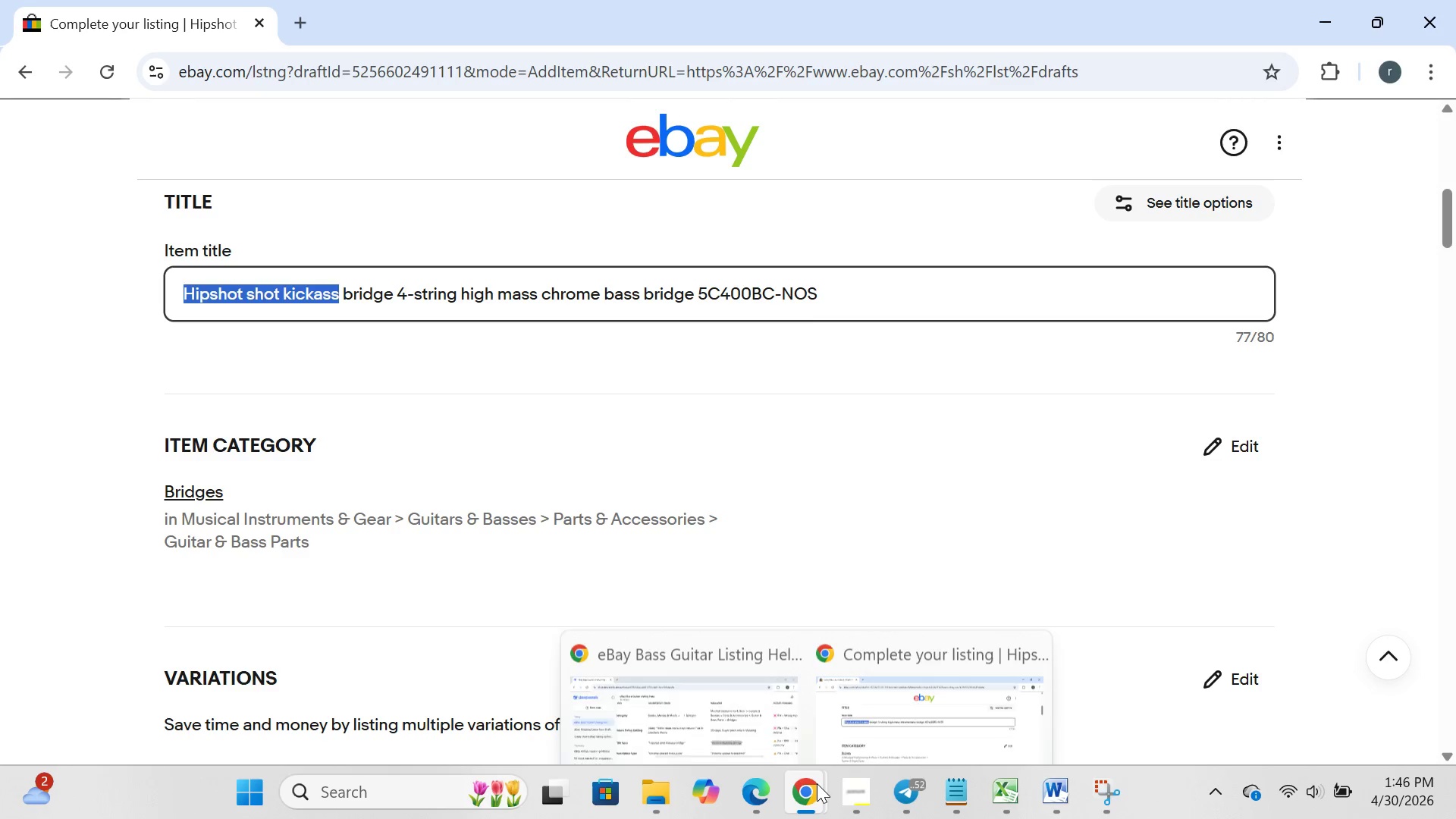 
left_click([921, 702])
 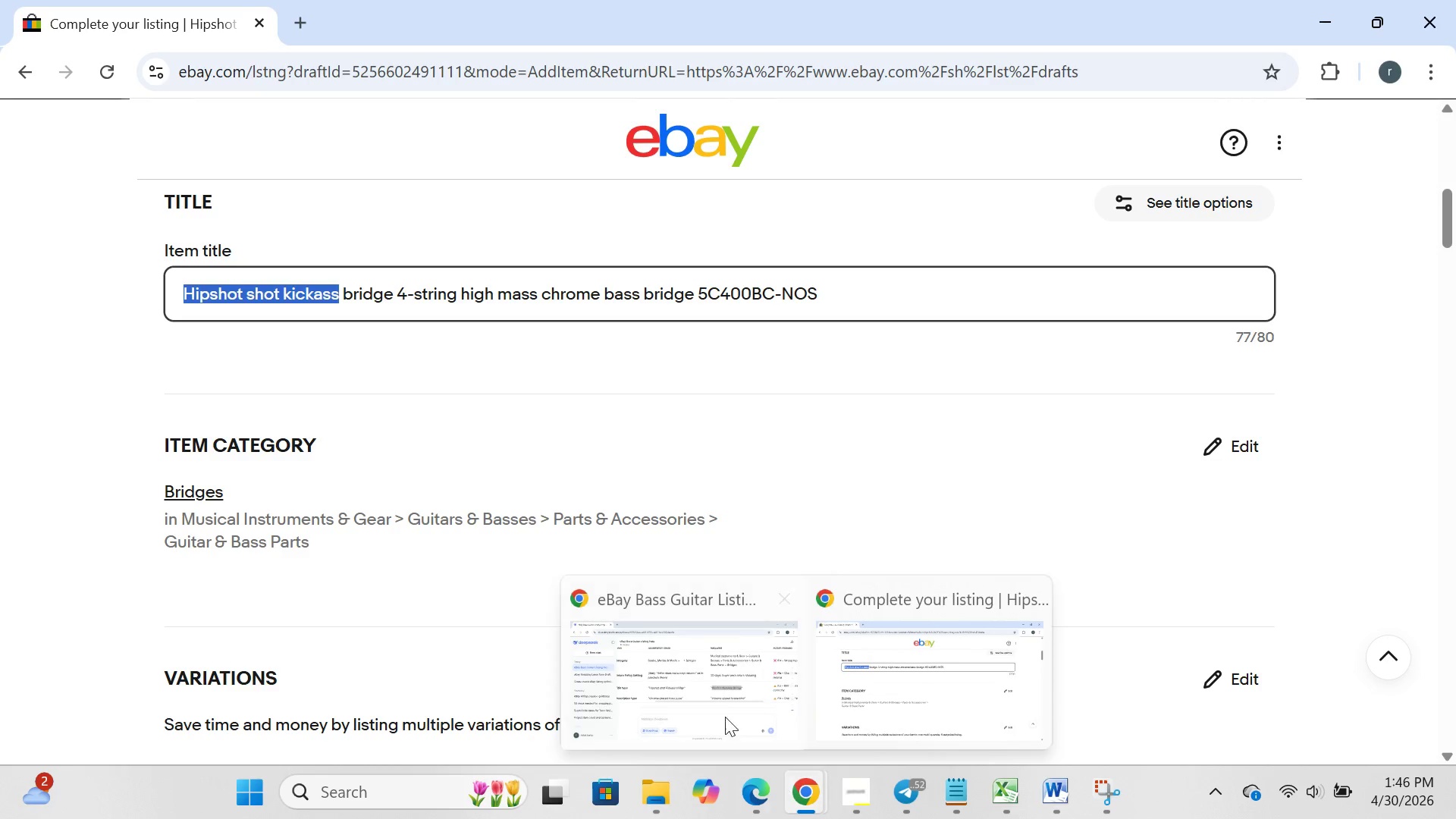 
left_click([704, 685])
 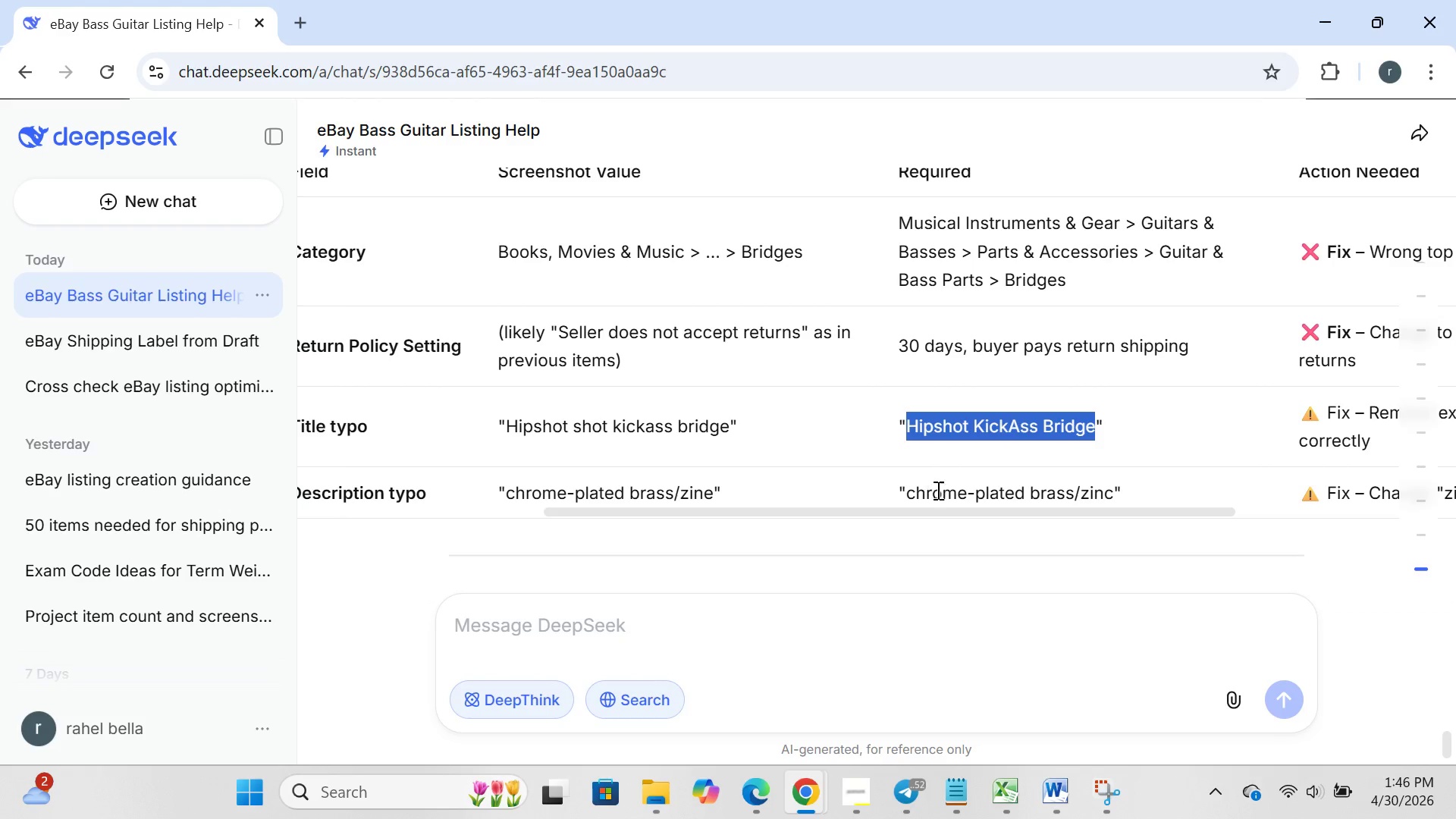 
wait(5.64)
 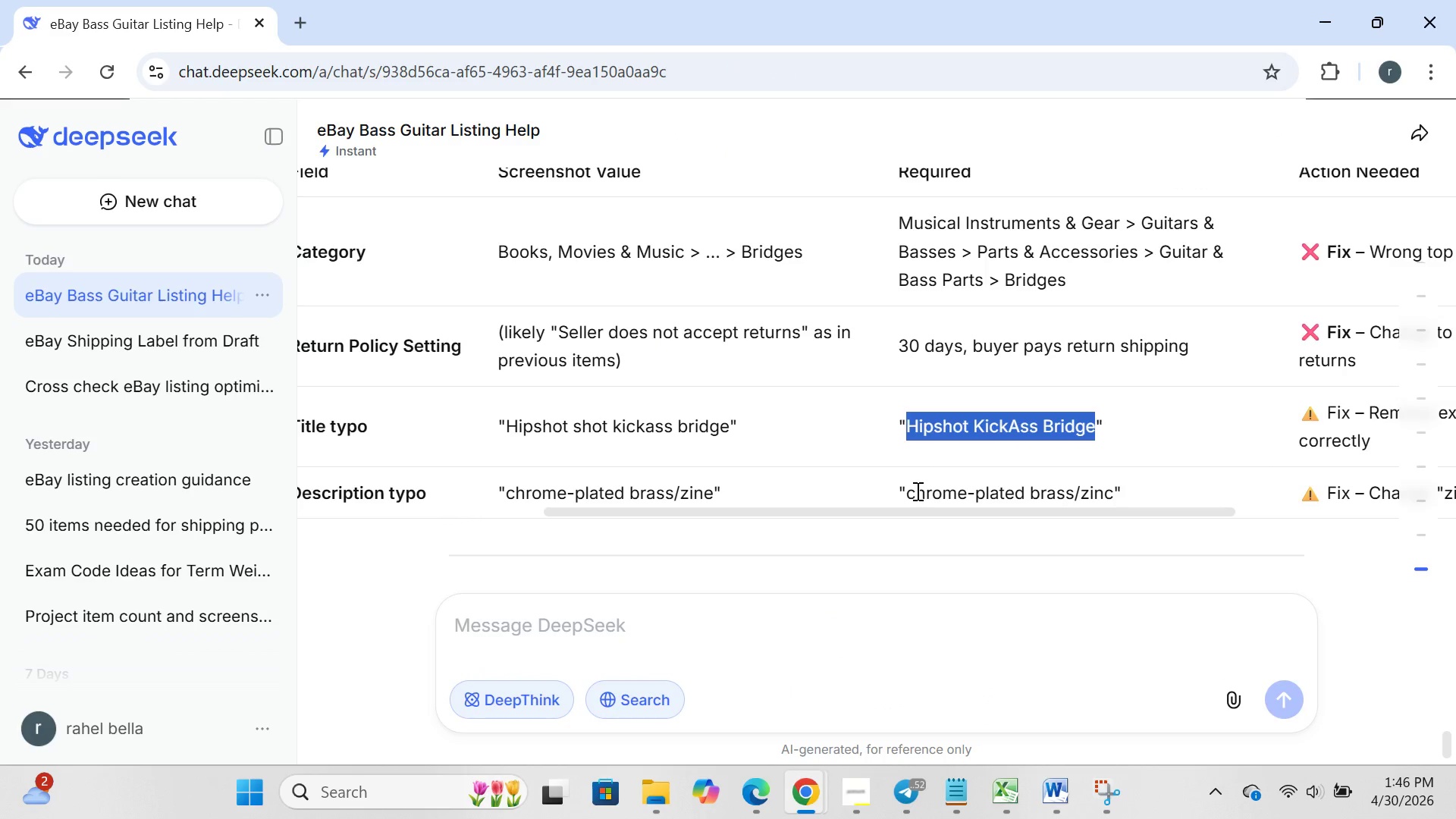 
left_click_drag(start_coordinate=[909, 491], to_coordinate=[1115, 497])
 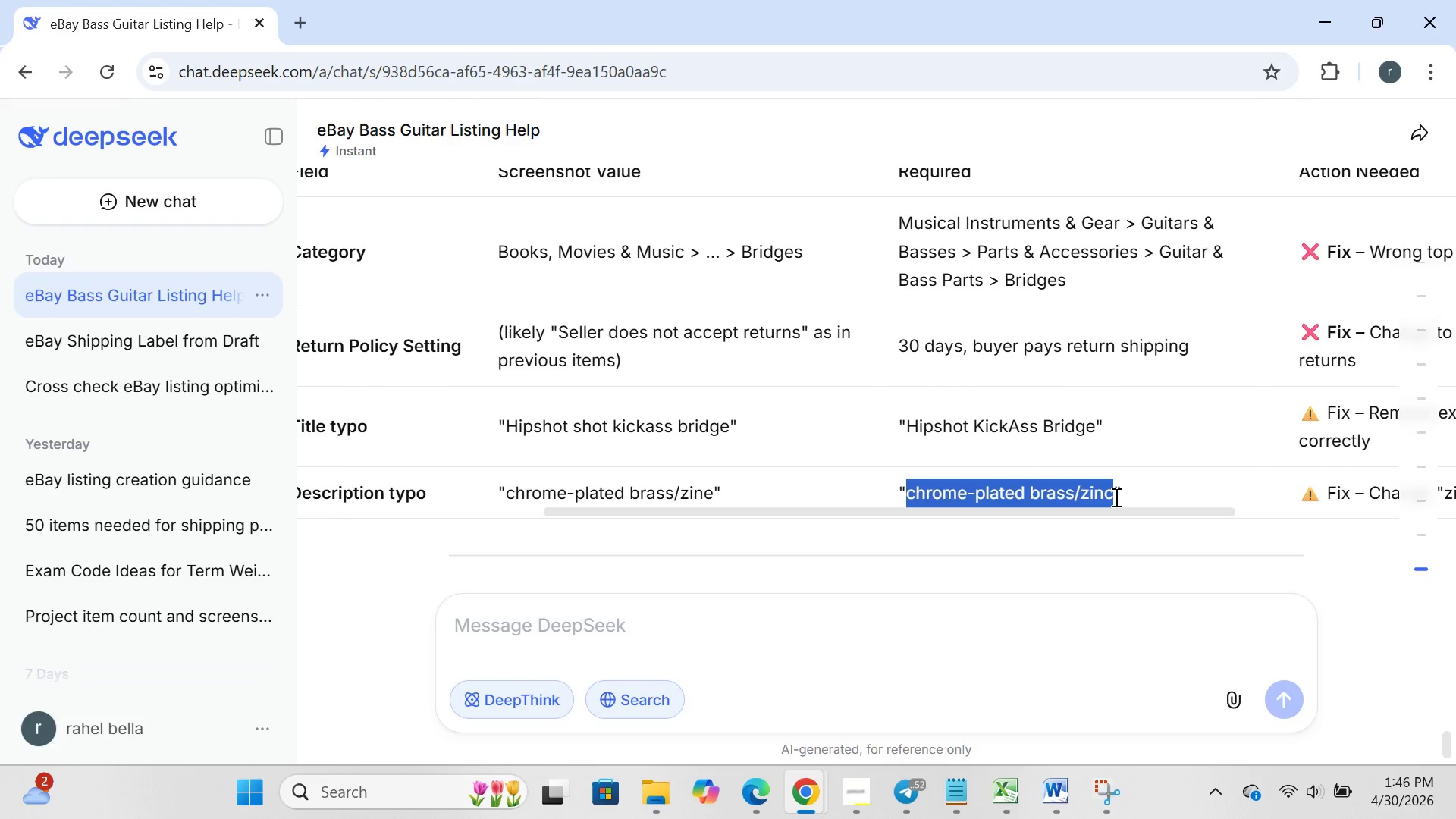 
key(Control+C)
 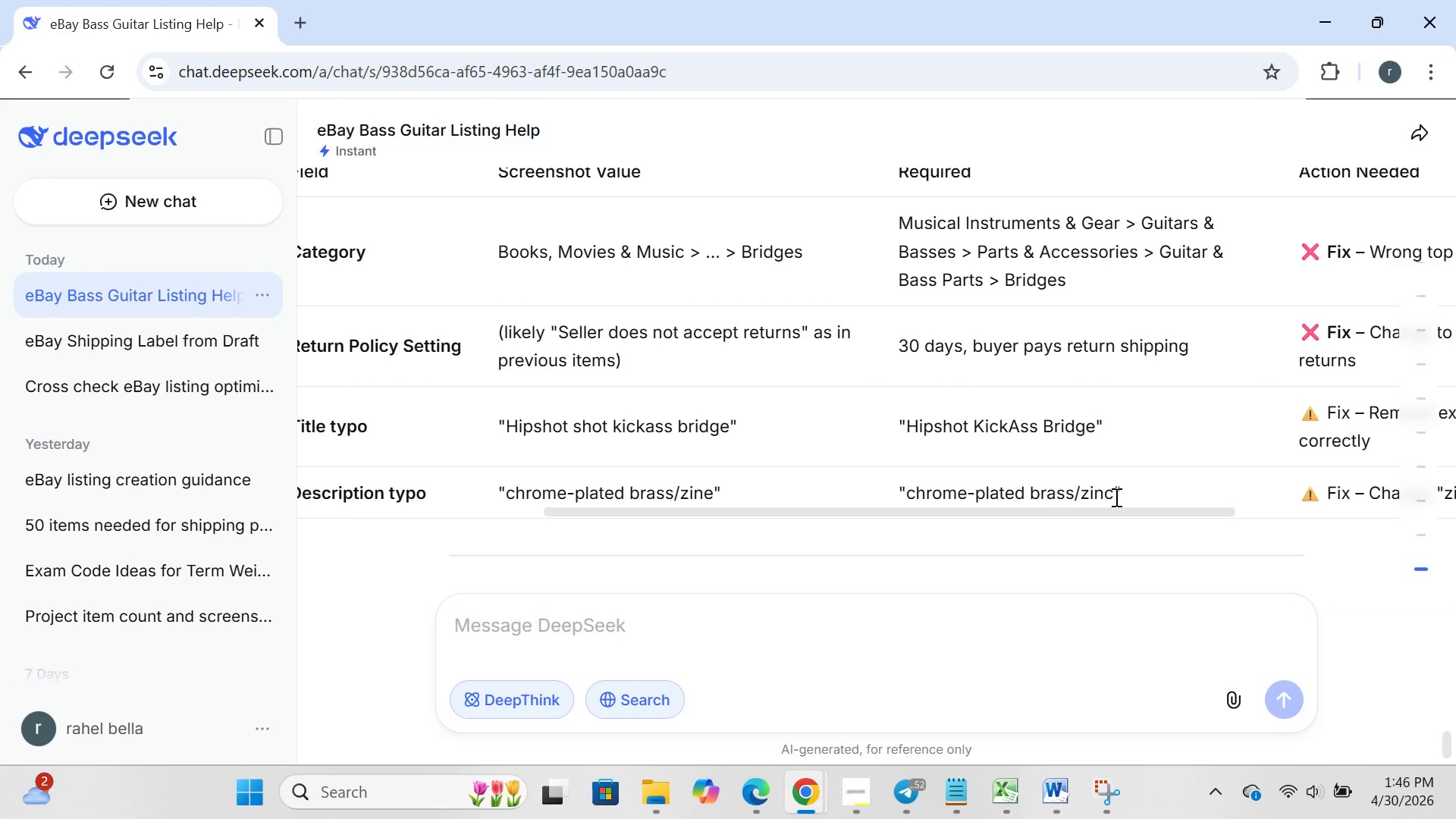 
left_click([1115, 497])
 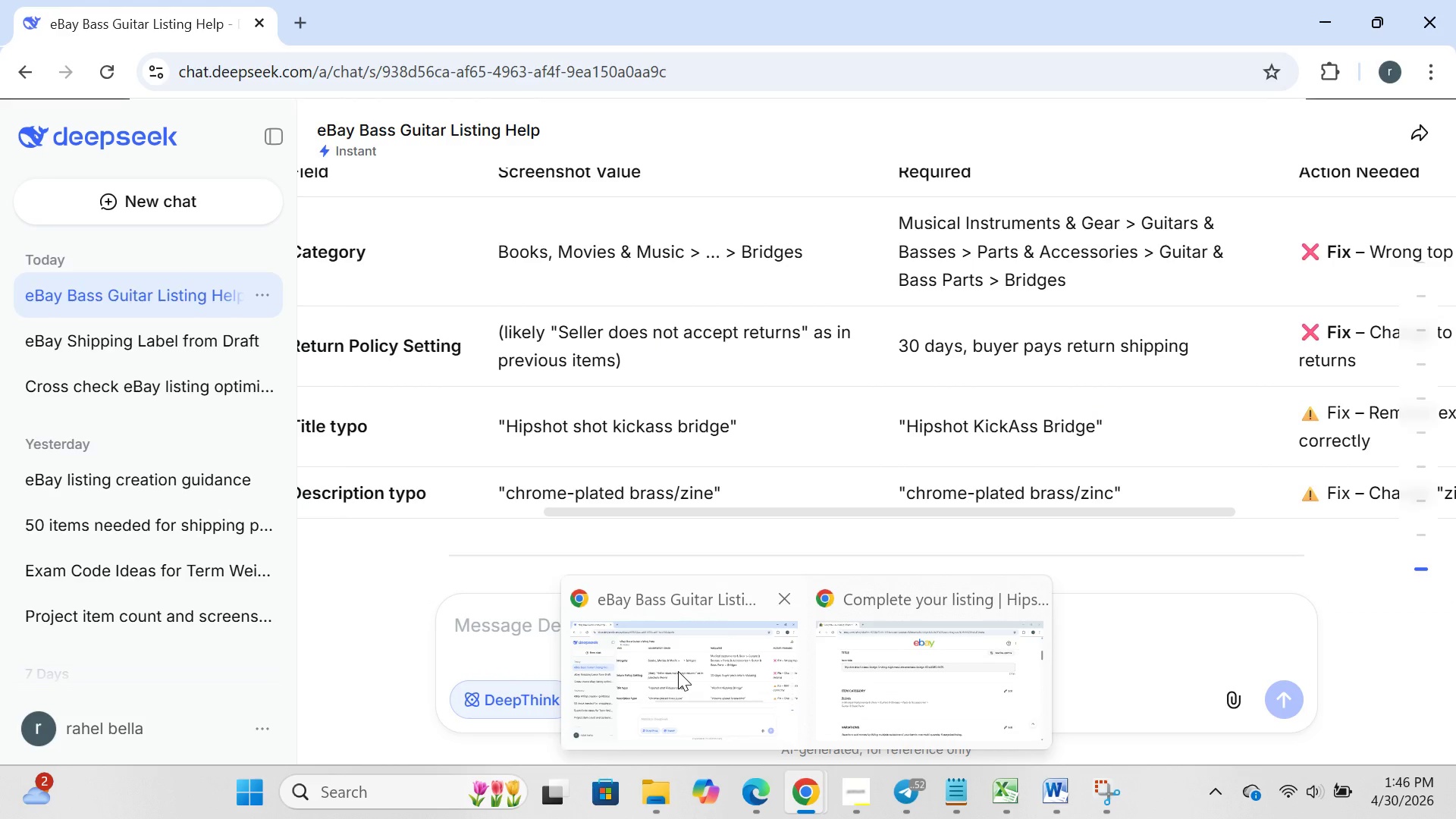 
left_click([678, 671])
 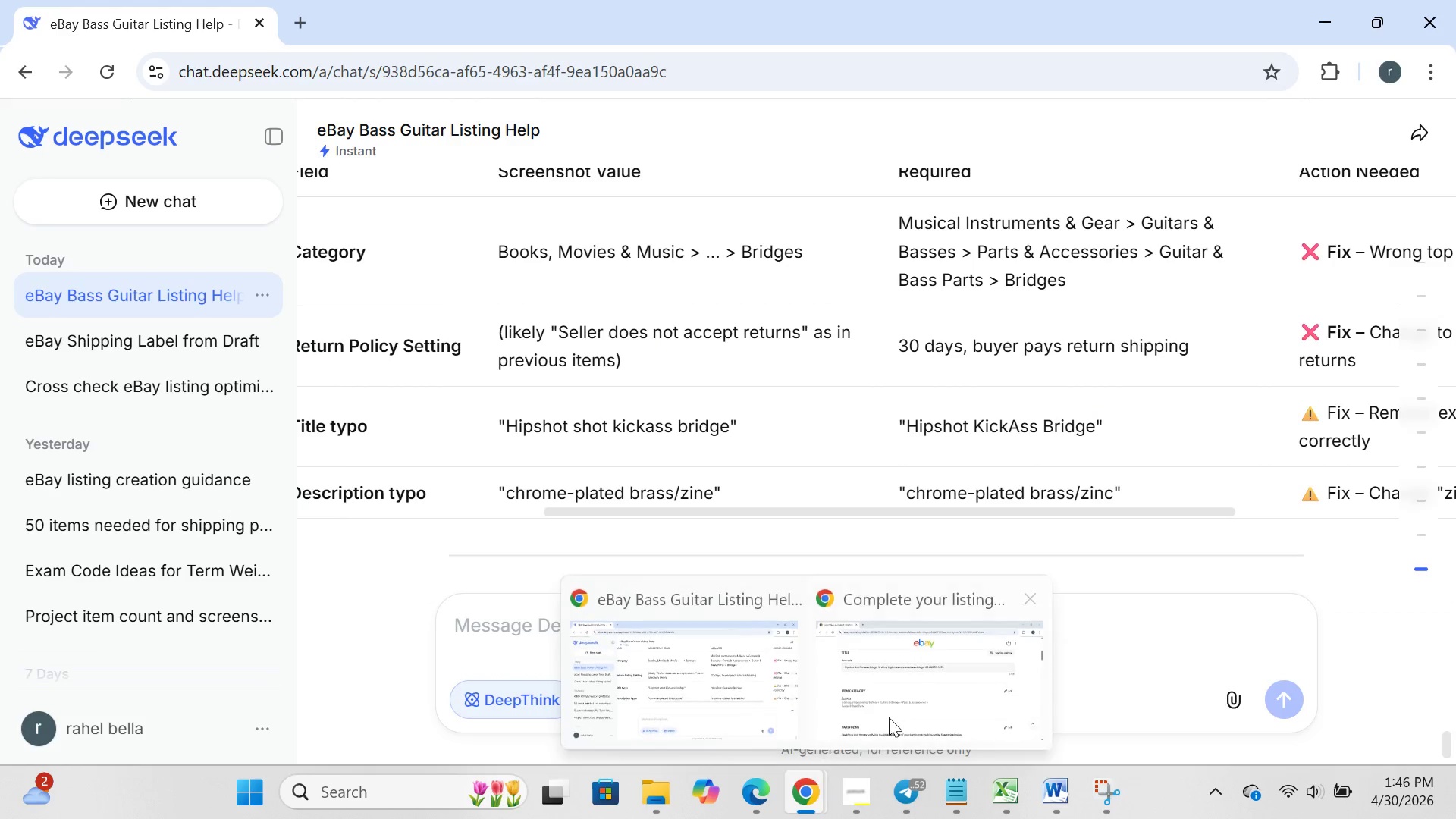 
left_click([932, 686])
 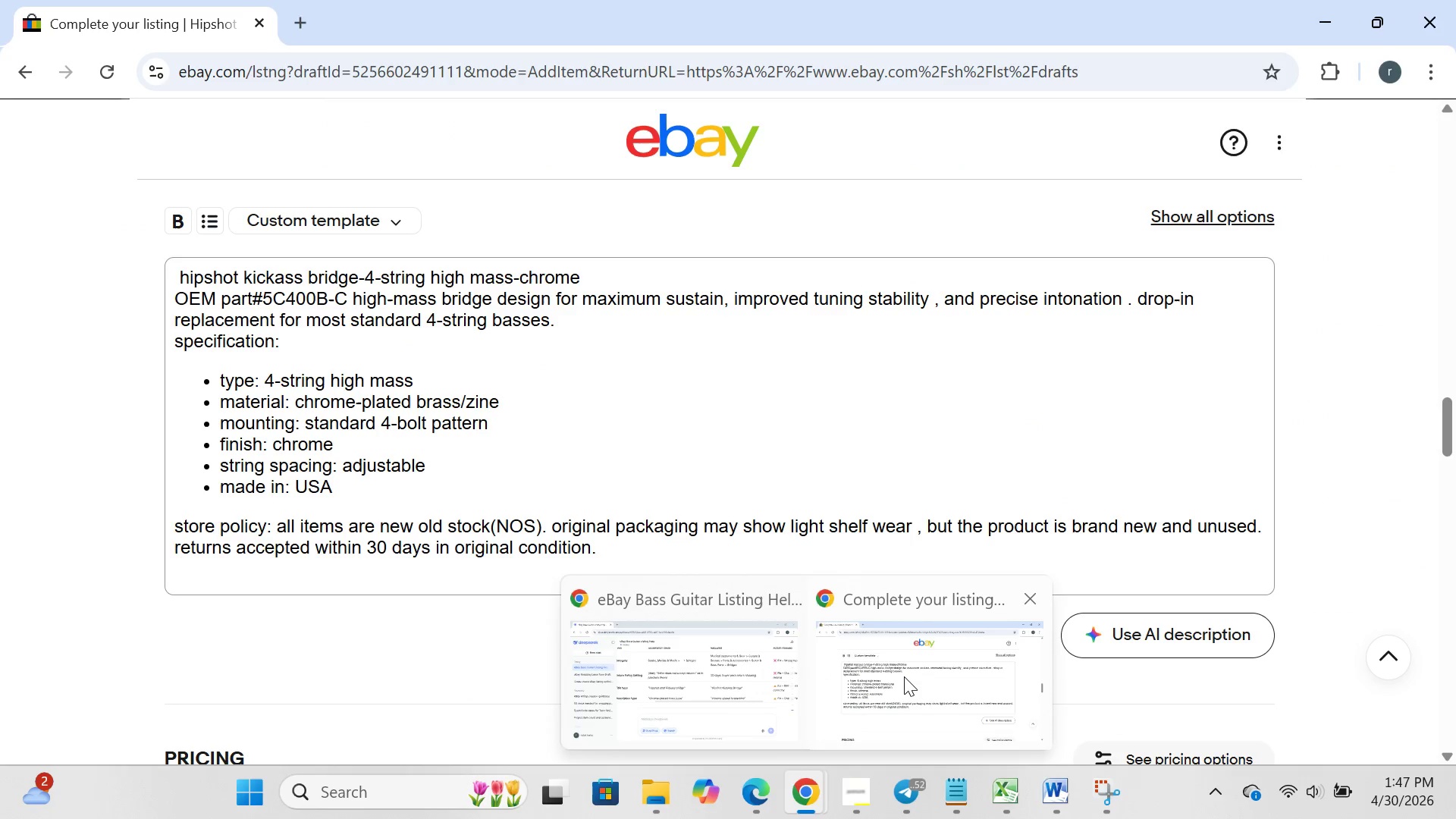 
wait(15.64)
 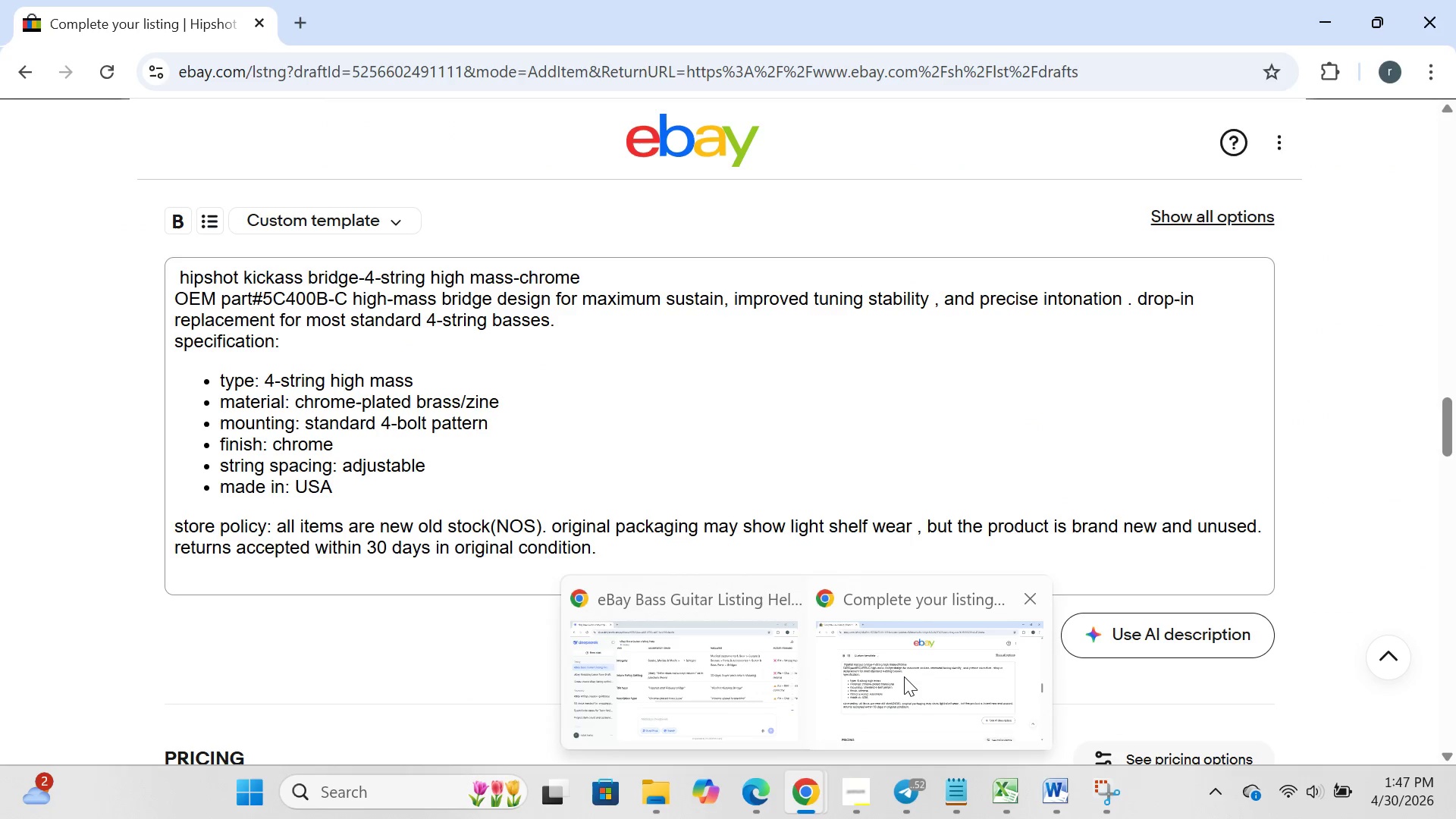 
left_click([904, 676])
 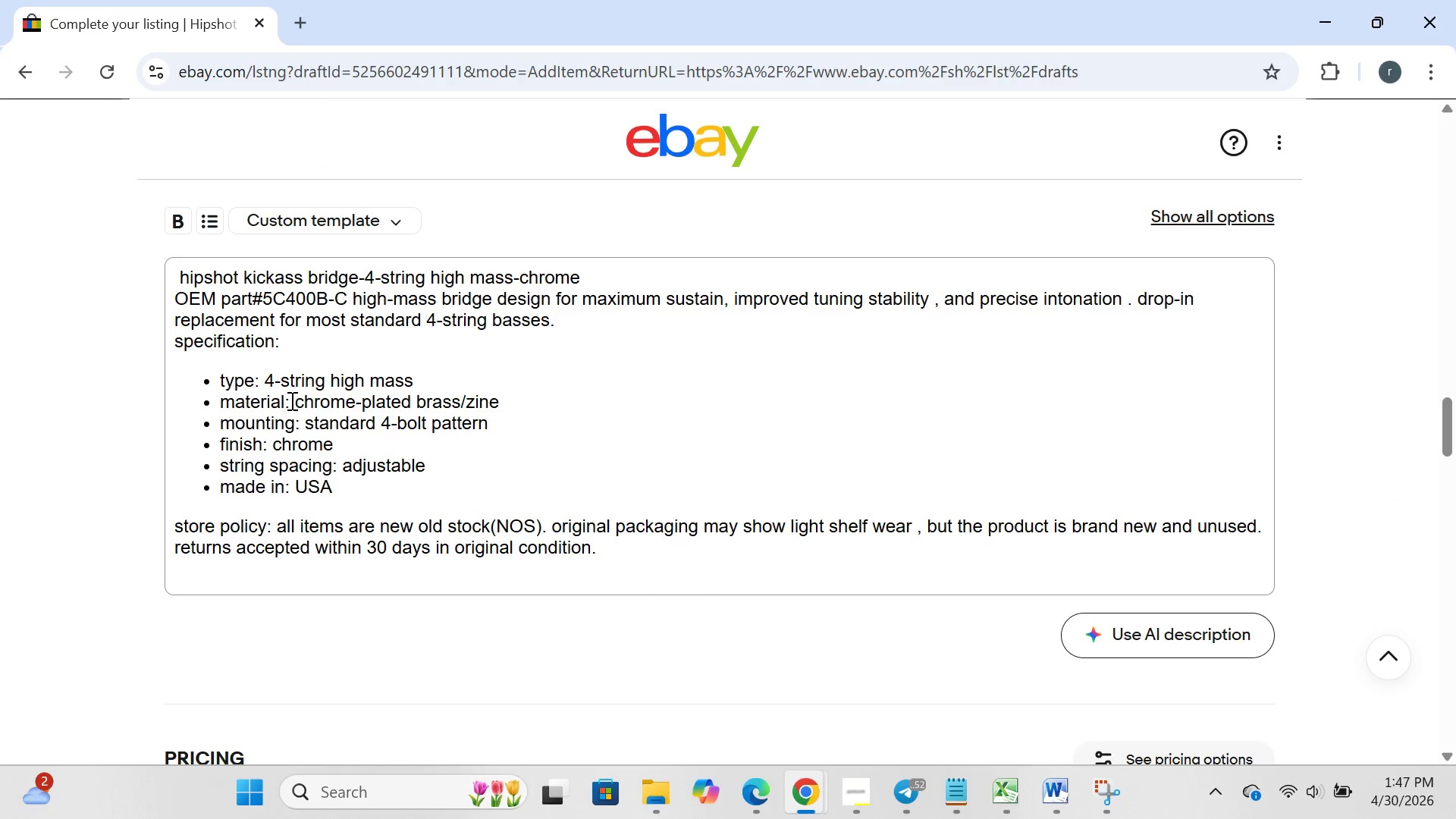 
left_click_drag(start_coordinate=[295, 400], to_coordinate=[545, 394])
 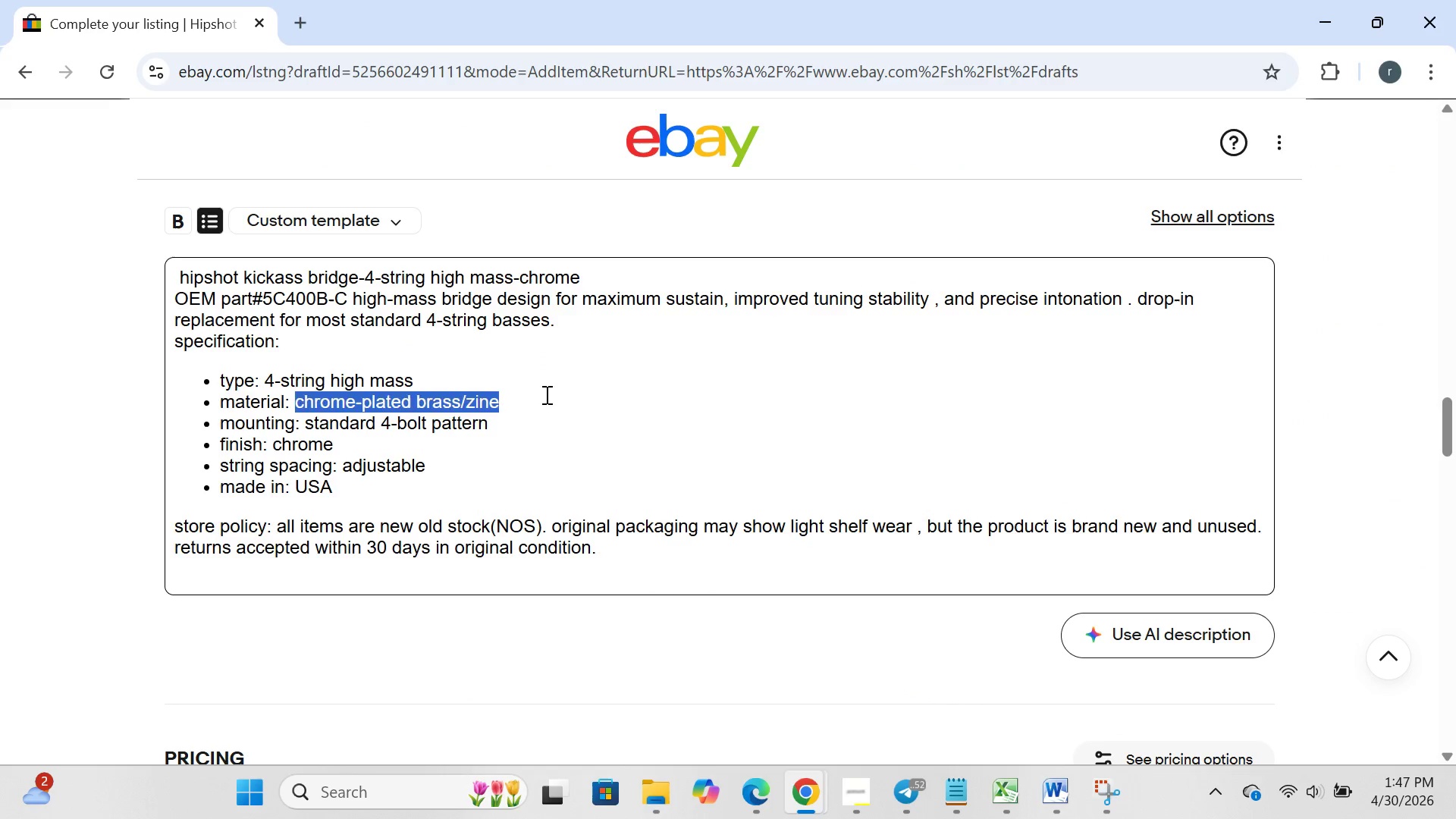 
key(Control+V)
 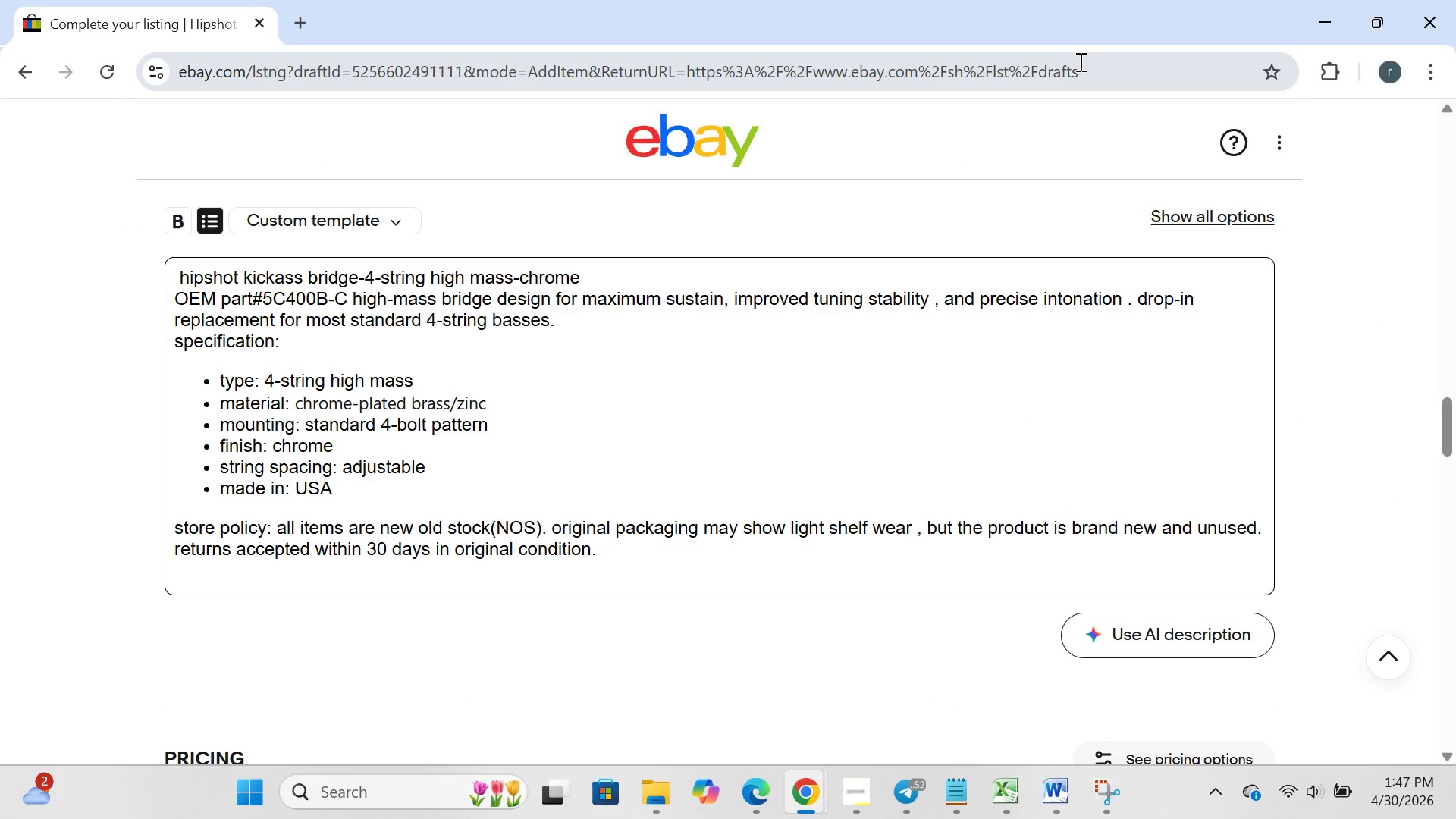 
left_click([1088, 61])
 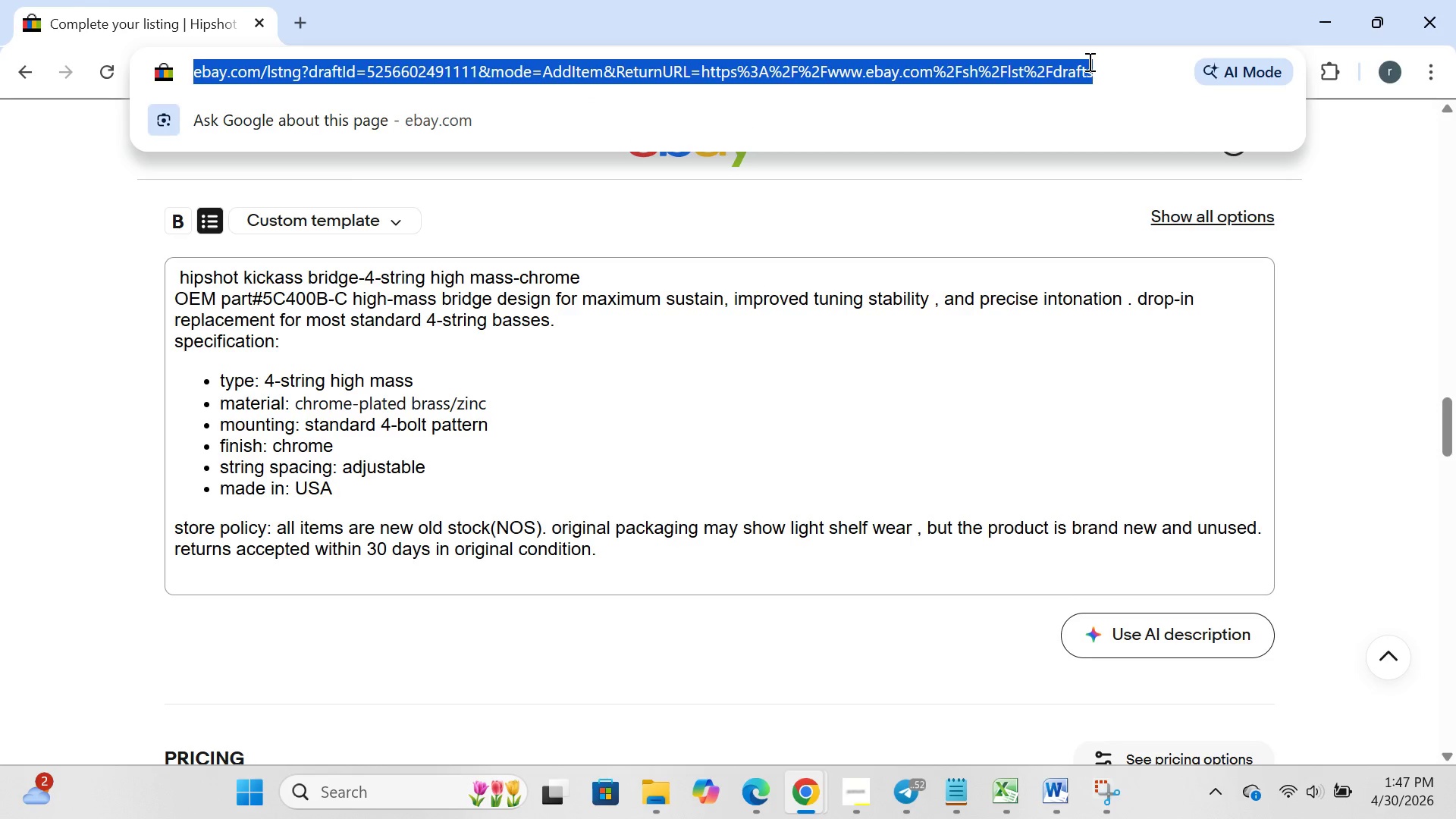 
key(Control+C)
 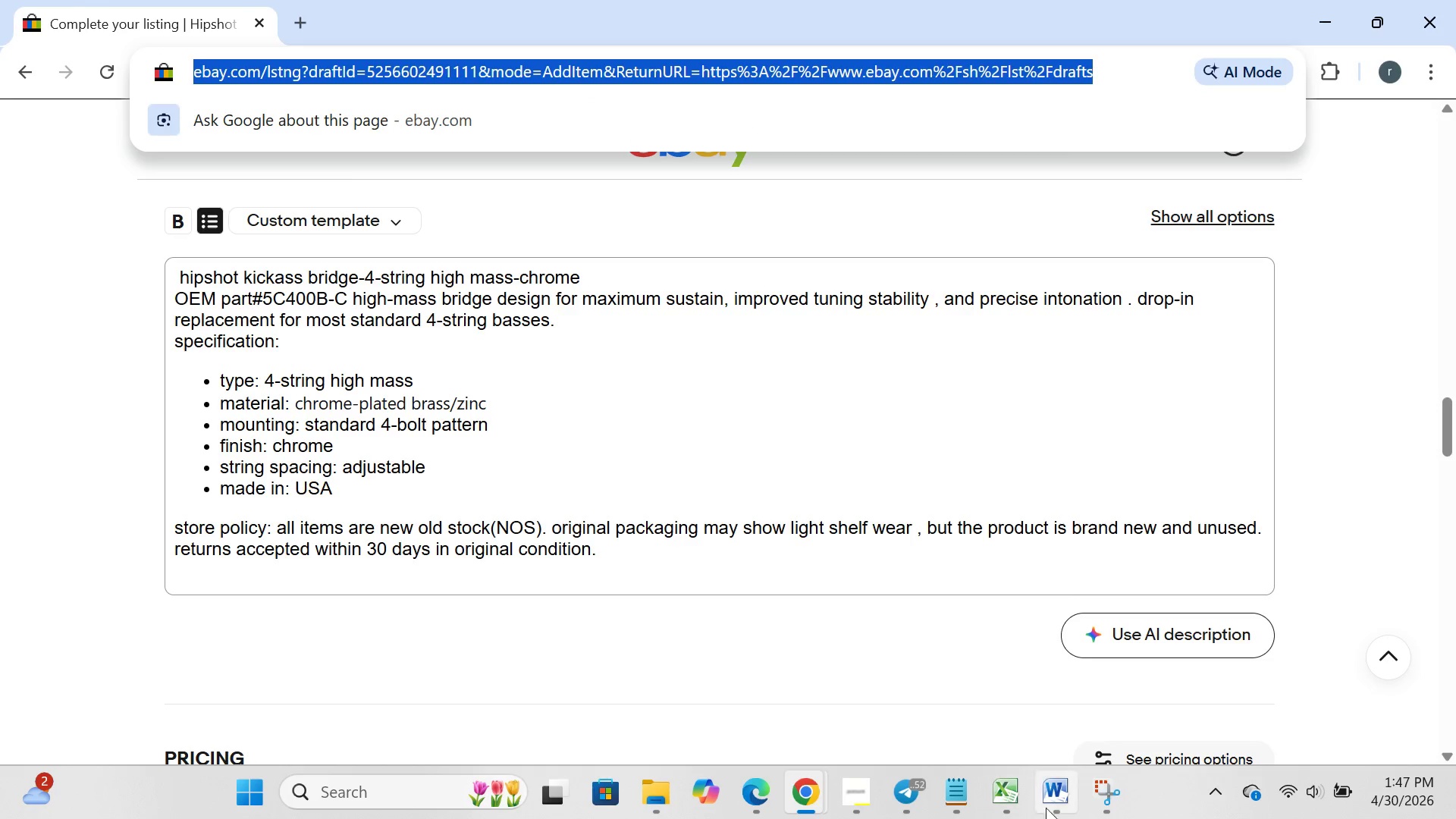 
left_click([1051, 802])
 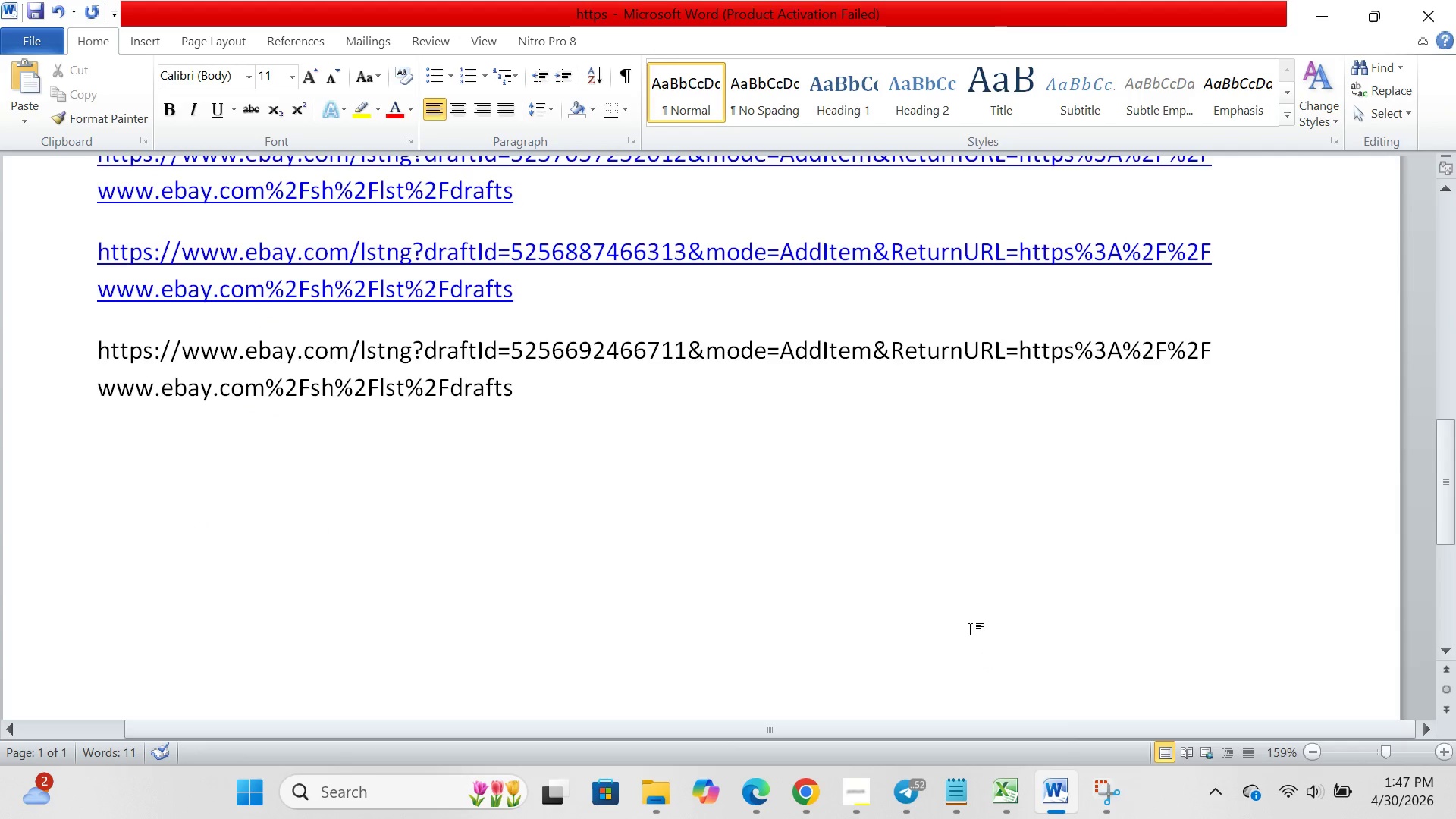 
key(Enter)
 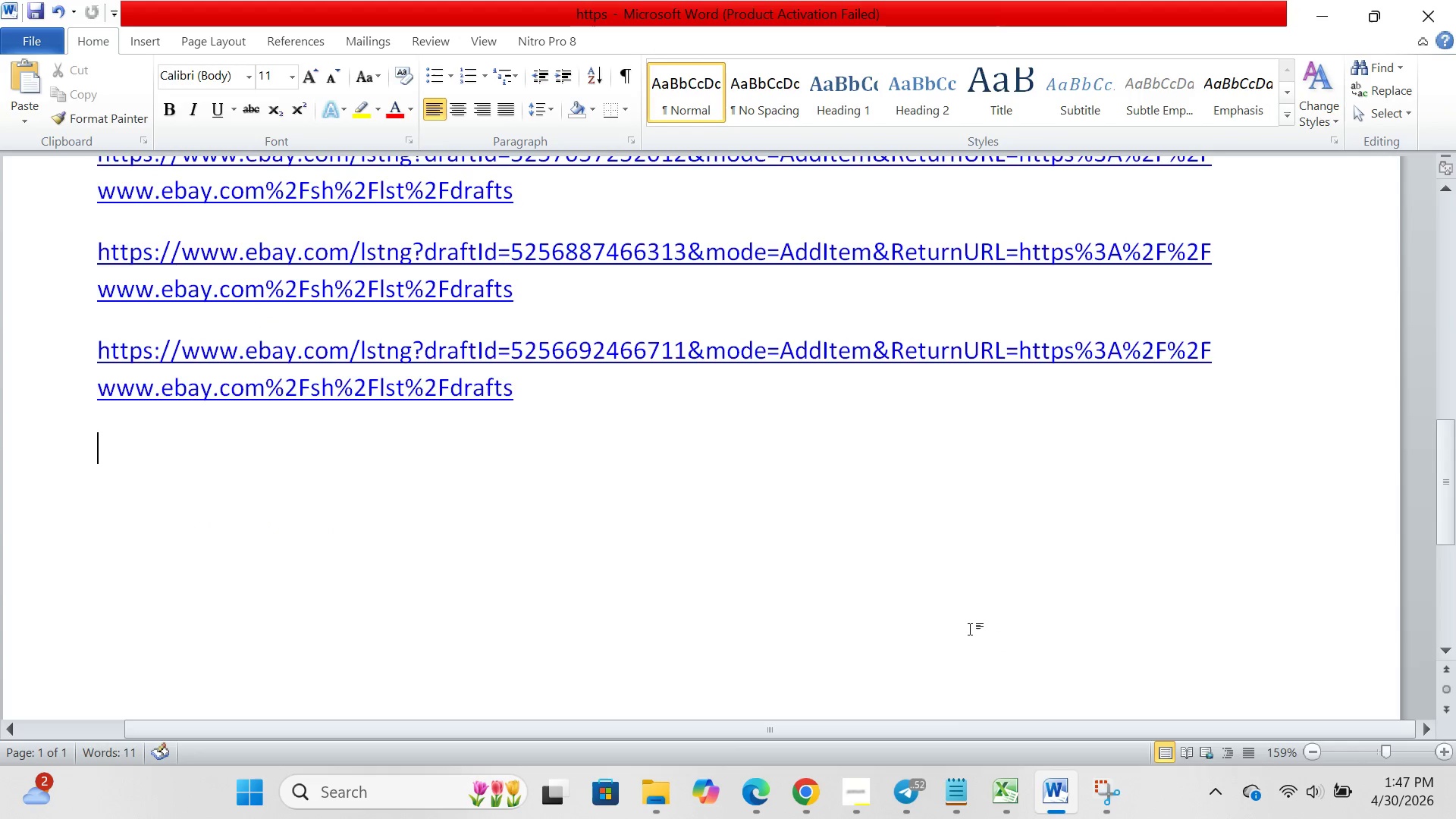 
key(Control+V)
 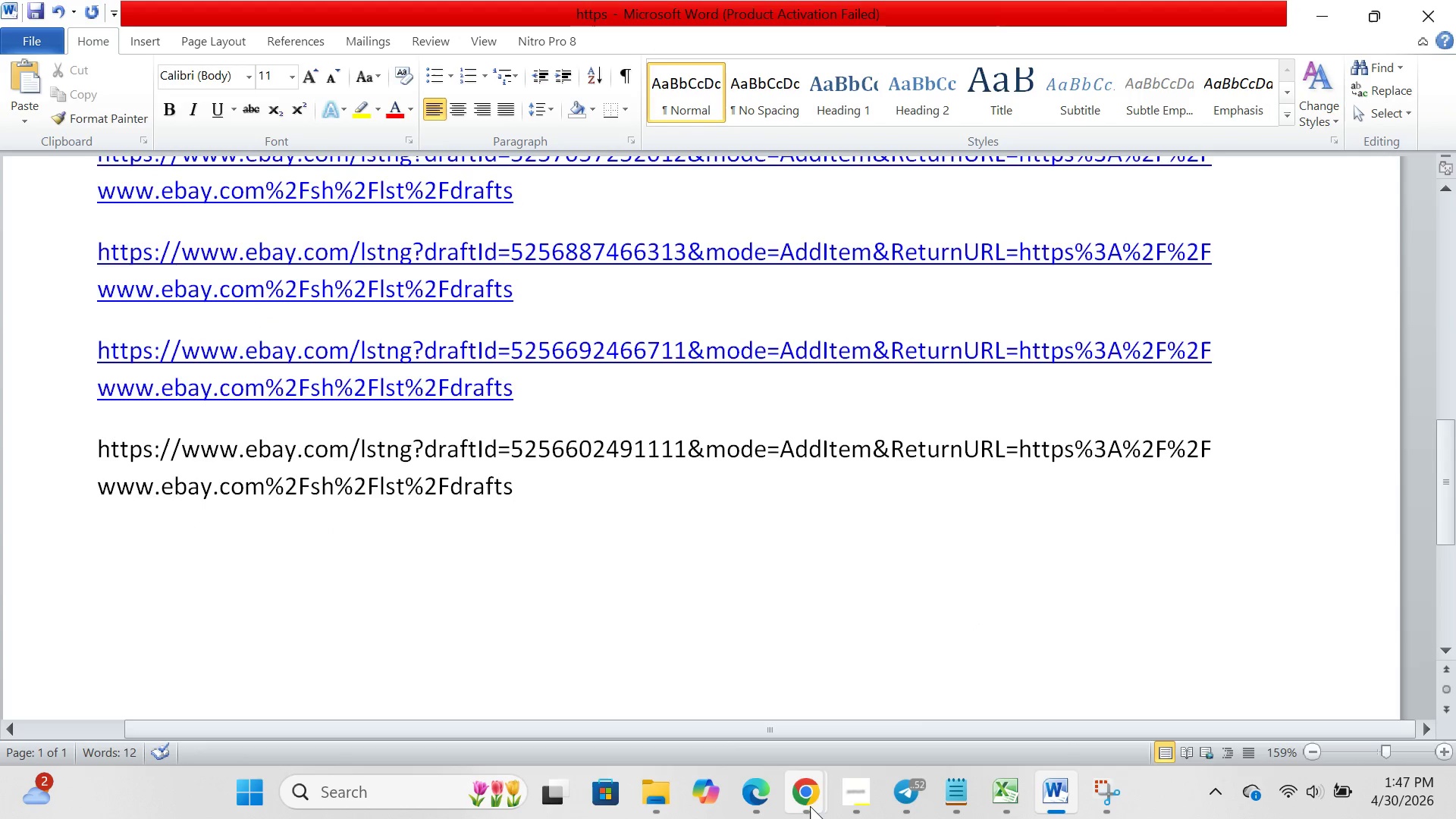 
left_click([807, 803])
 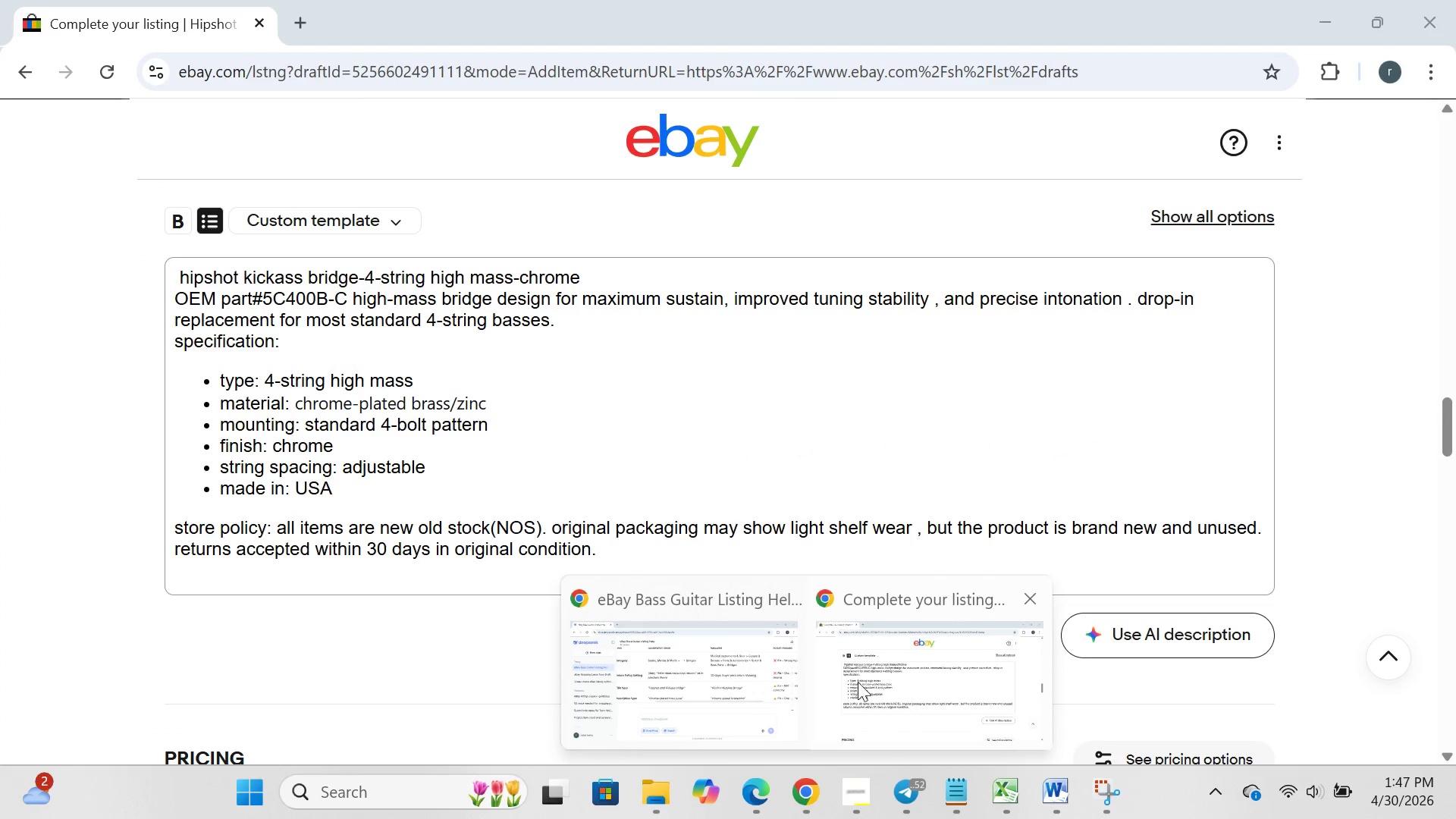 
left_click([865, 686])
 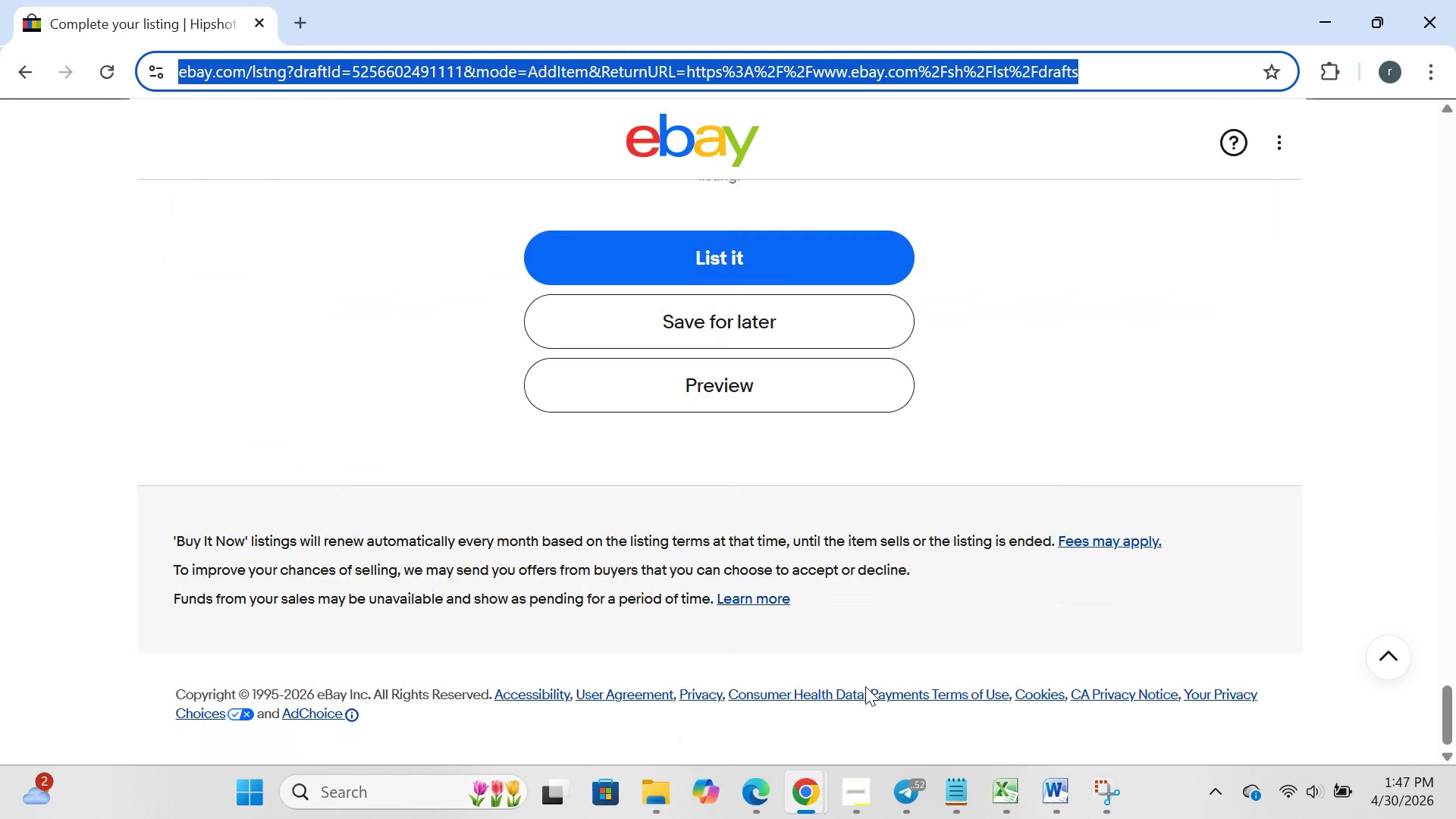 
left_click_drag(start_coordinate=[865, 686], to_coordinate=[361, 441])
 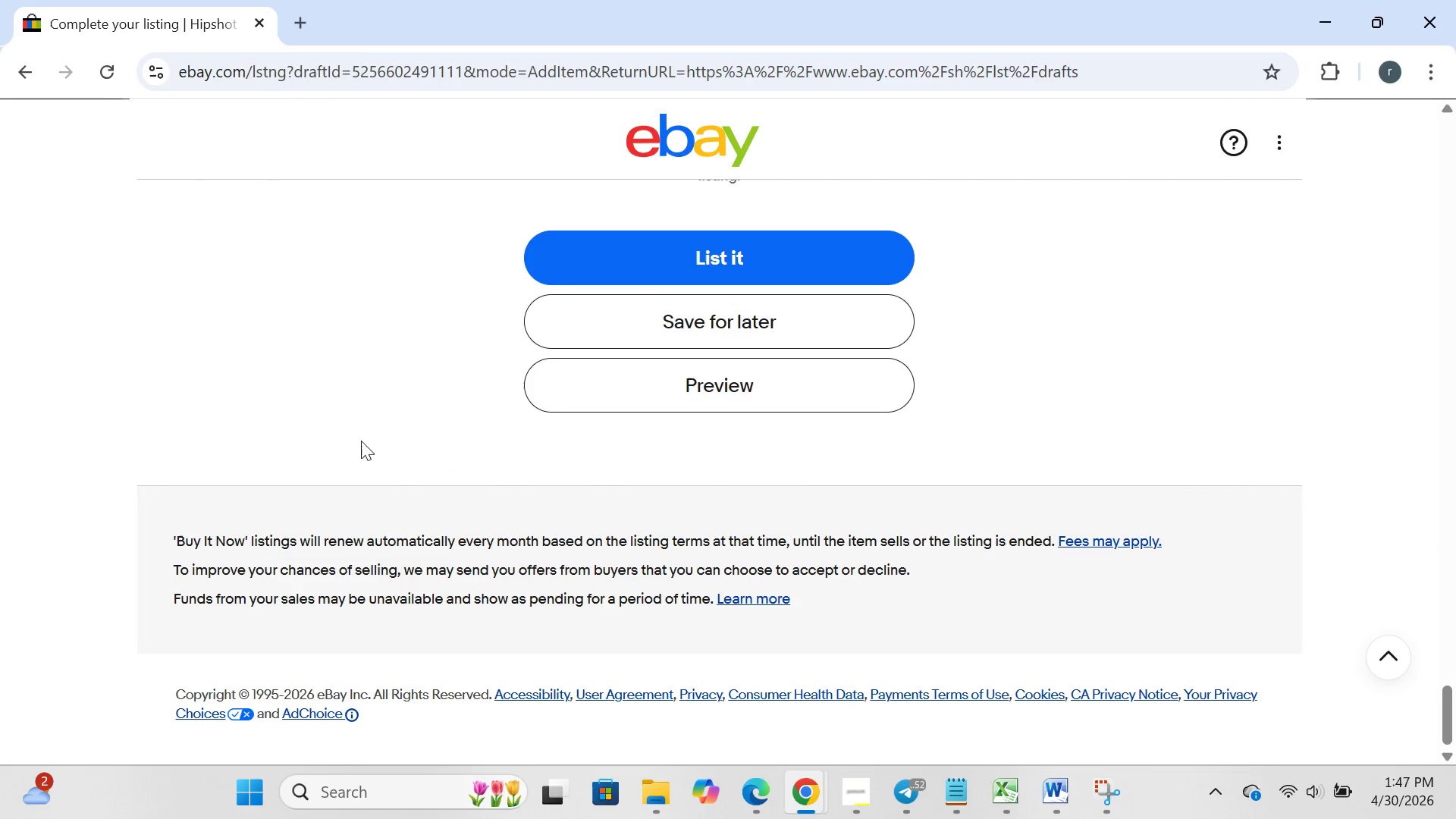 
left_click([361, 441])
 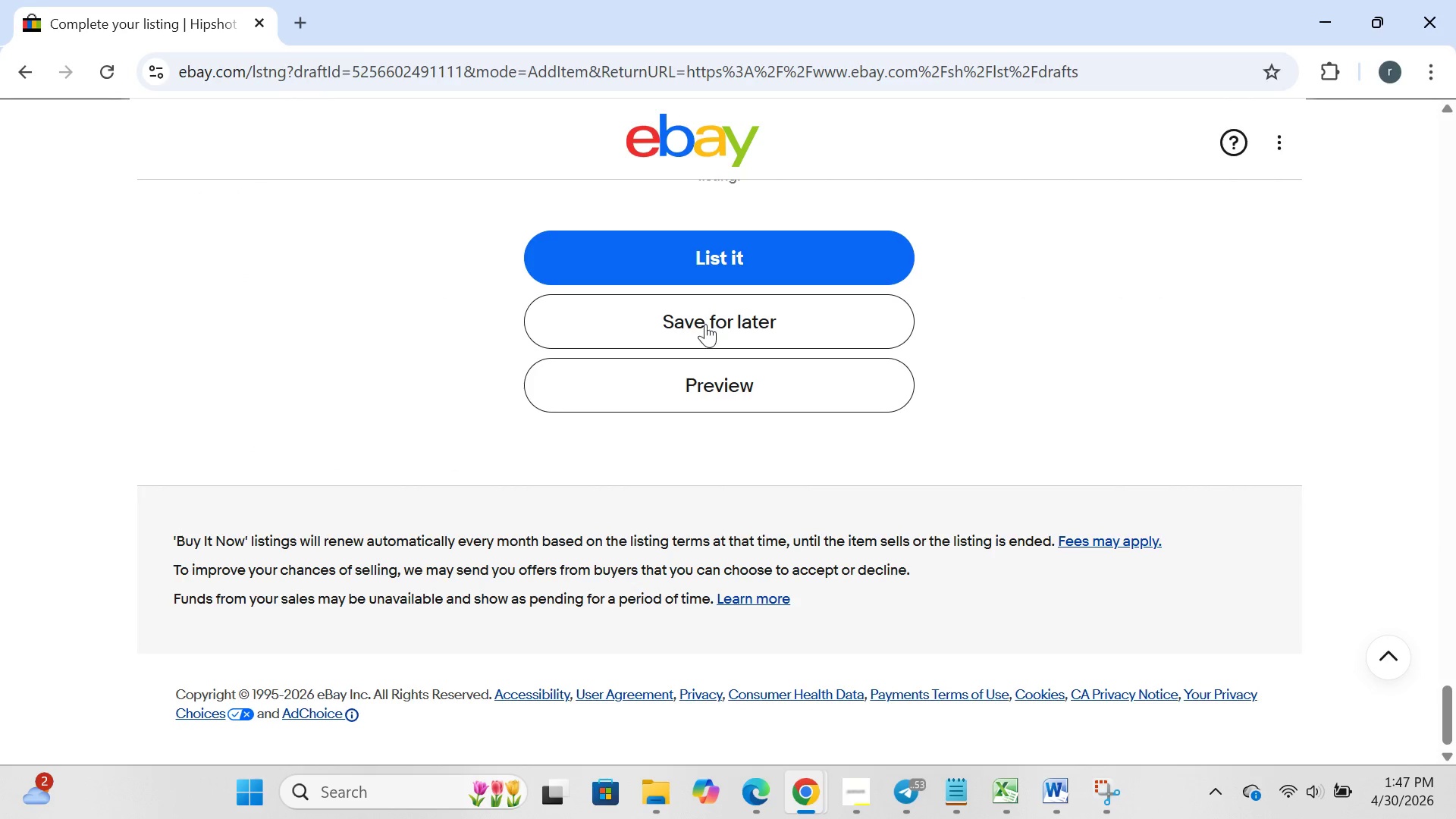 
left_click([705, 324])
 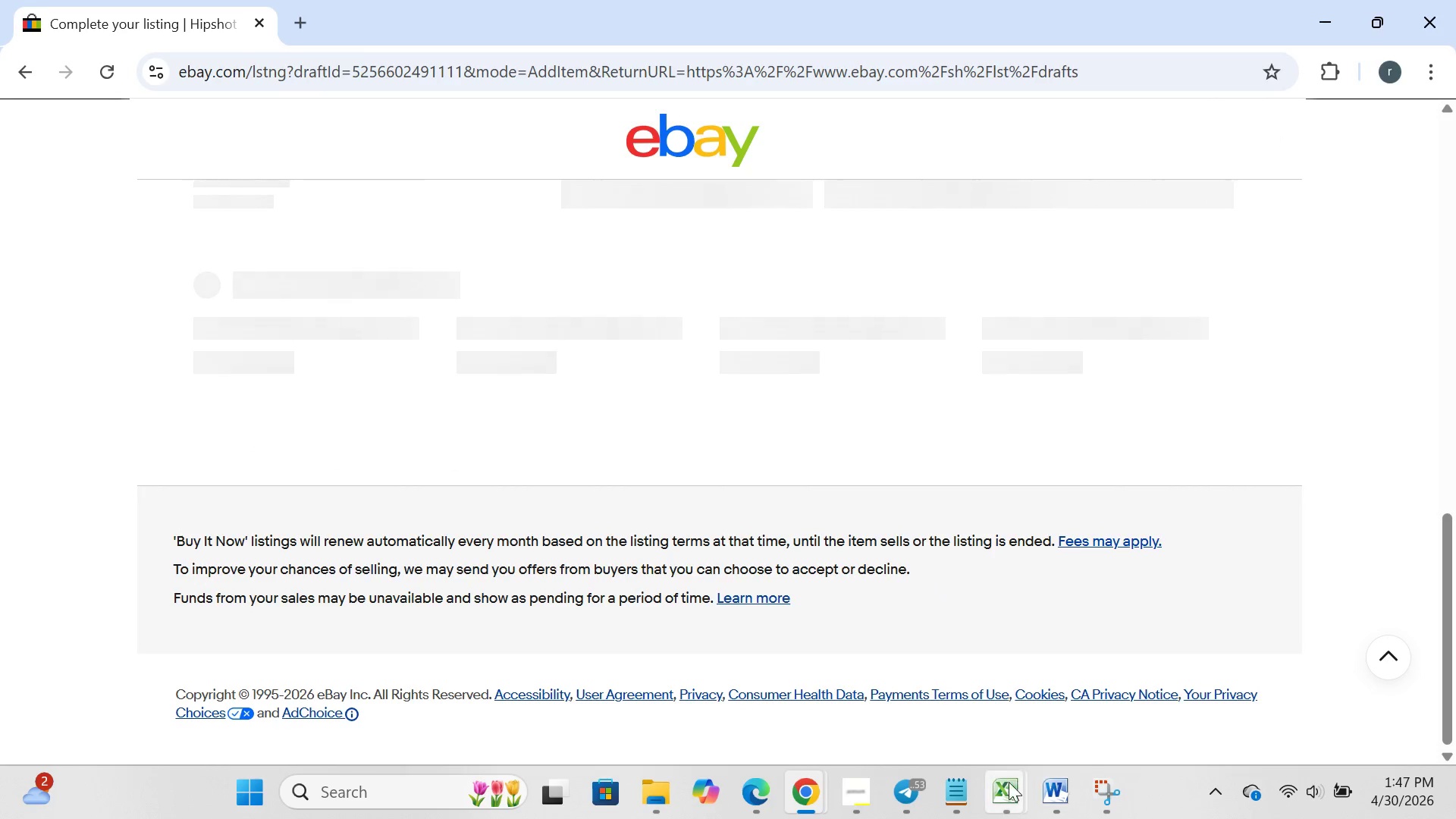 
left_click([1000, 788])
 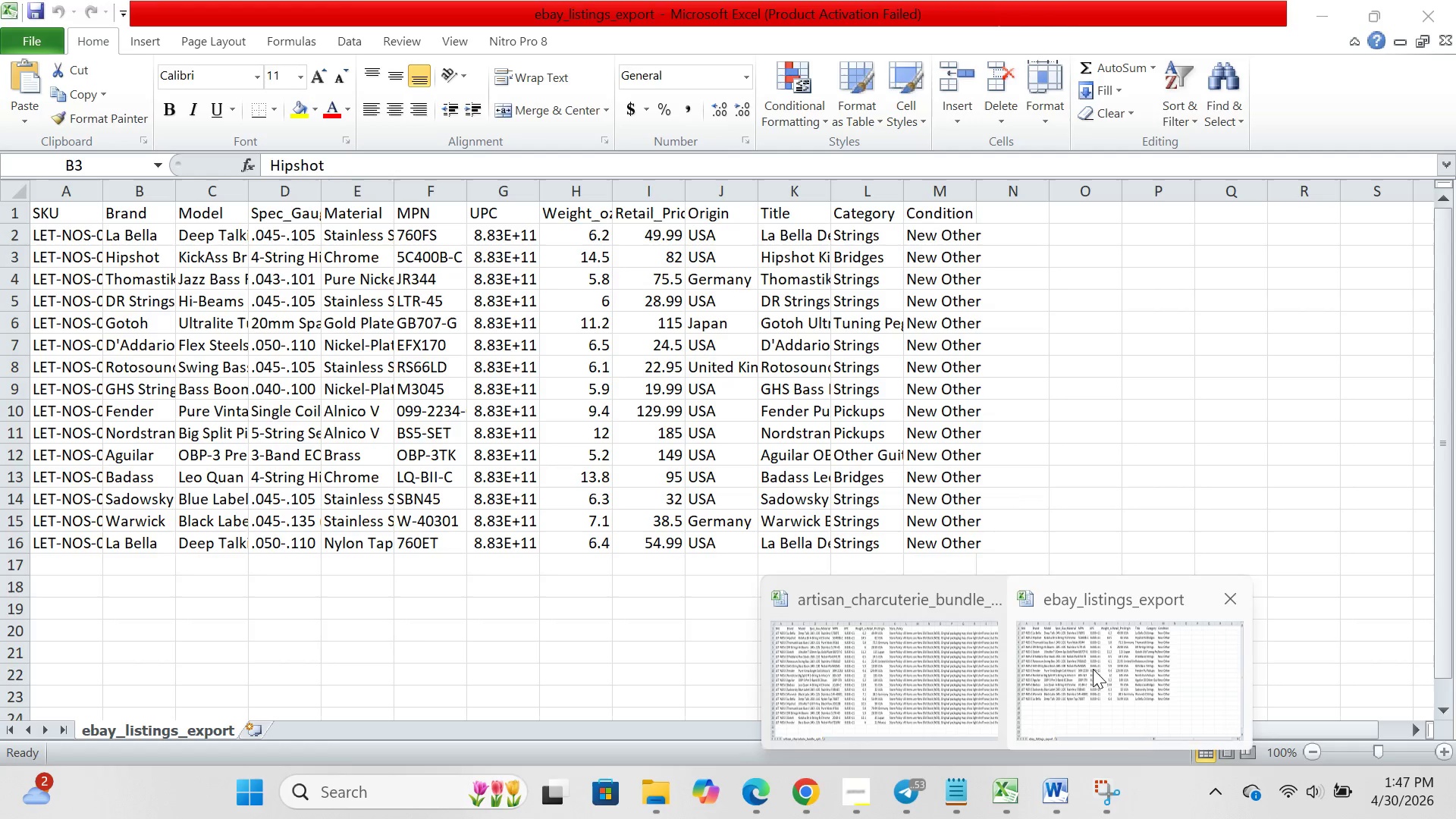 
left_click([1093, 669])
 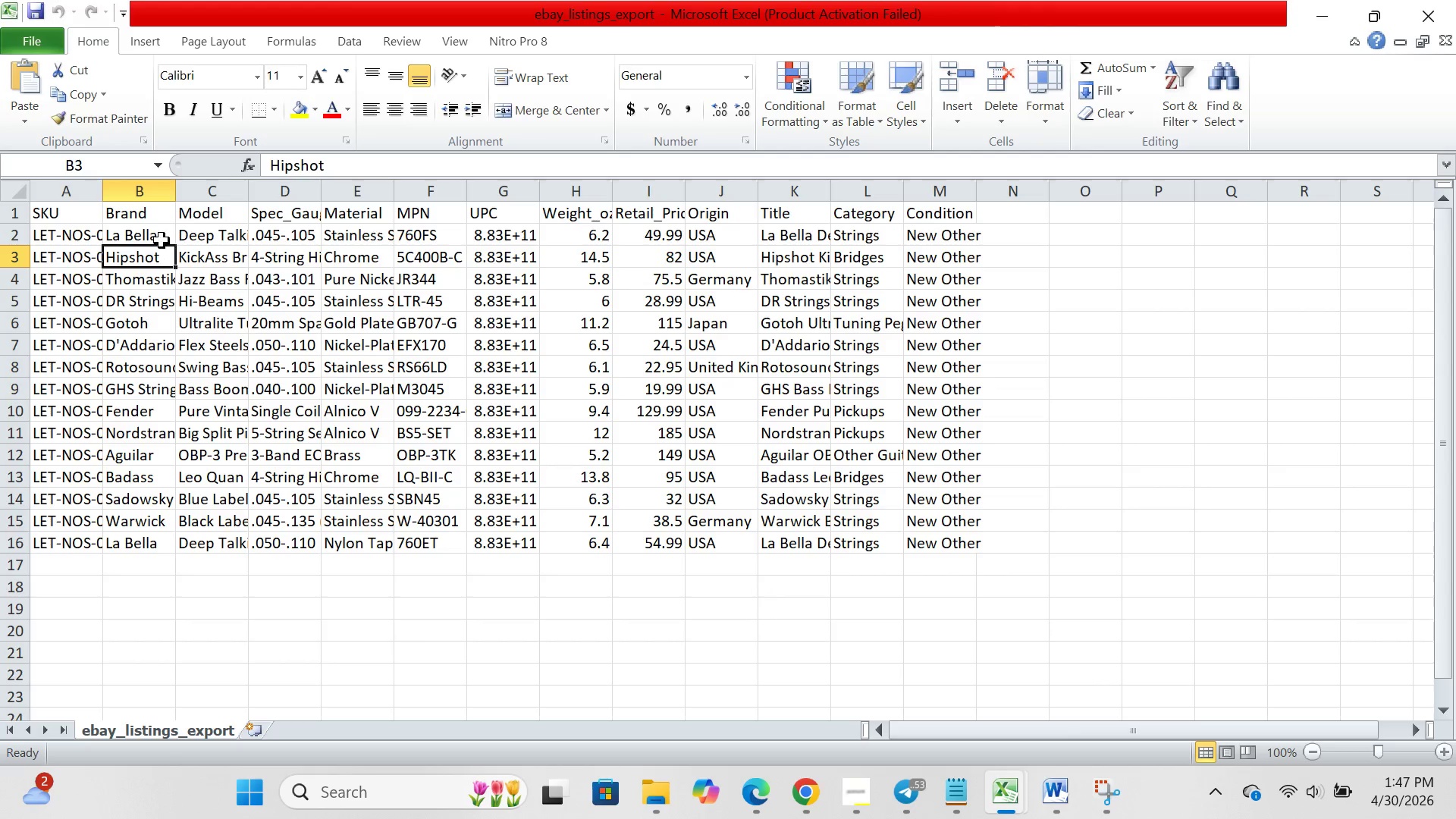 
left_click([156, 239])
 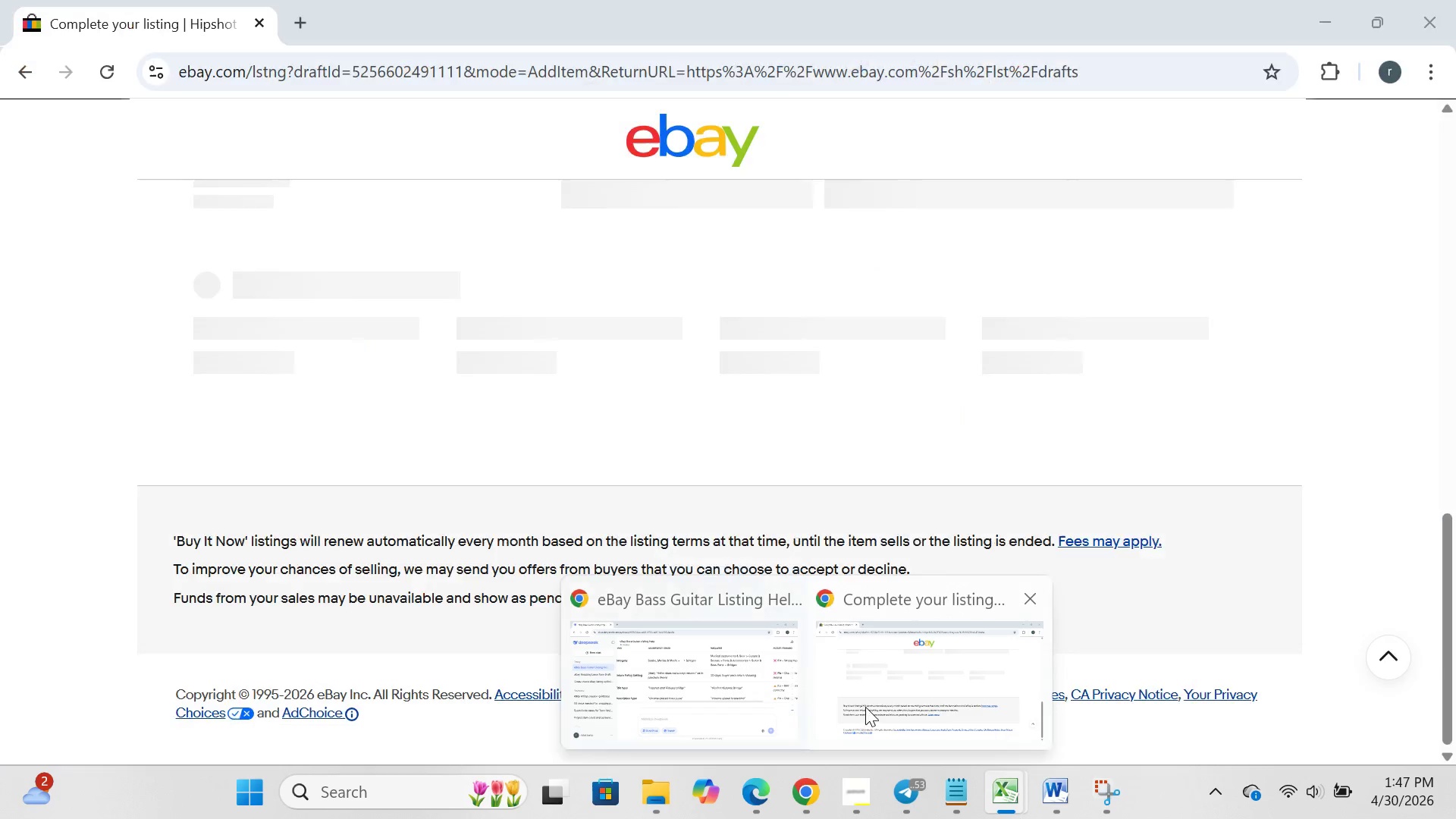 
left_click([876, 695])
 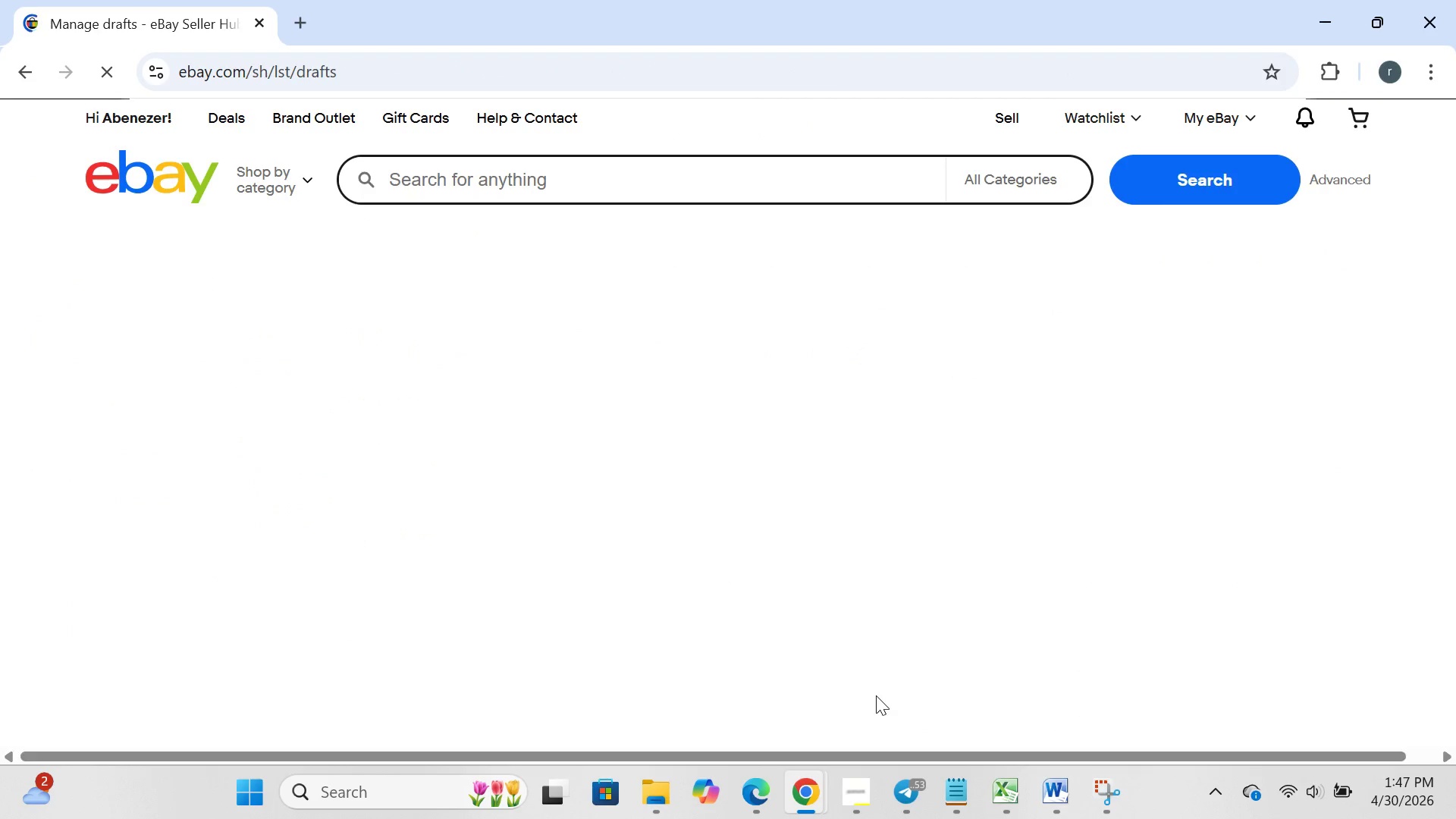 
wait(12.28)
 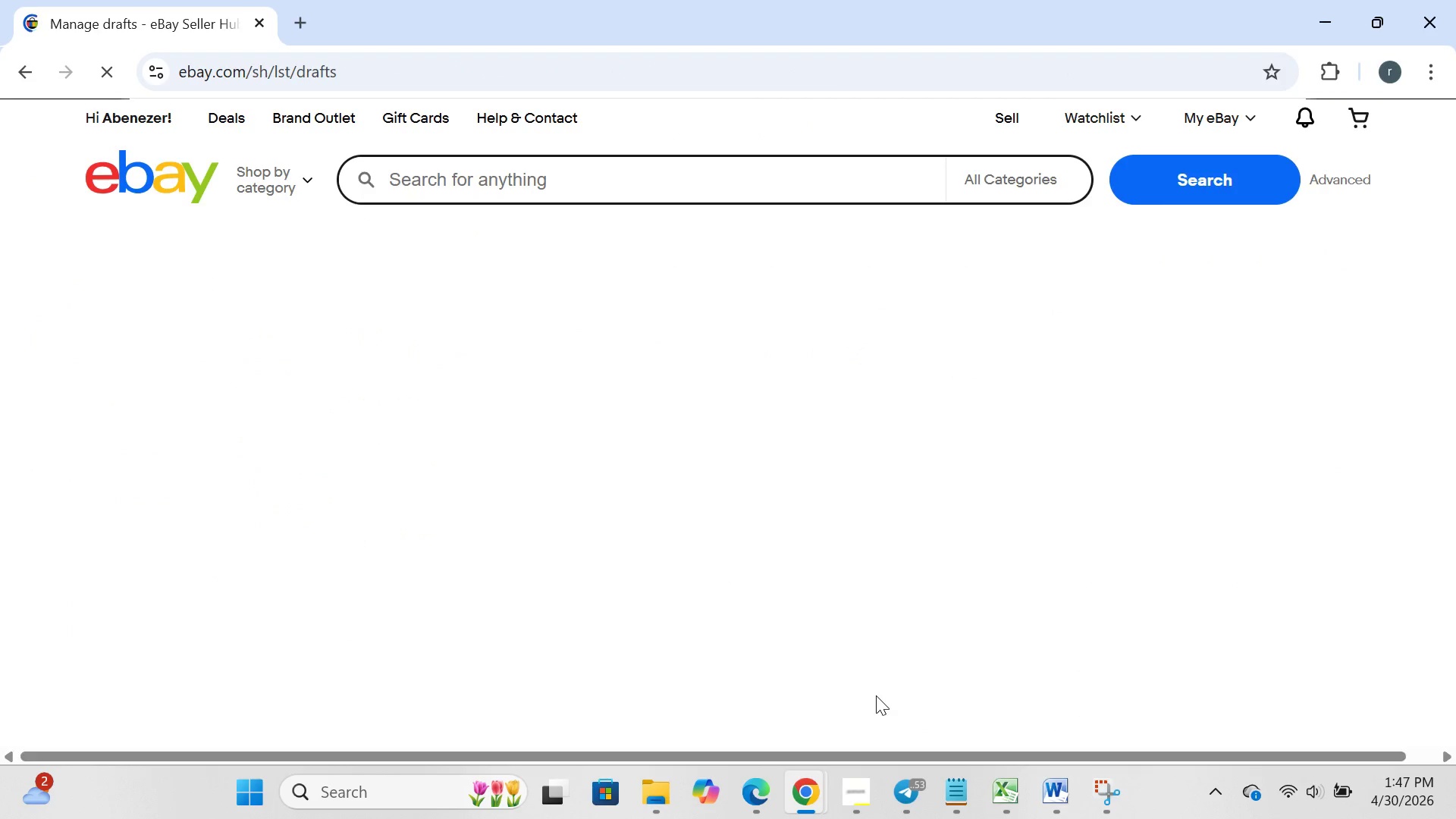 
left_click([441, 328])
 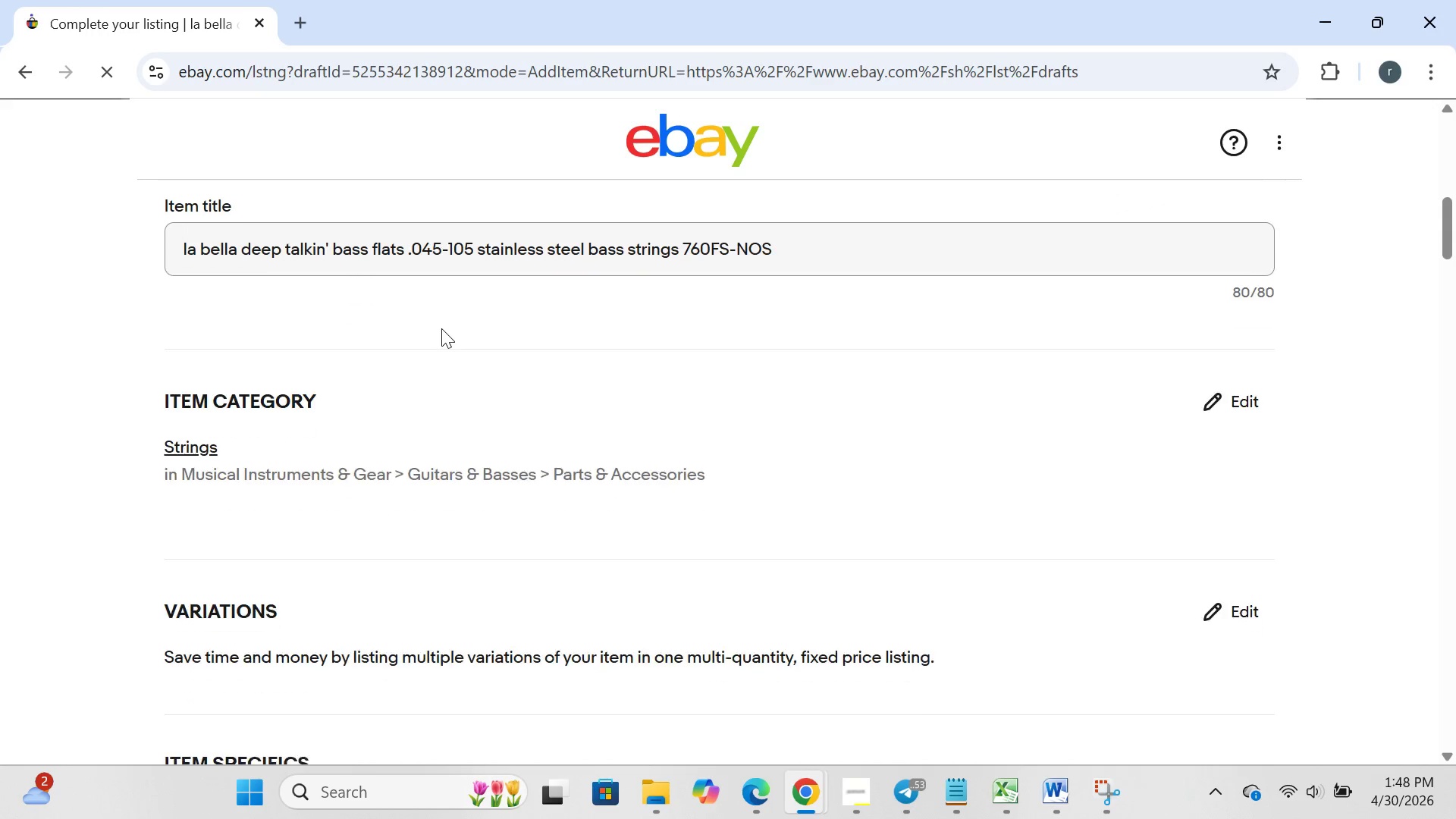 
wait(51.8)
 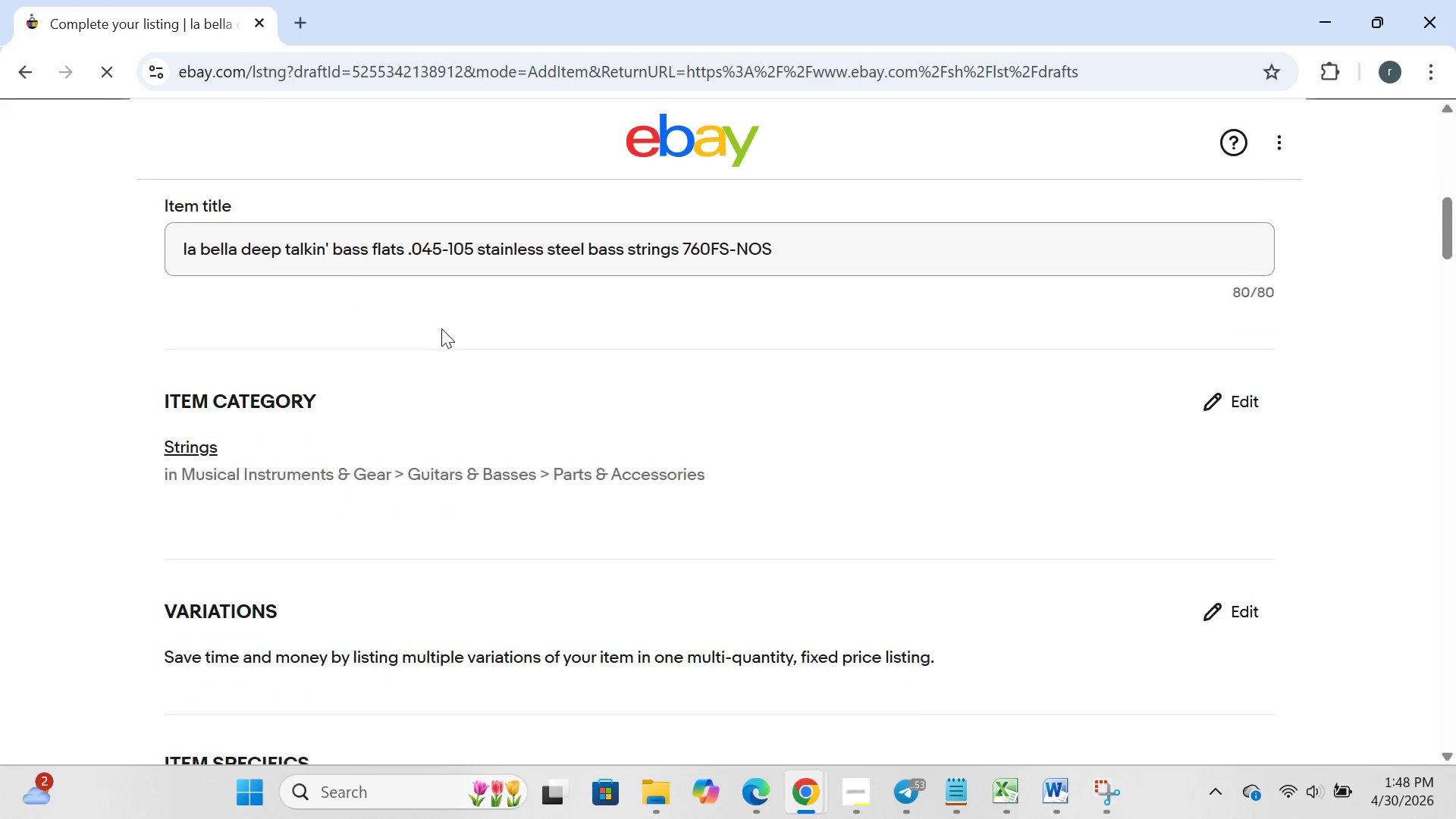 
left_click([686, 447])
 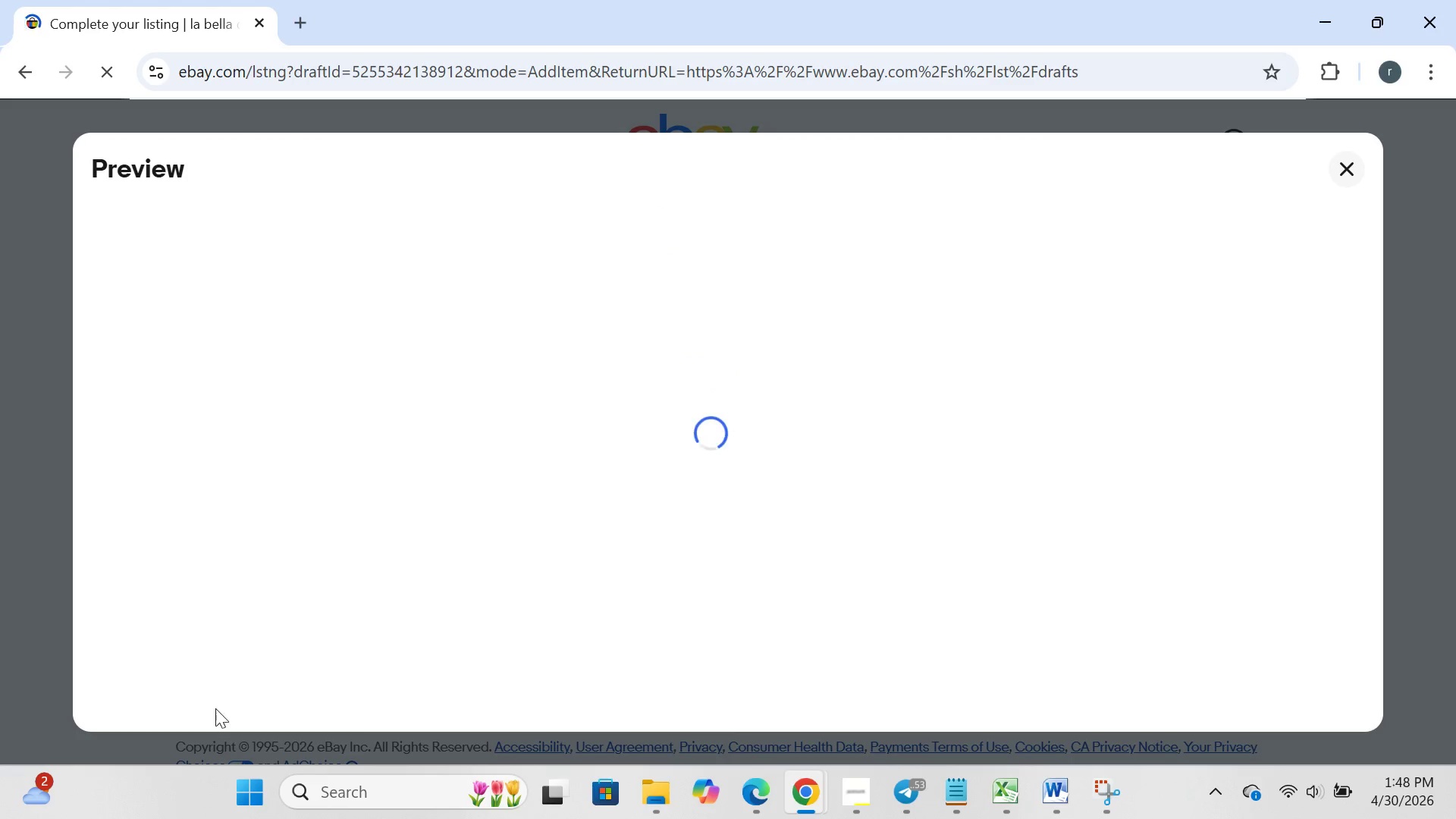 
left_click([259, 813])
 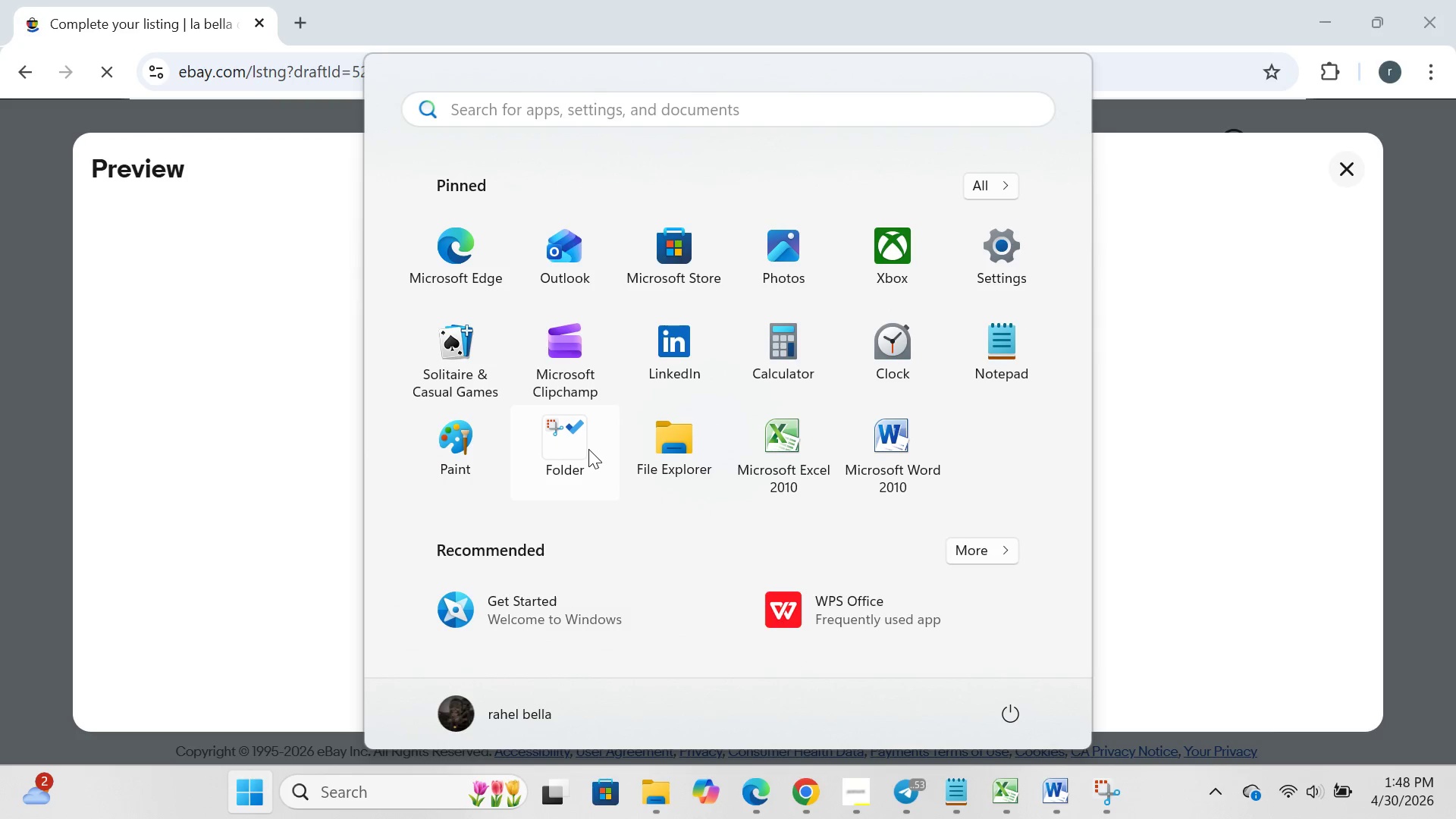 
left_click([588, 449])
 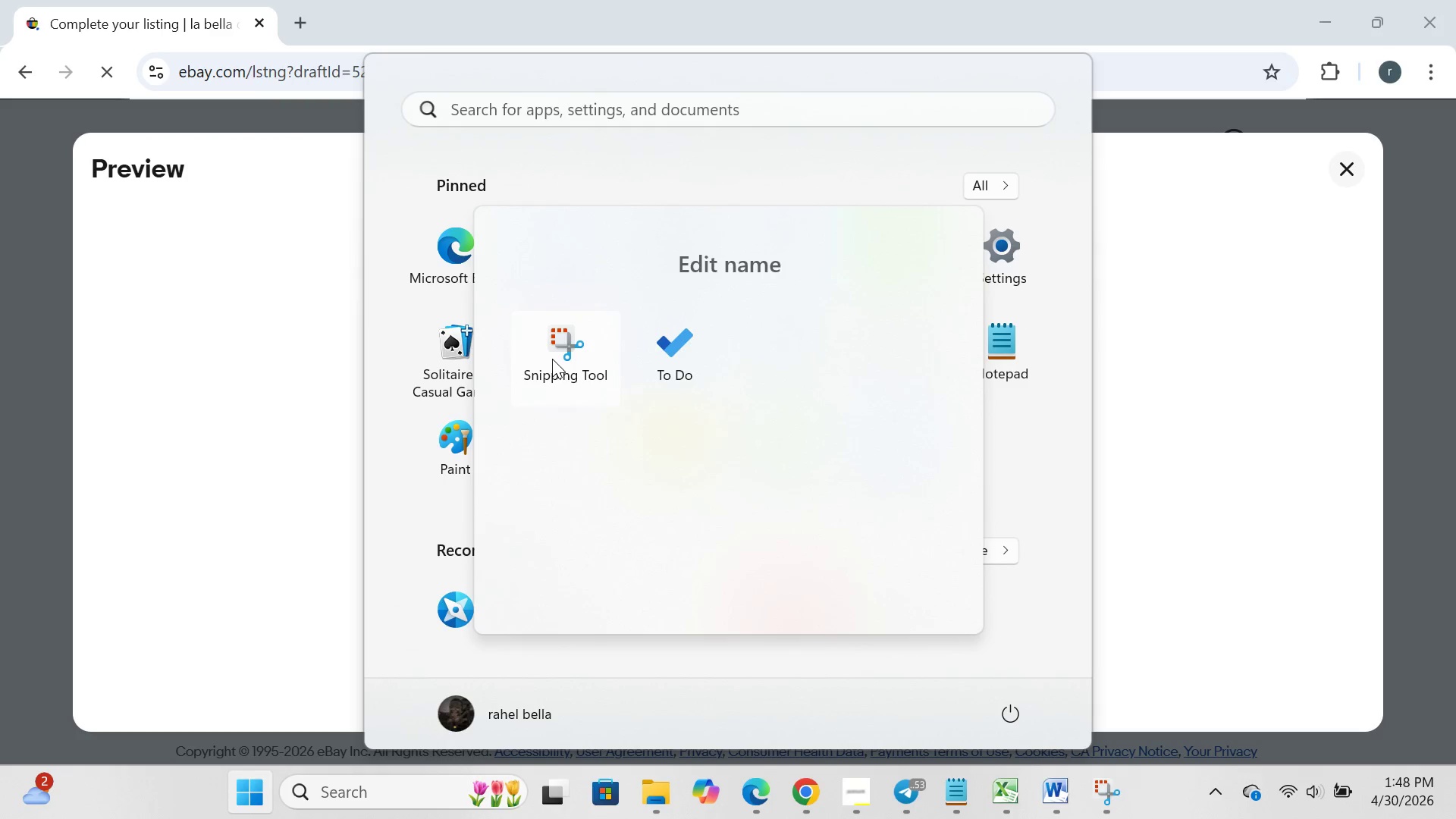 
left_click([552, 359])
 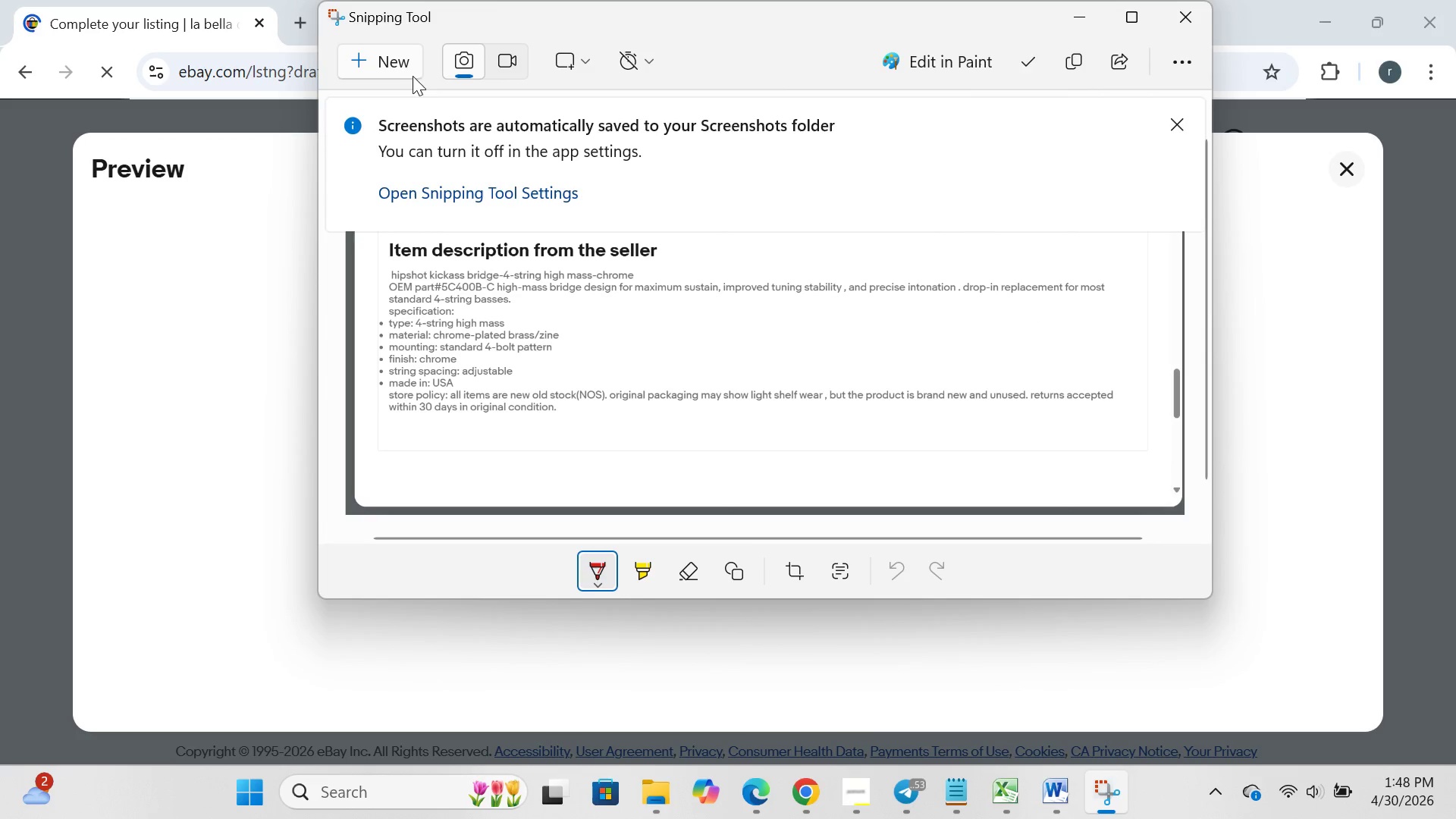 
left_click([400, 61])
 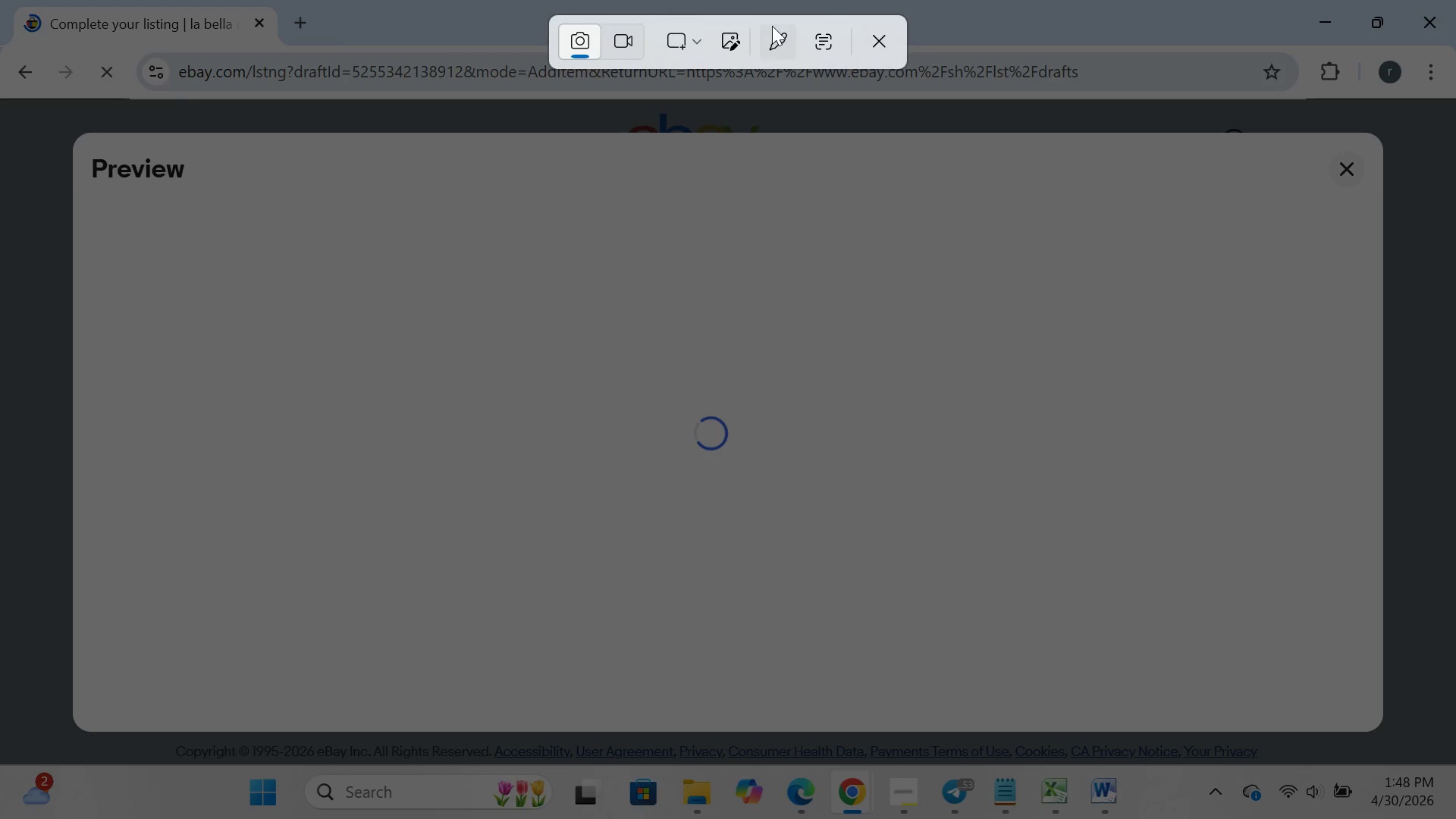 
wait(6.38)
 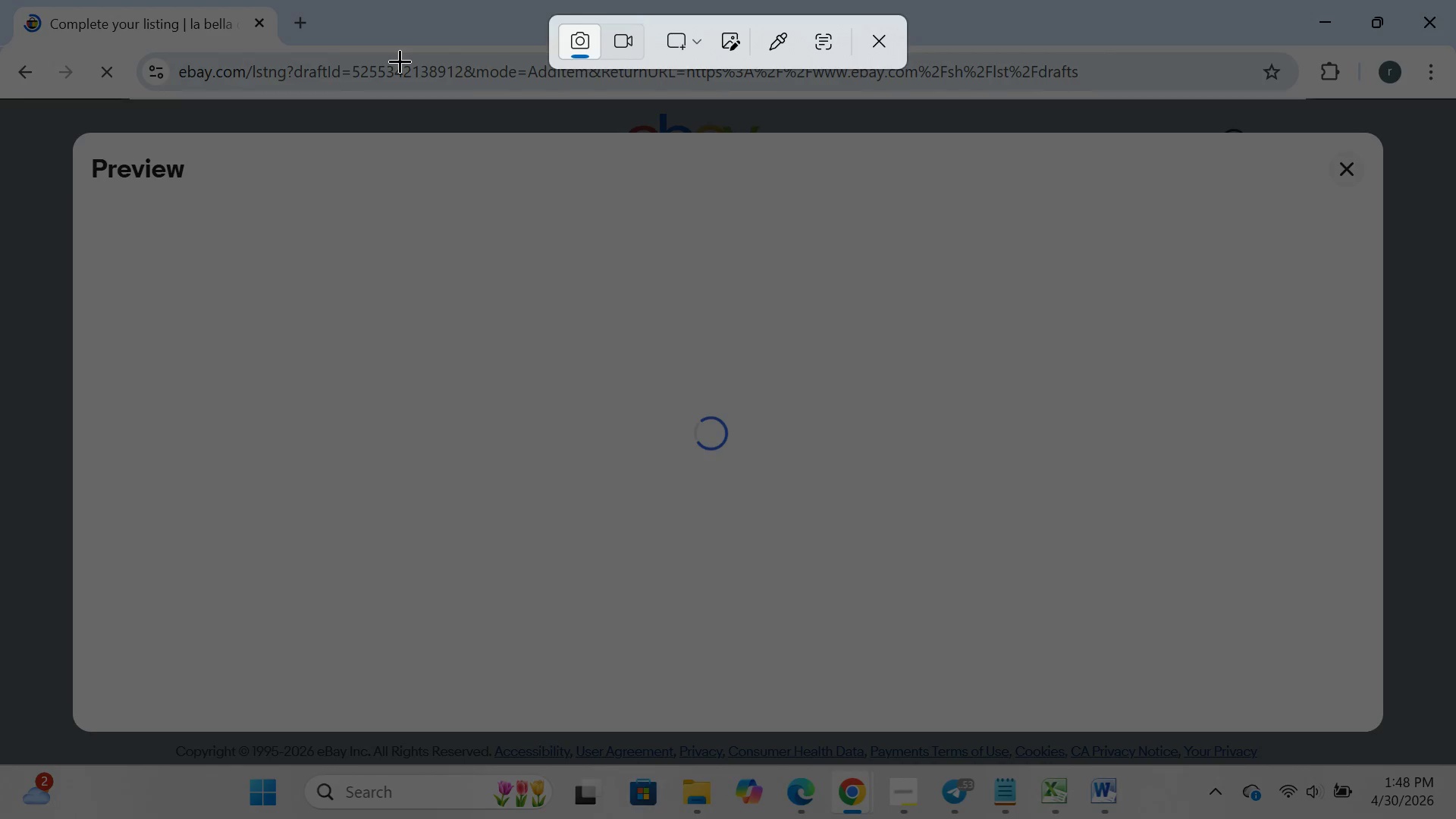 
left_click([897, 42])
 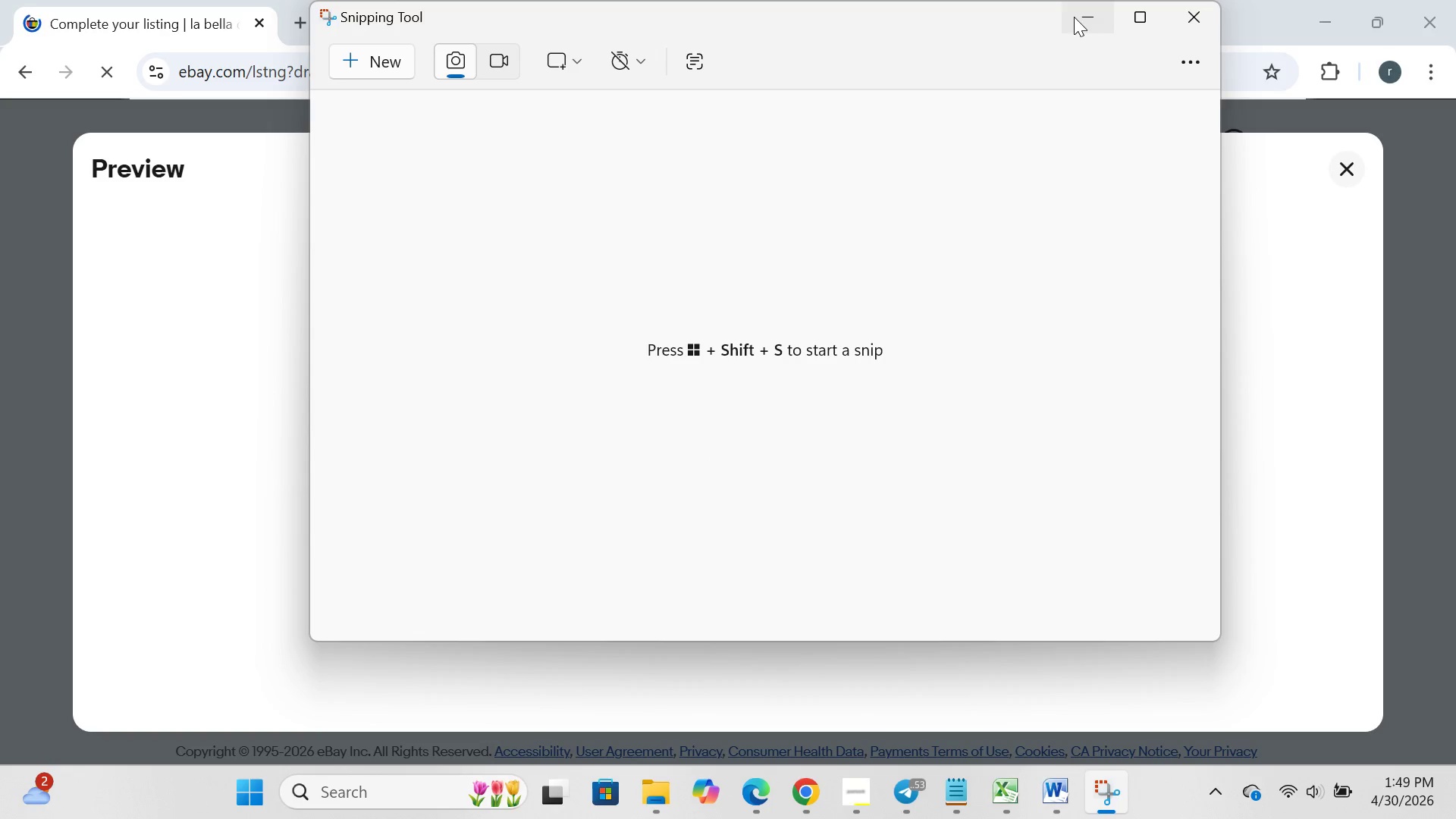 
wait(8.59)
 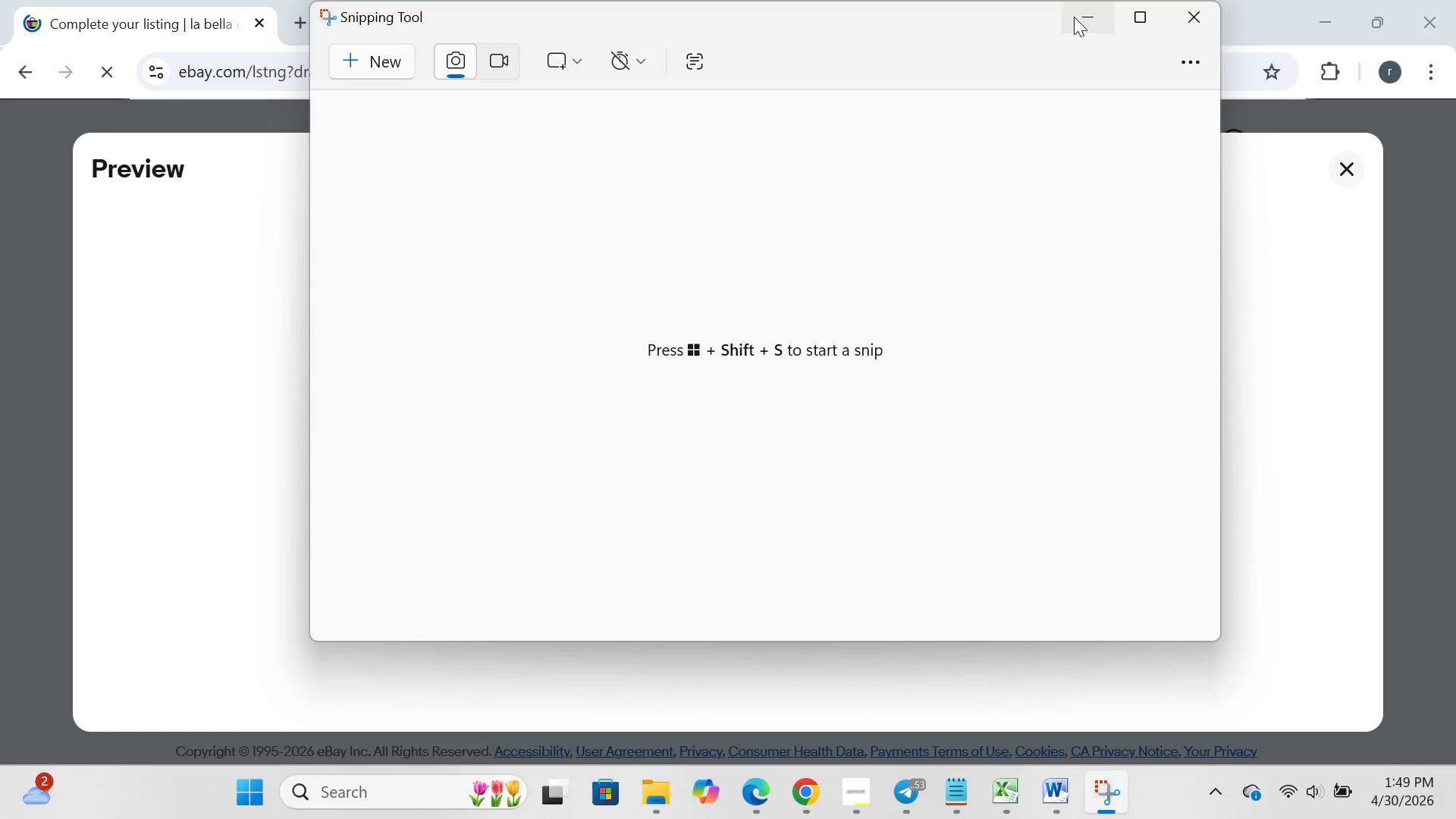 
left_click([1074, 17])
 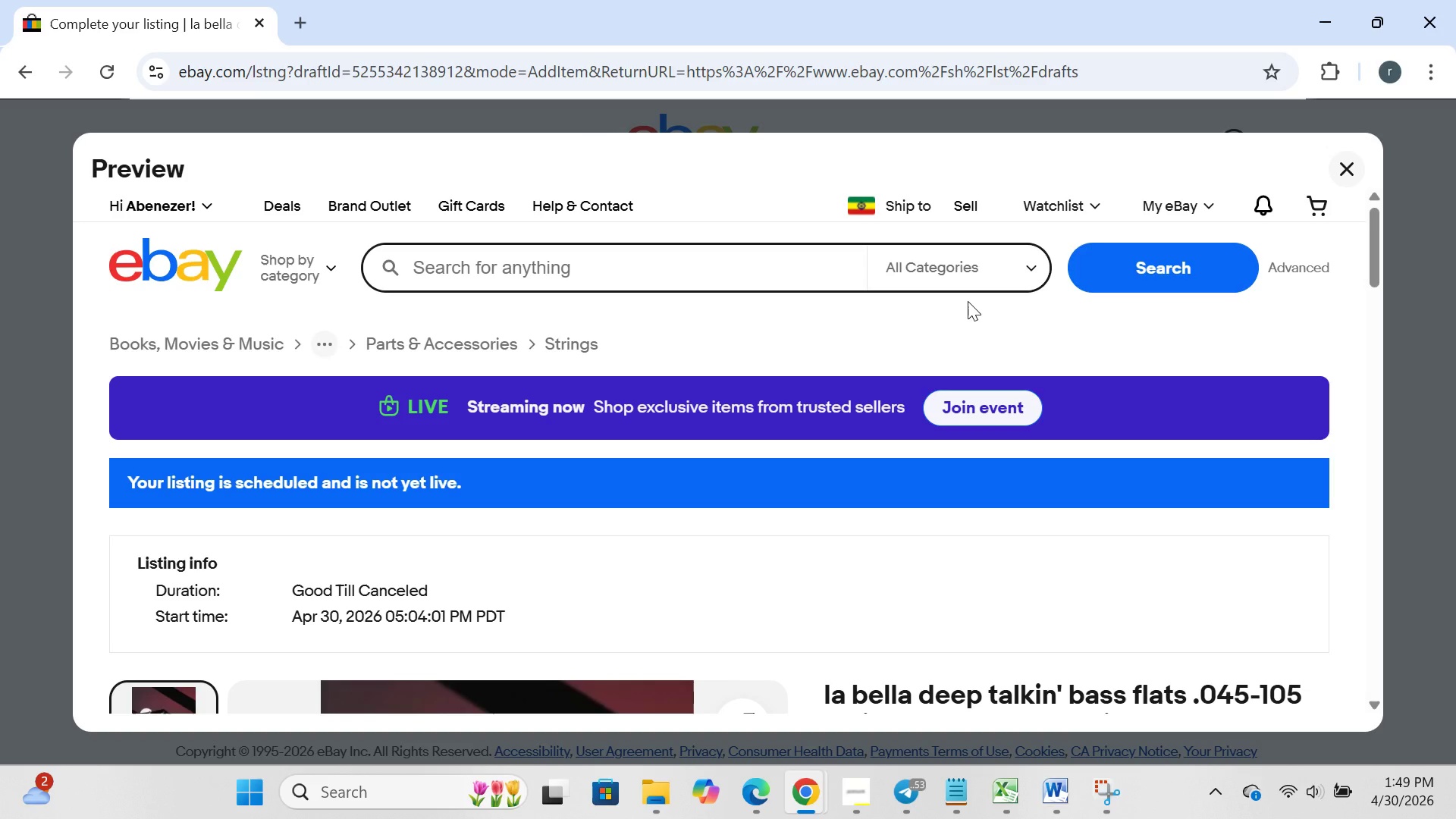 
wait(38.67)
 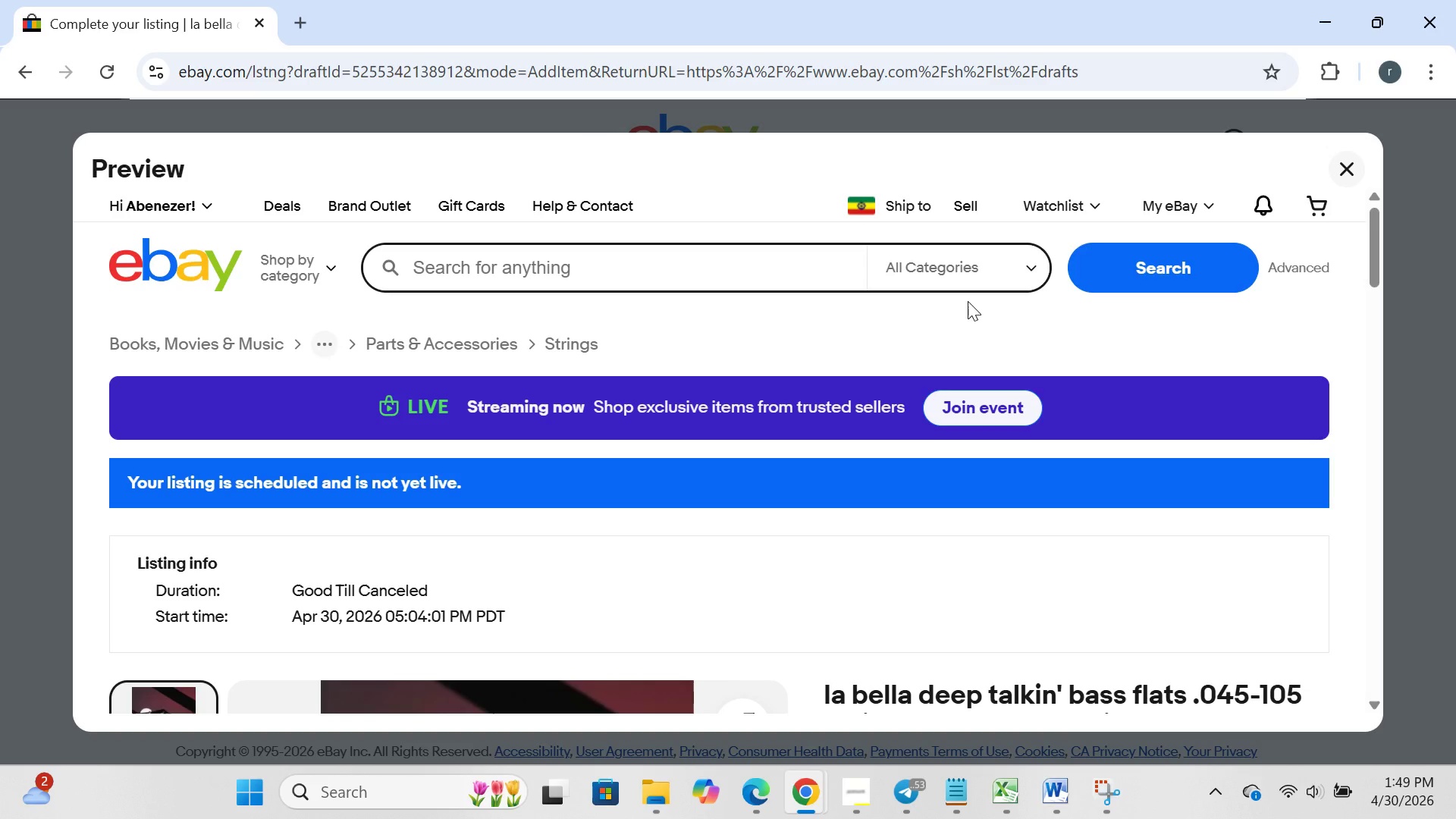 
left_click([256, 793])
 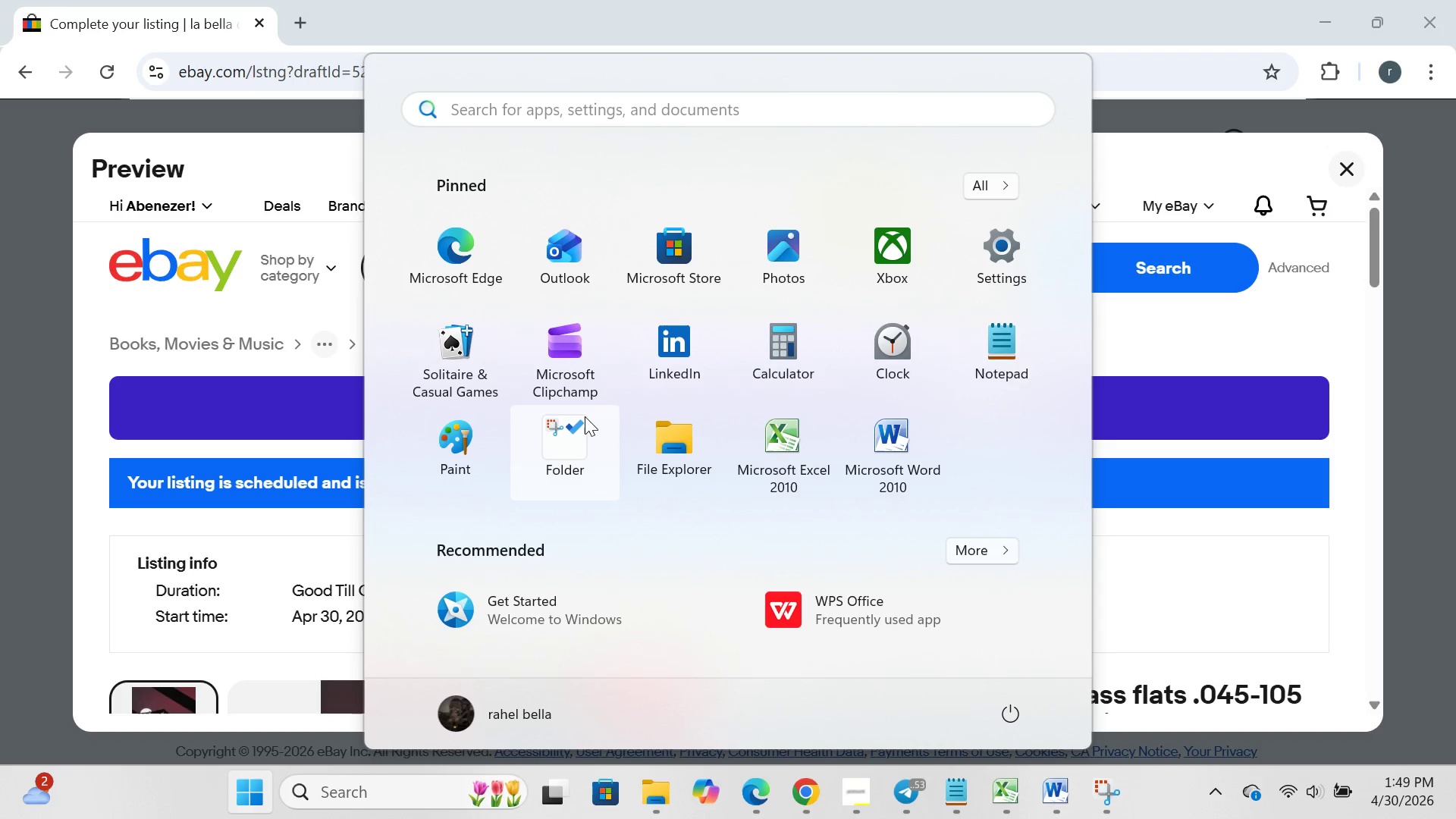 
left_click([585, 416])
 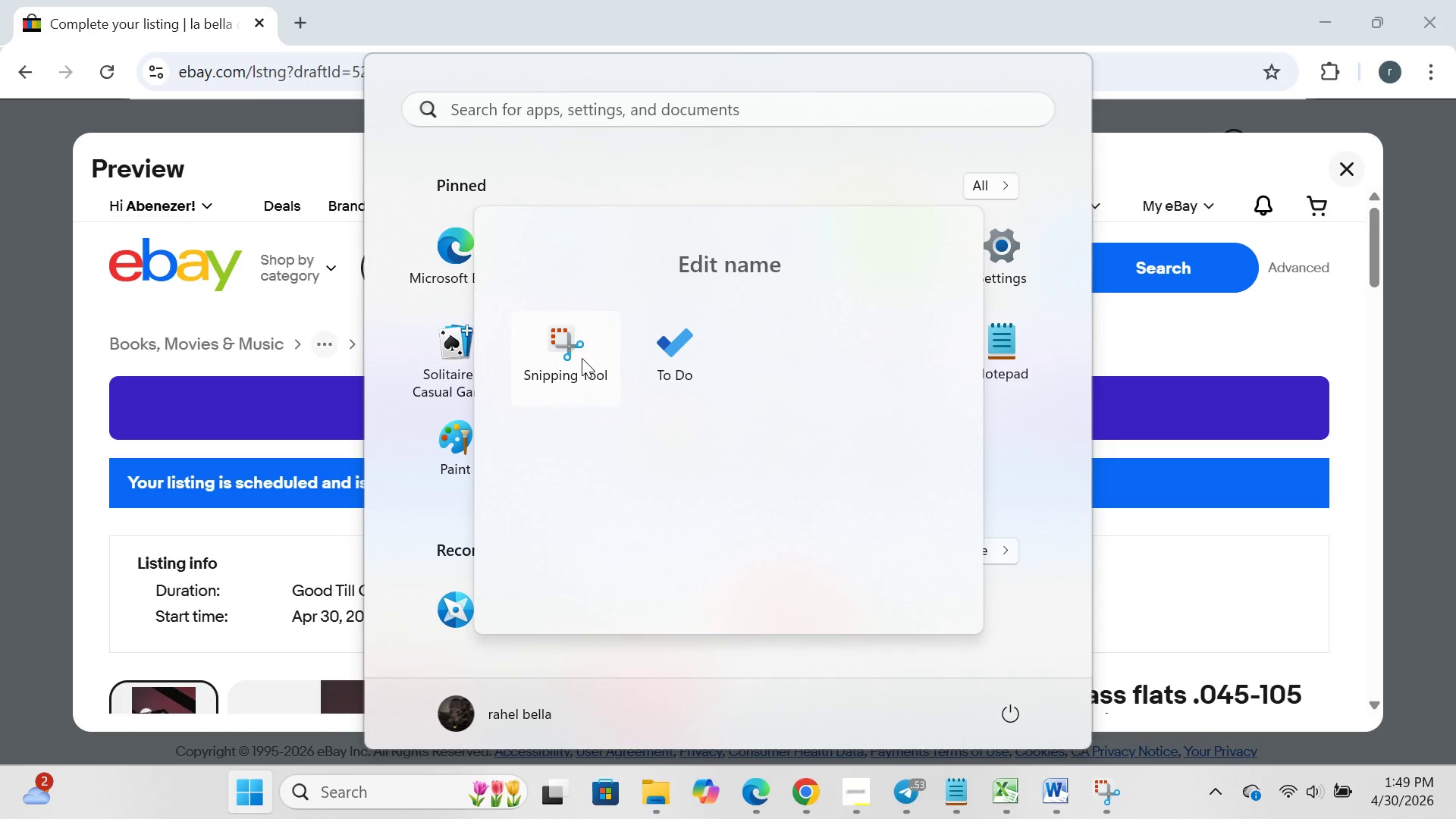 
left_click([582, 358])
 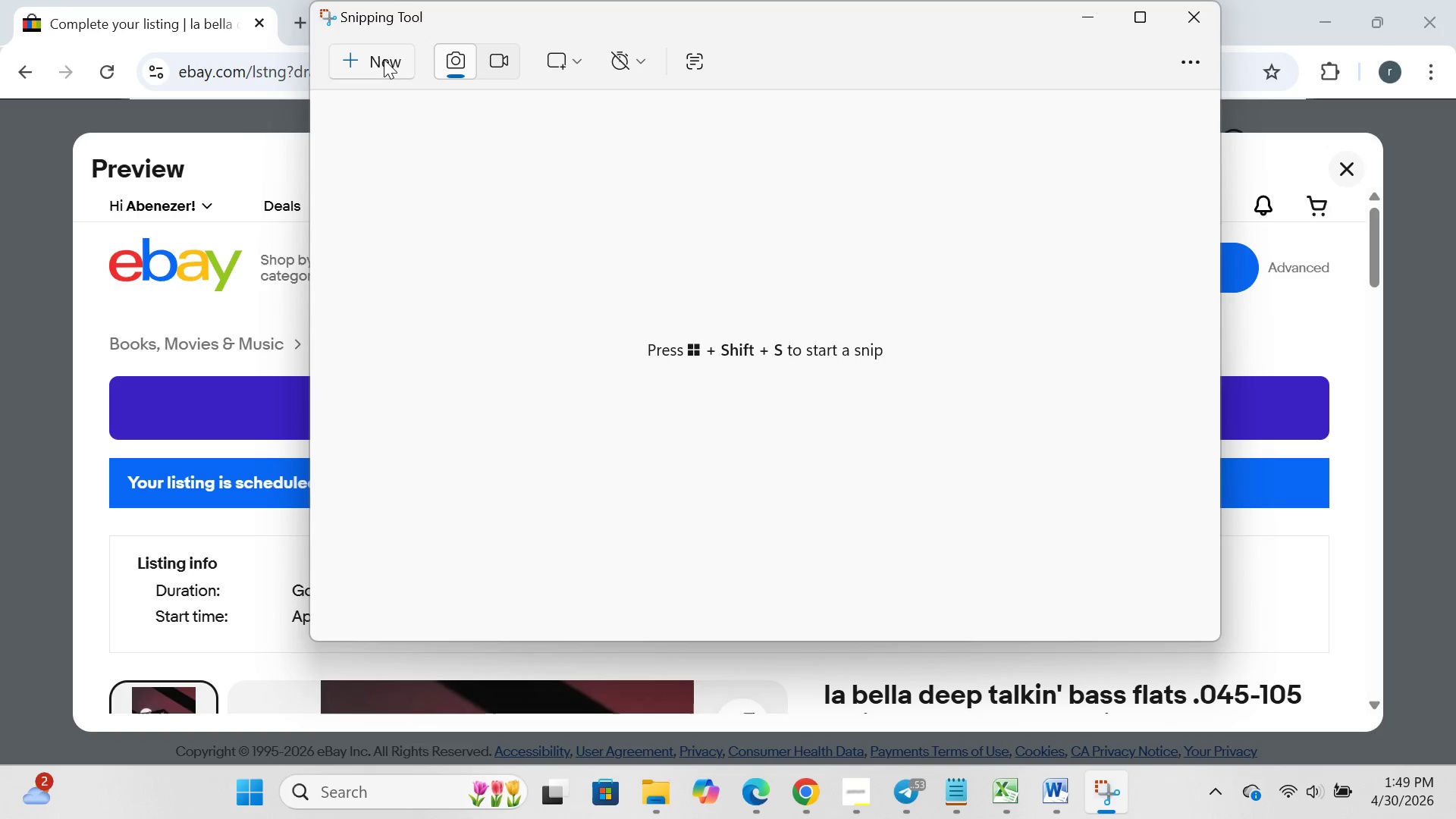 
left_click([384, 59])
 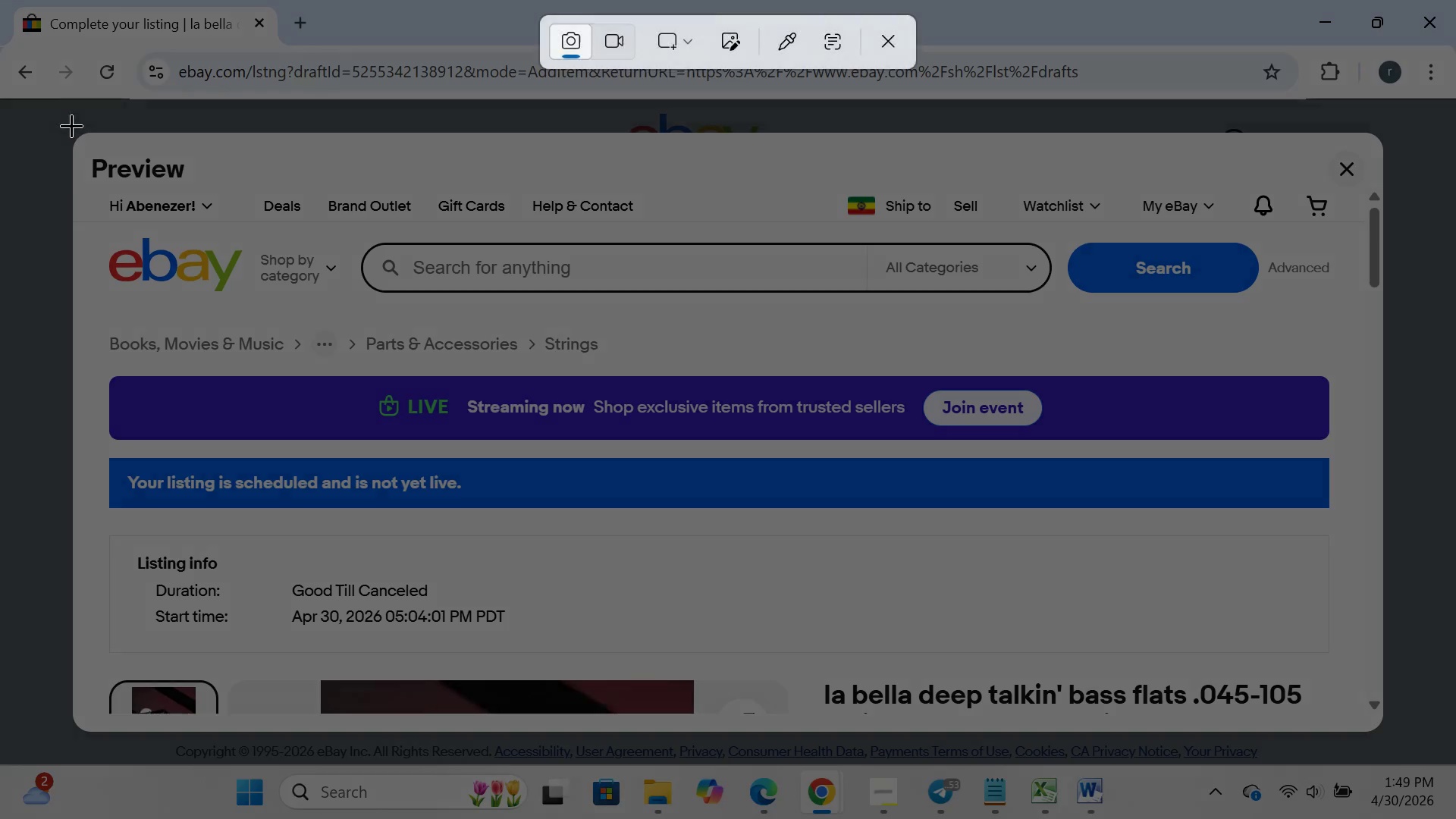 
left_click_drag(start_coordinate=[69, 126], to_coordinate=[1386, 757])
 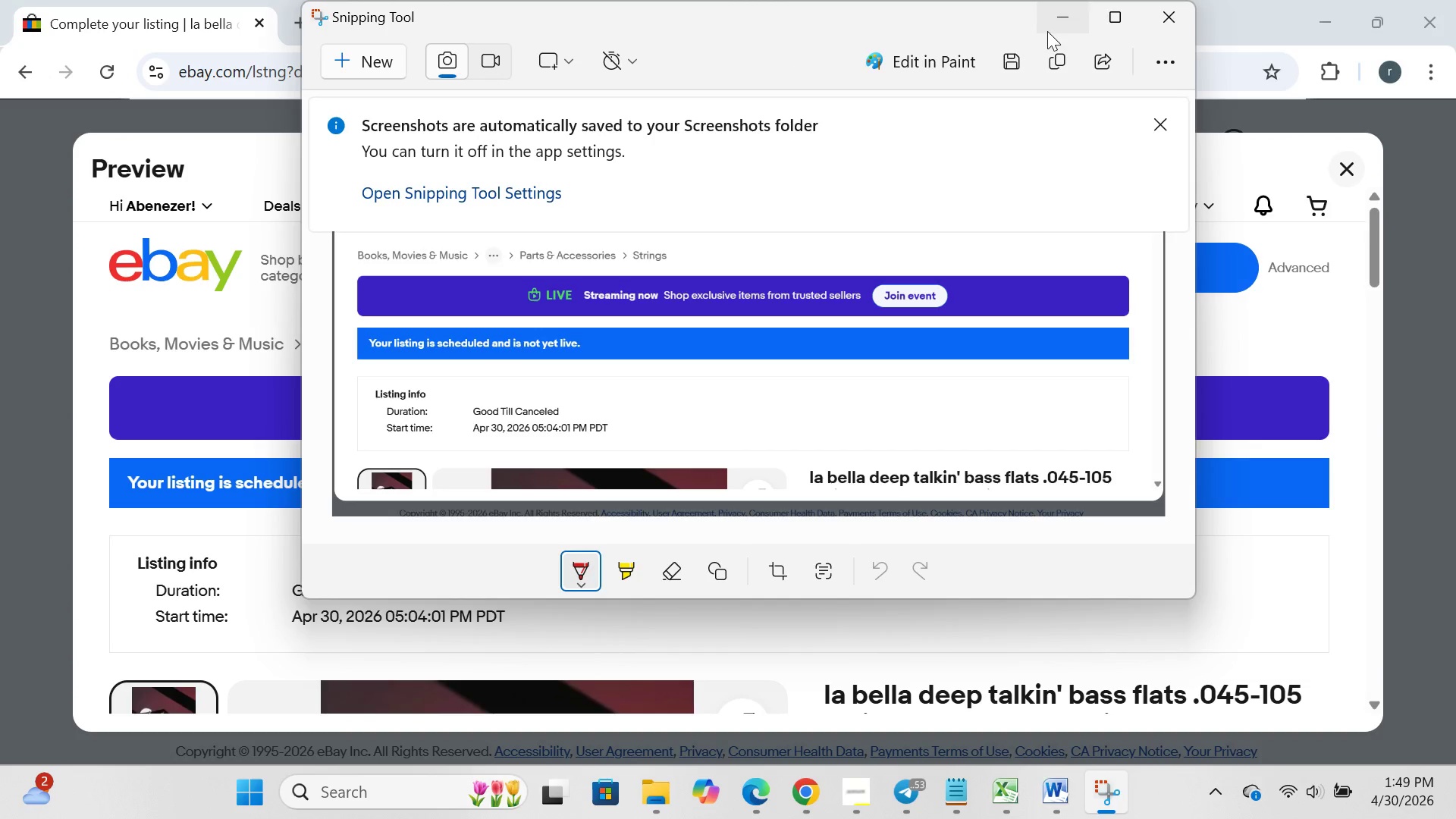 
left_click([1053, 14])
 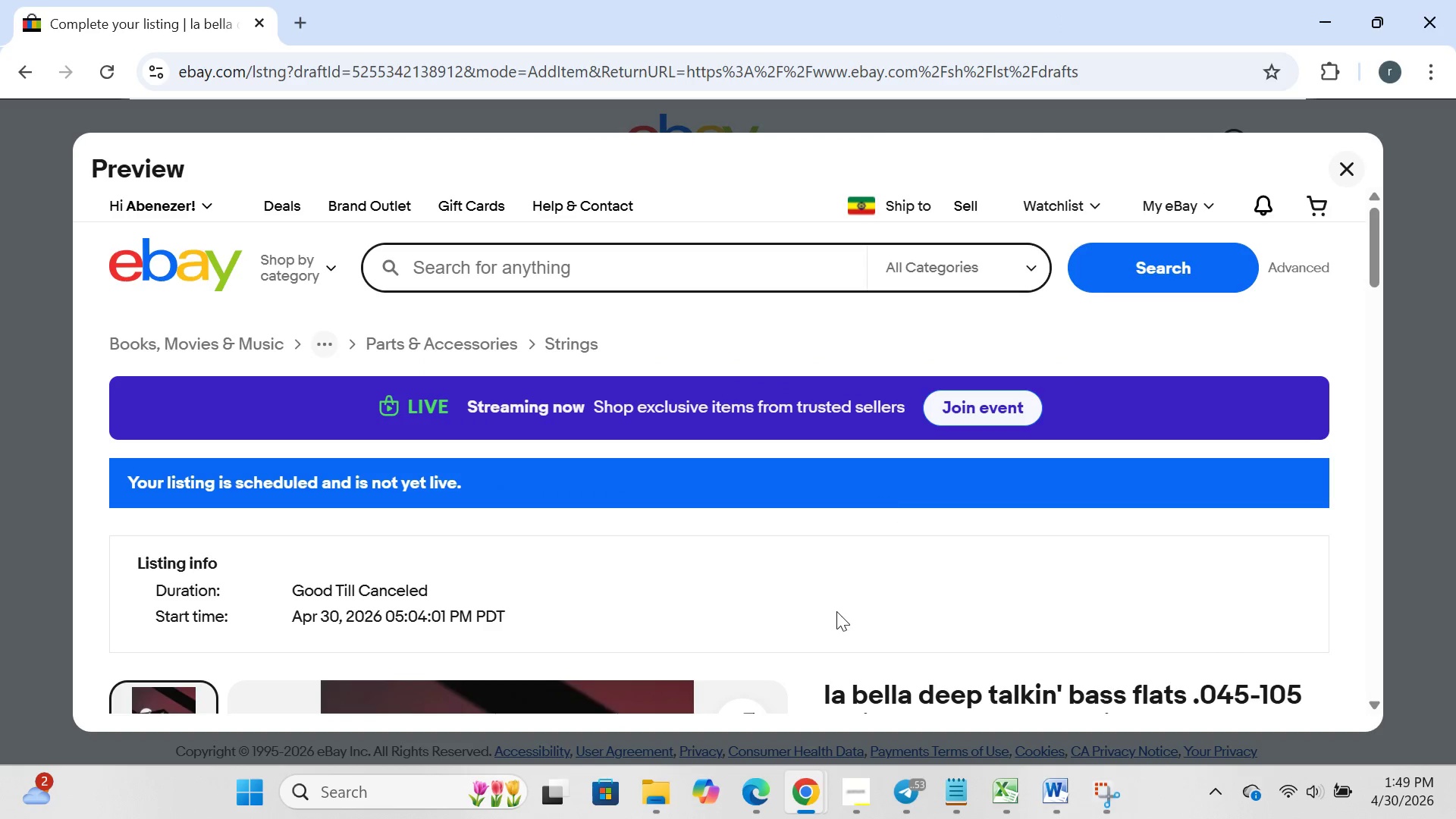 
mouse_move([823, 610])
 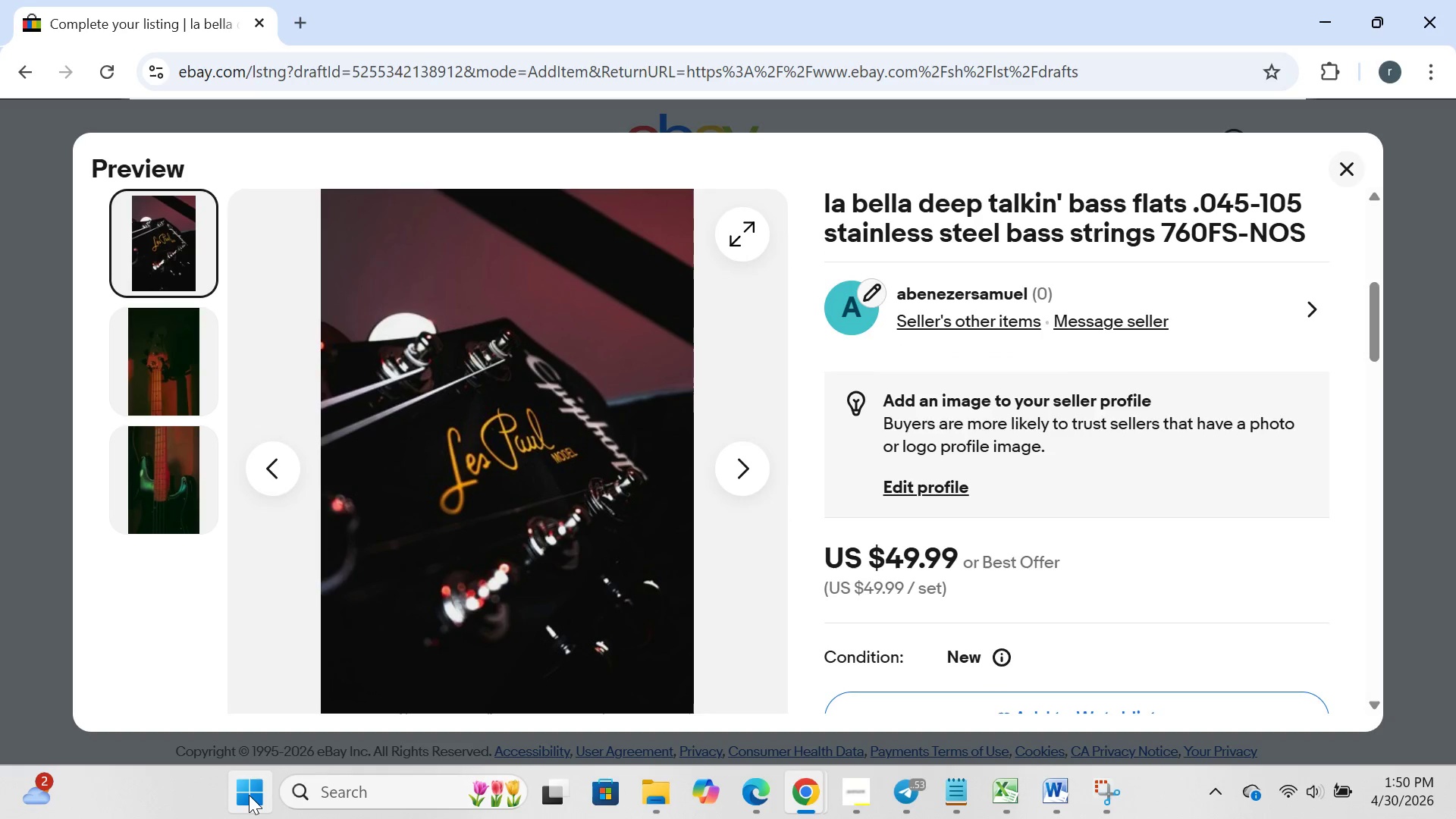 
left_click([249, 795])
 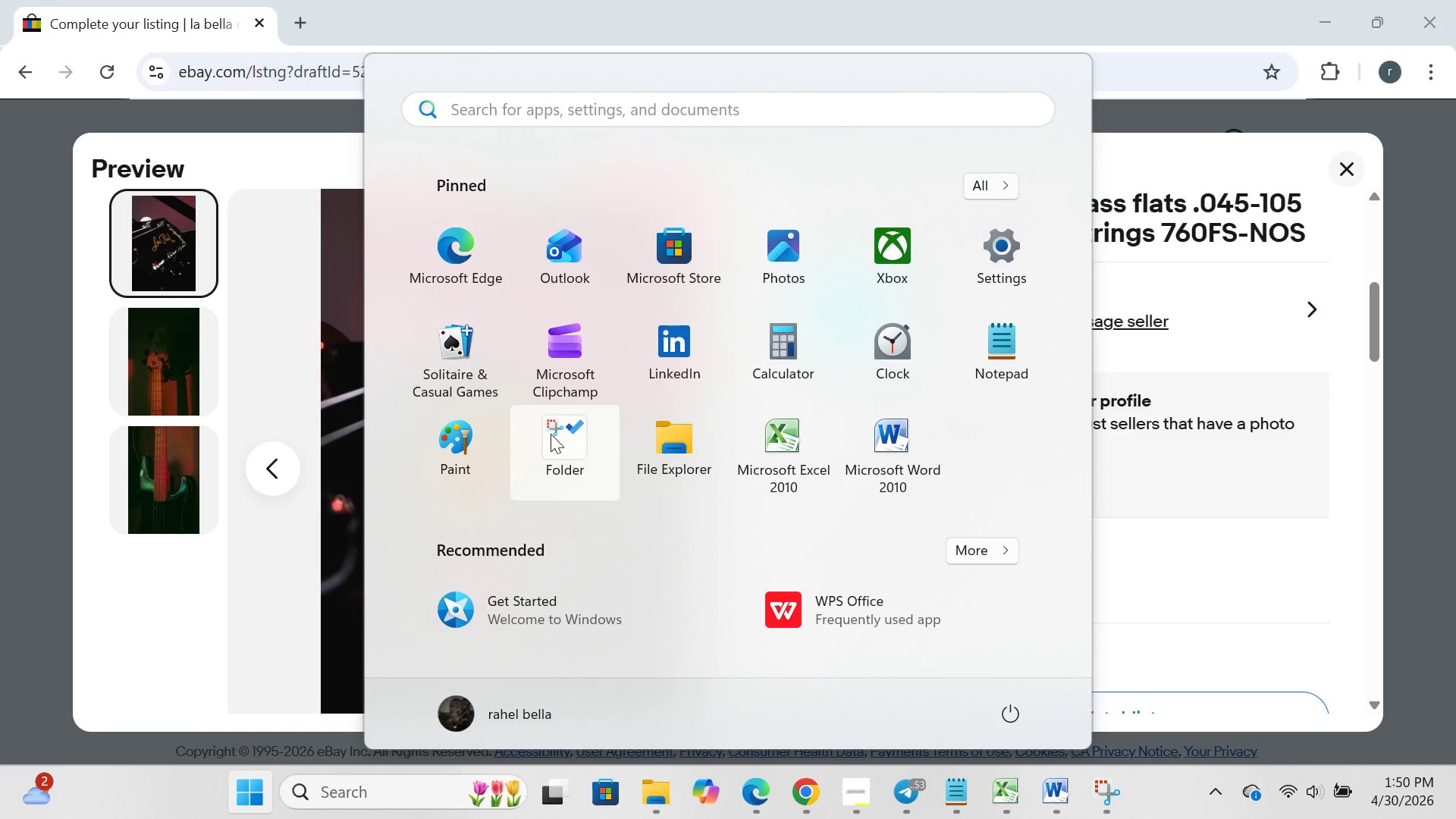 
left_click([551, 434])
 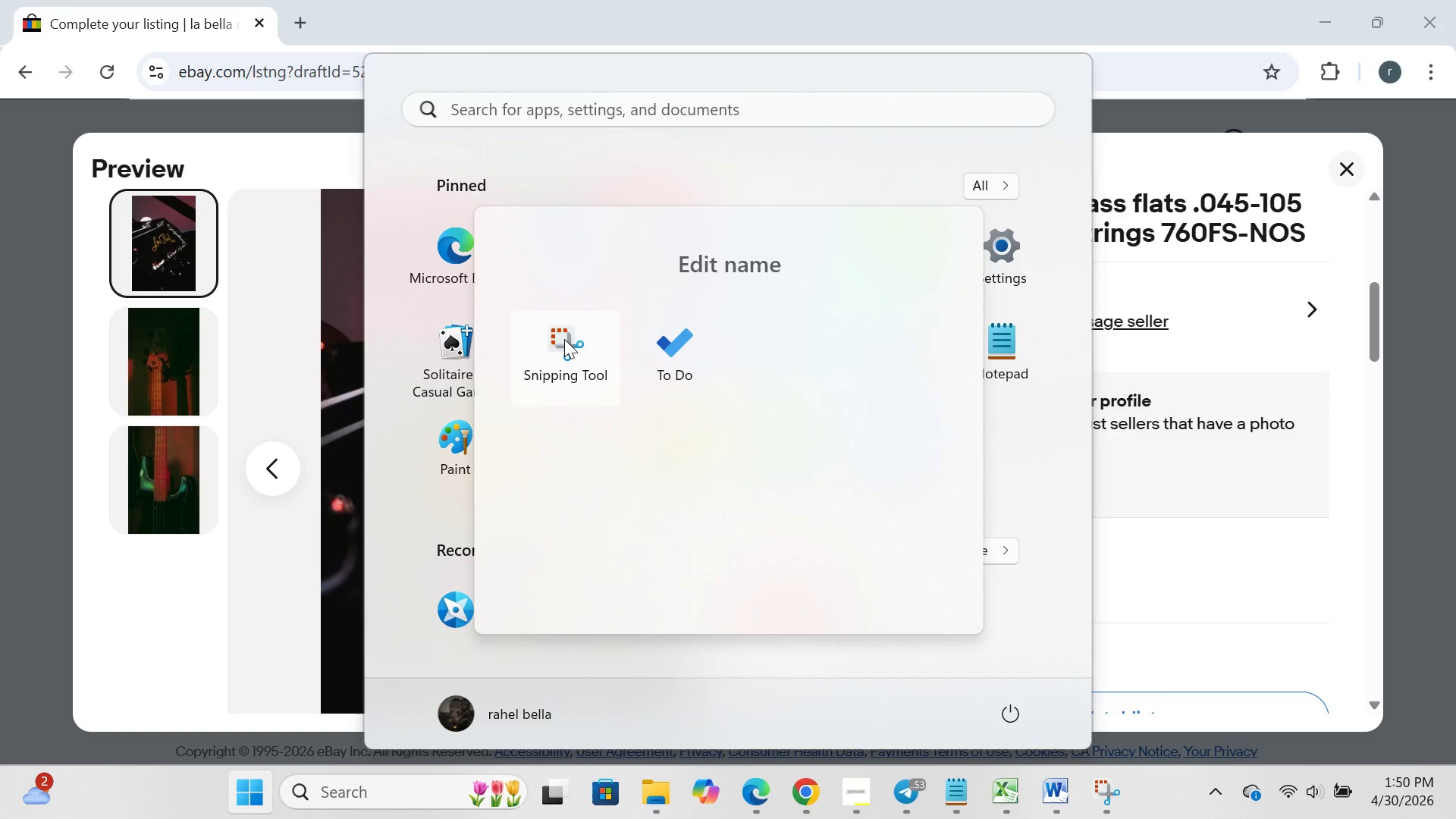 
left_click([564, 339])
 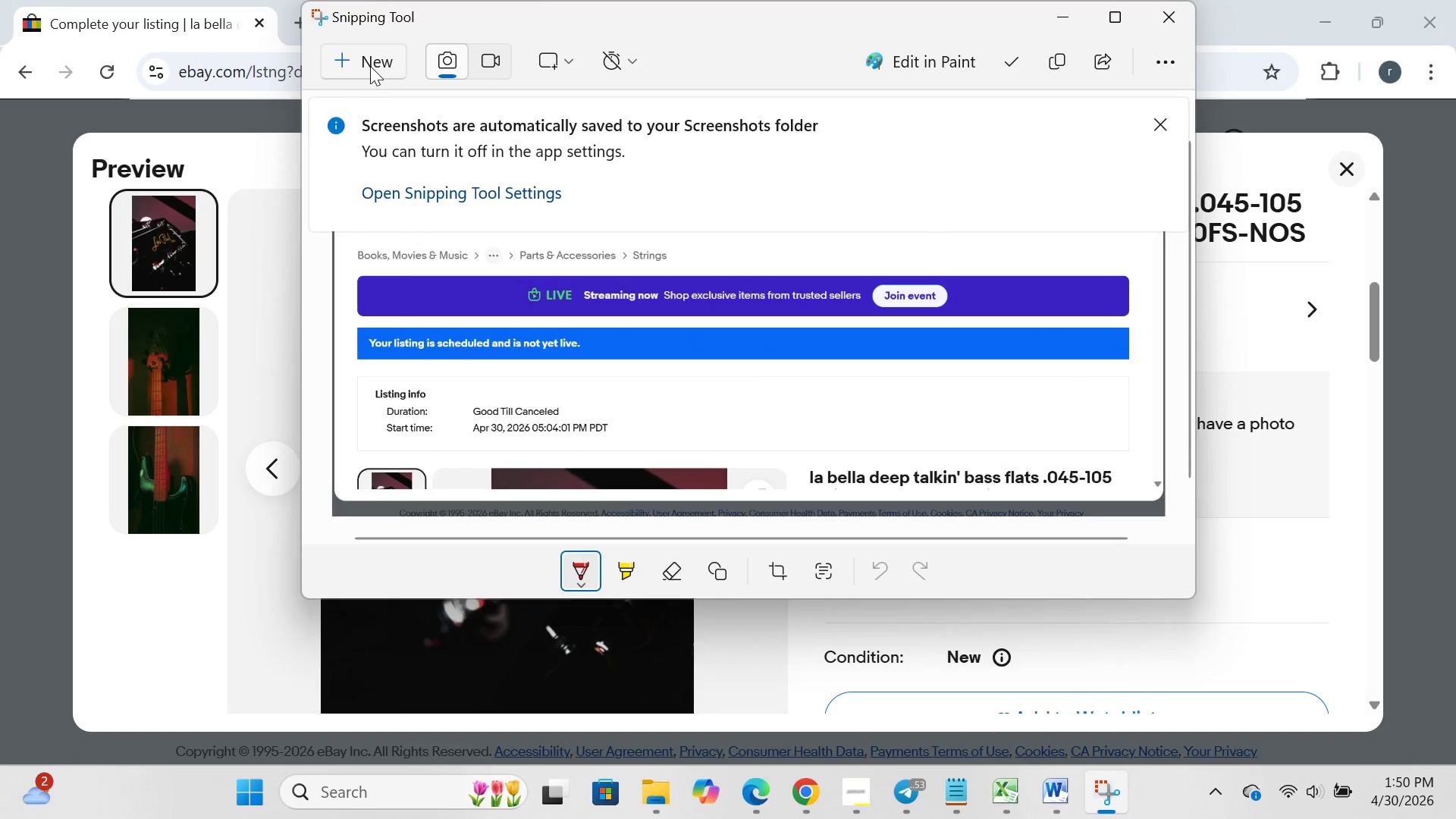 
left_click([370, 66])
 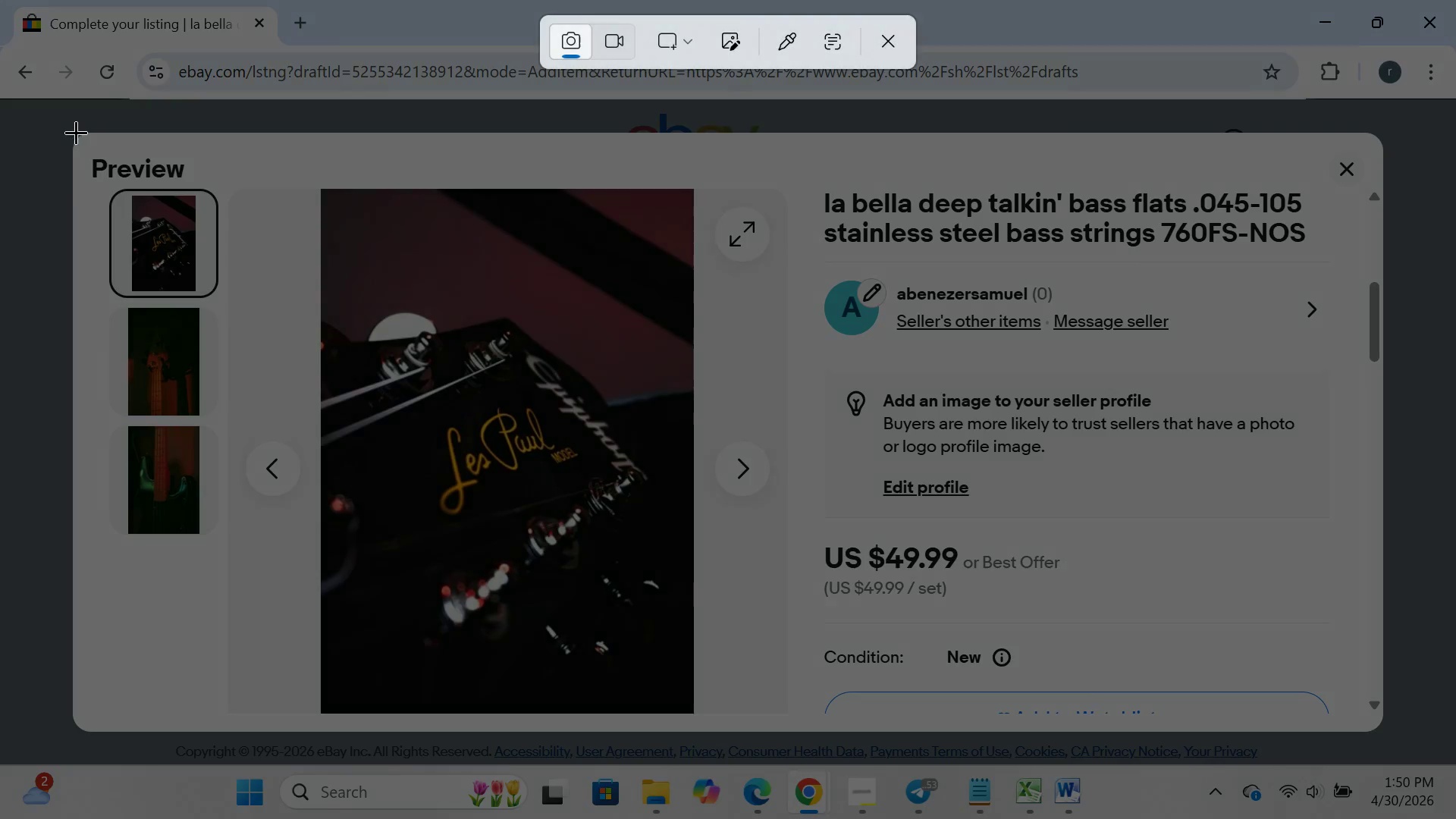 
left_click_drag(start_coordinate=[69, 132], to_coordinate=[1401, 728])
 